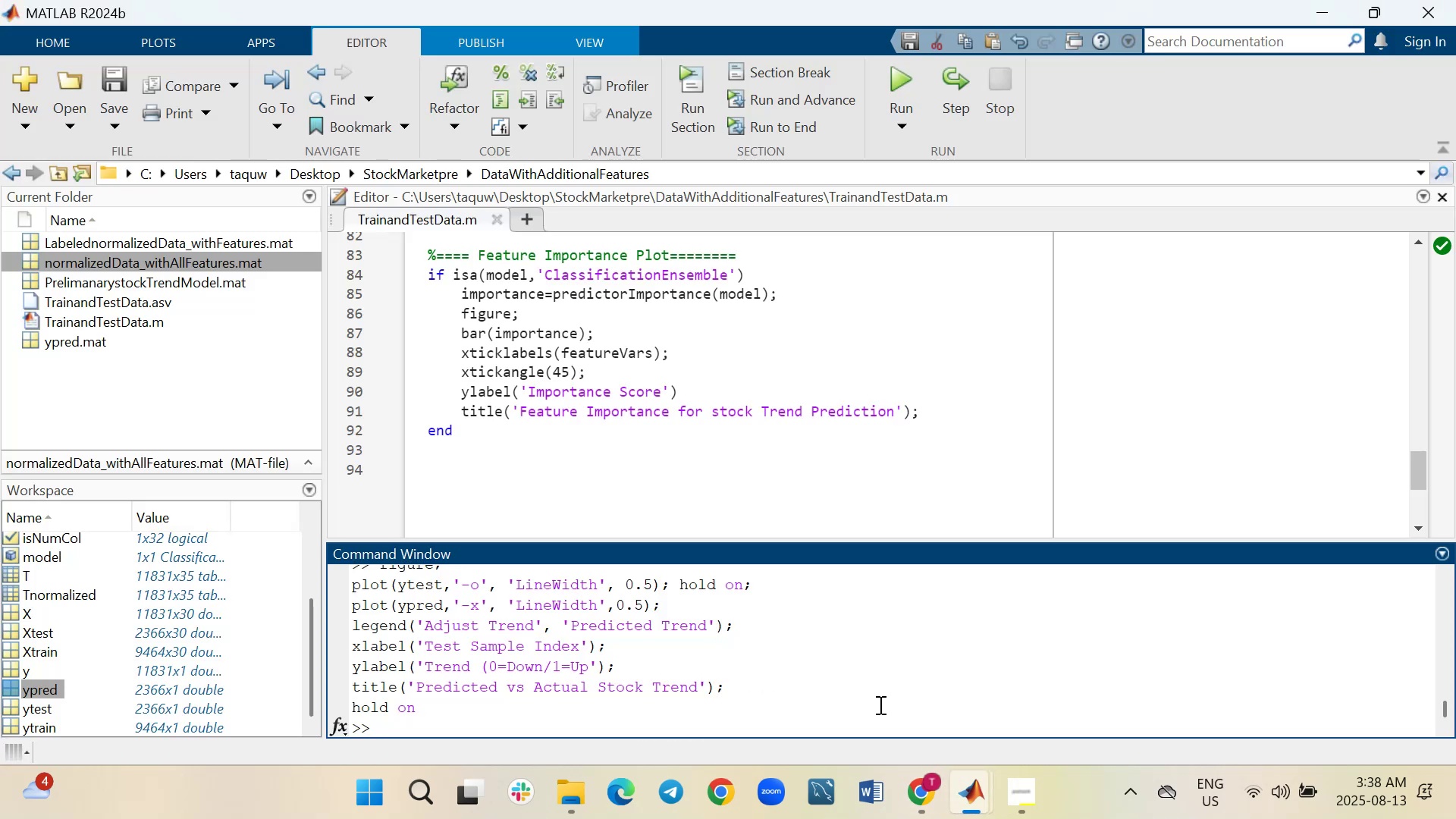 
key(Control+V)
 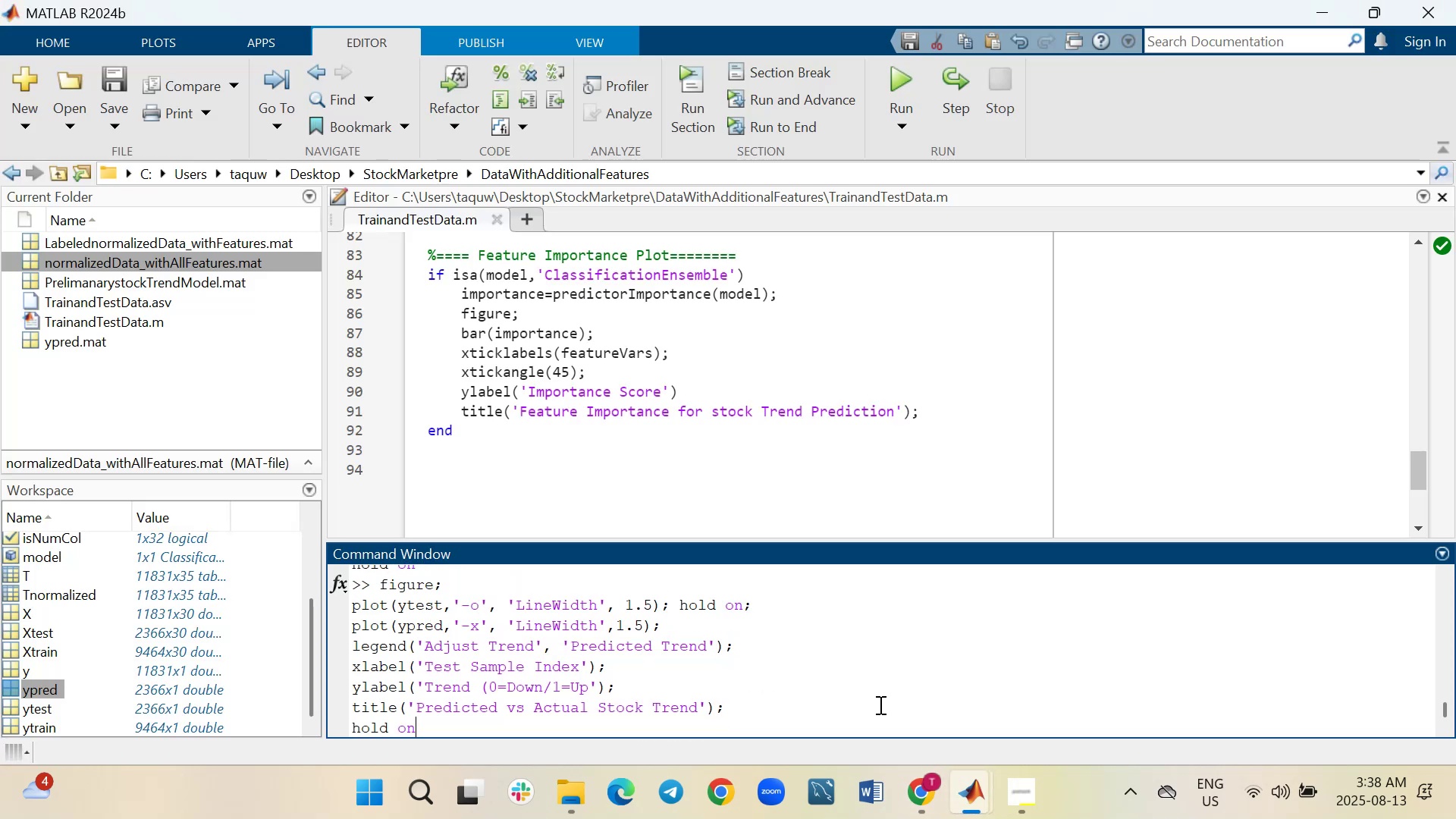 
key(ArrowUp)
 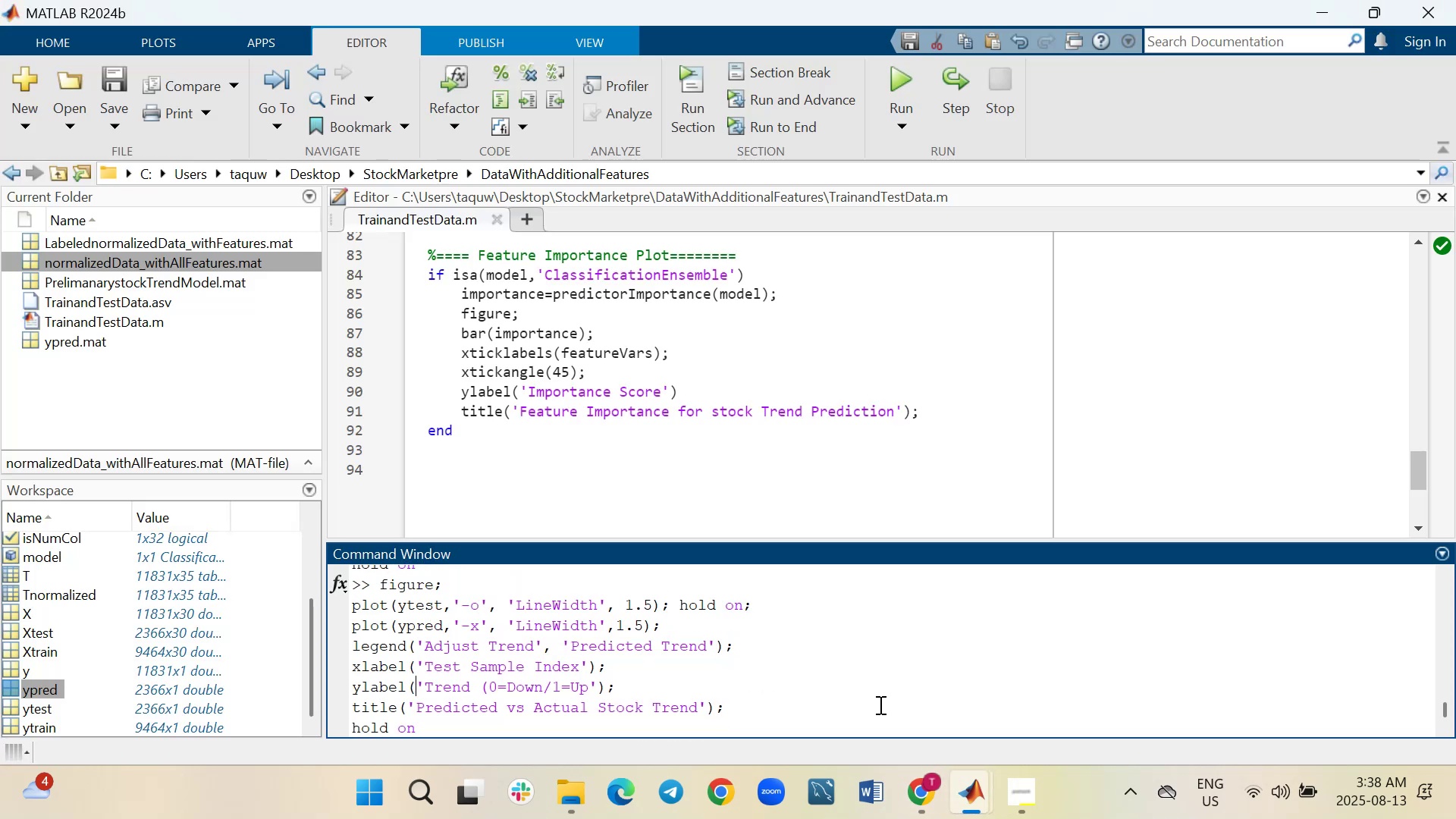 
key(ArrowUp)
 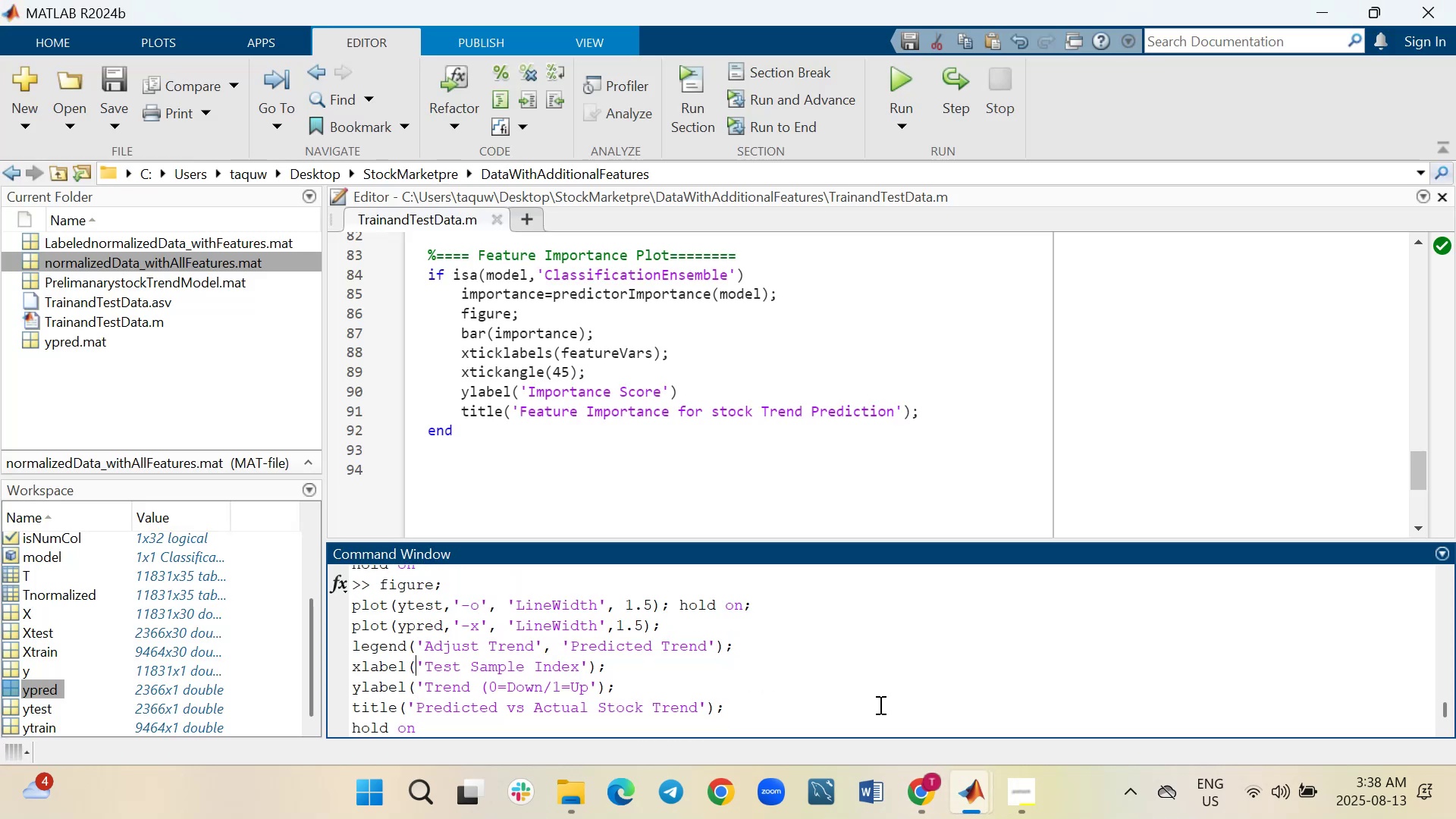 
key(ArrowUp)
 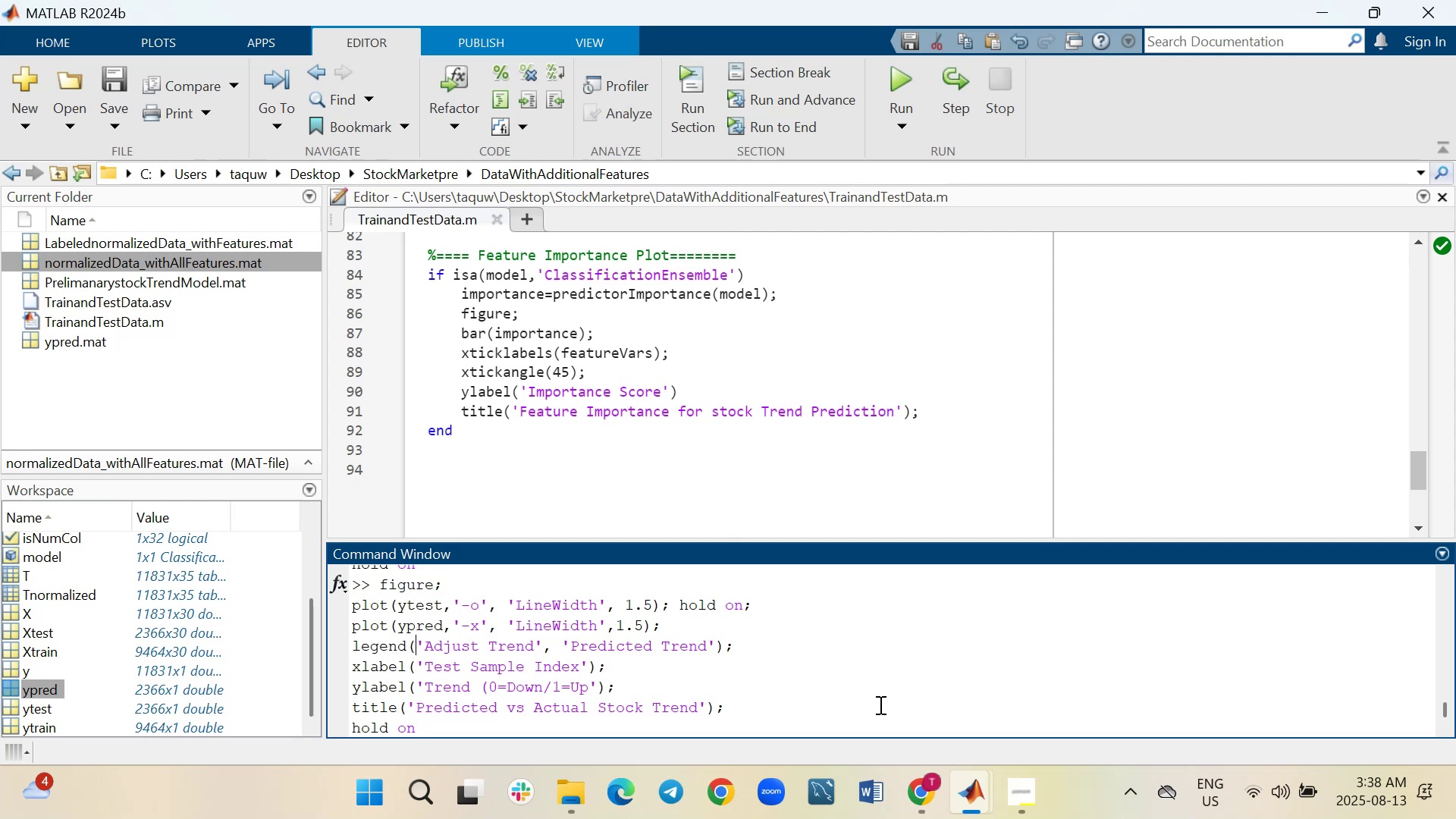 
key(ArrowUp)
 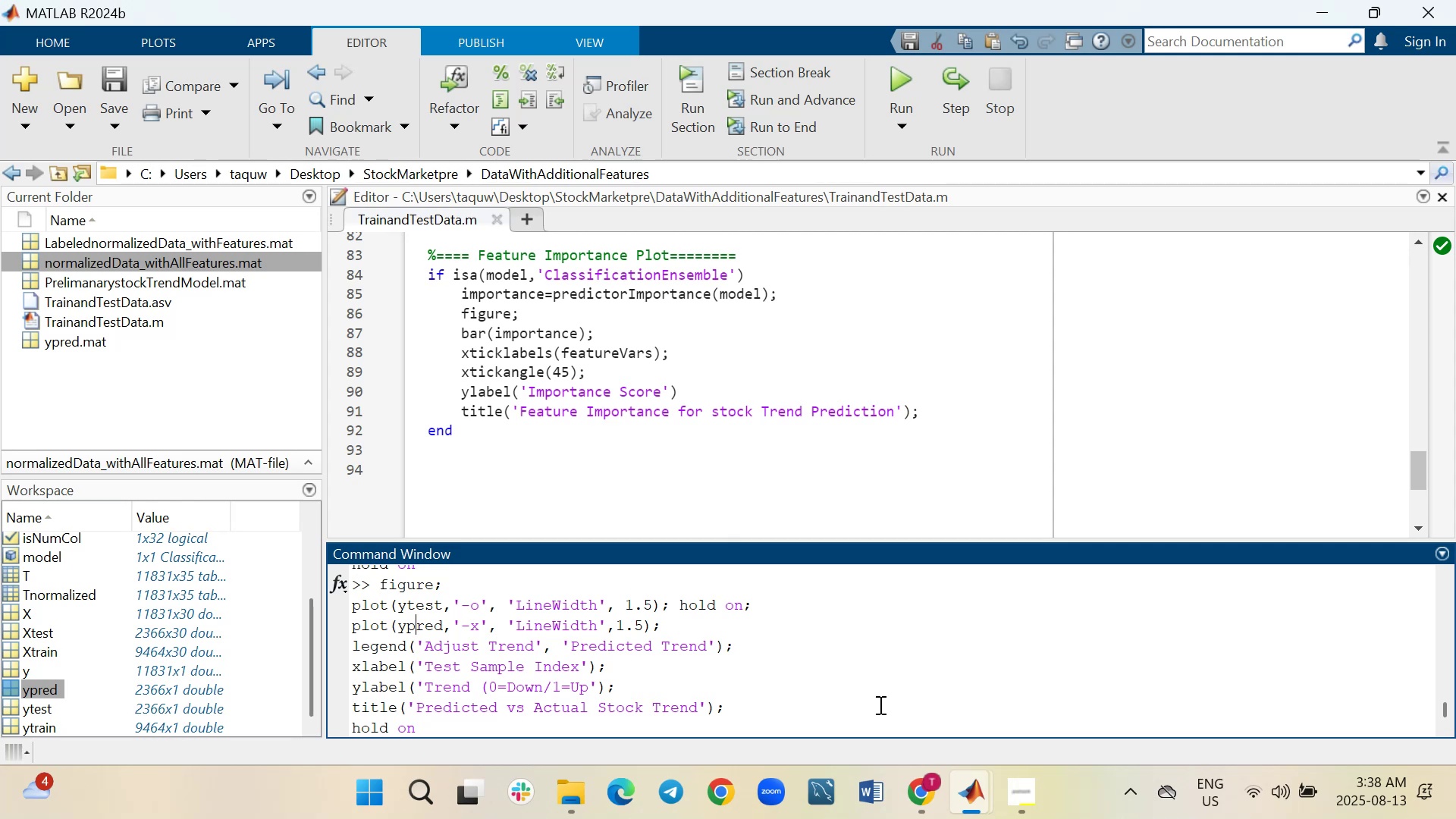 
key(ArrowUp)
 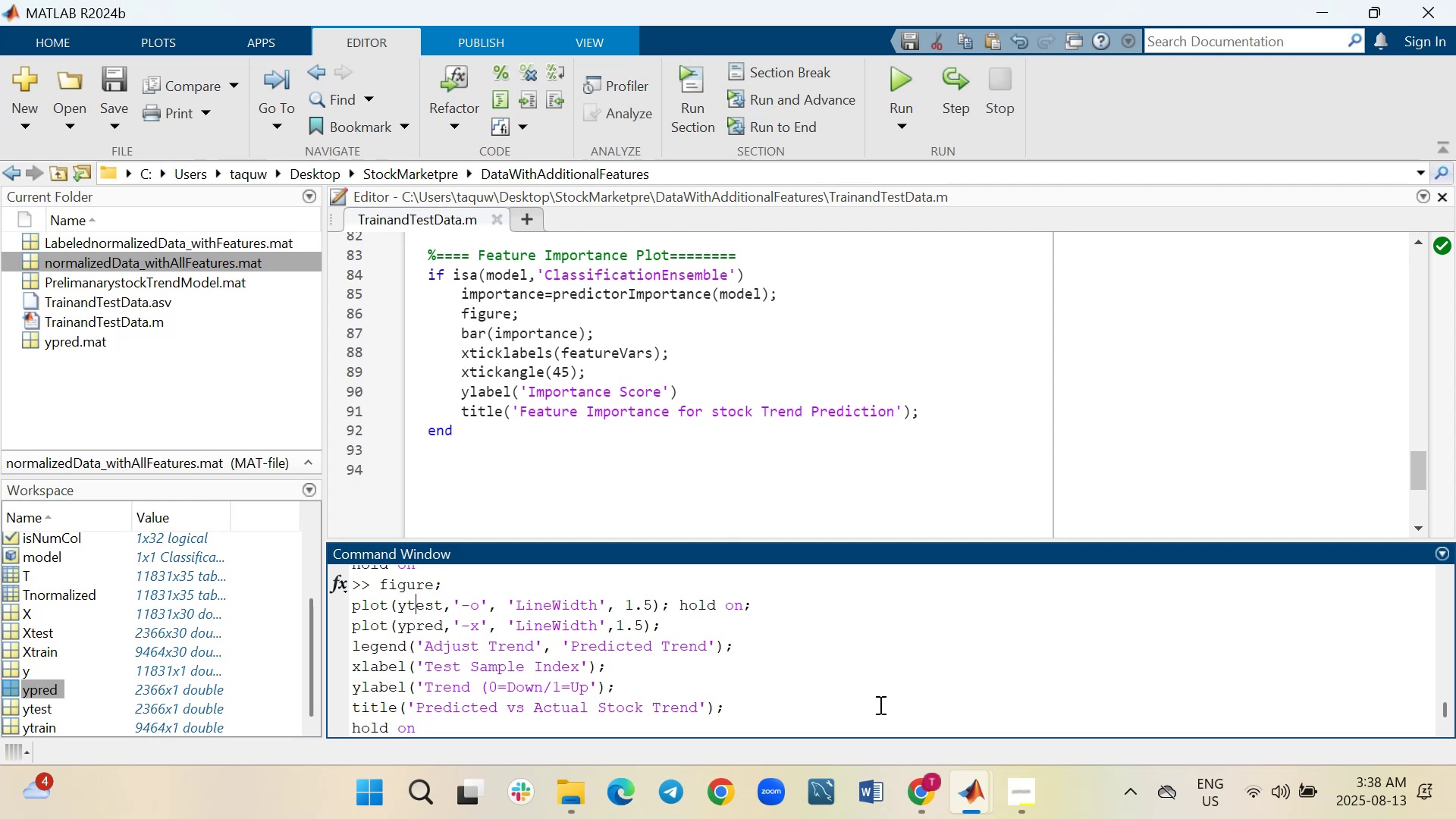 
key(ArrowUp)
 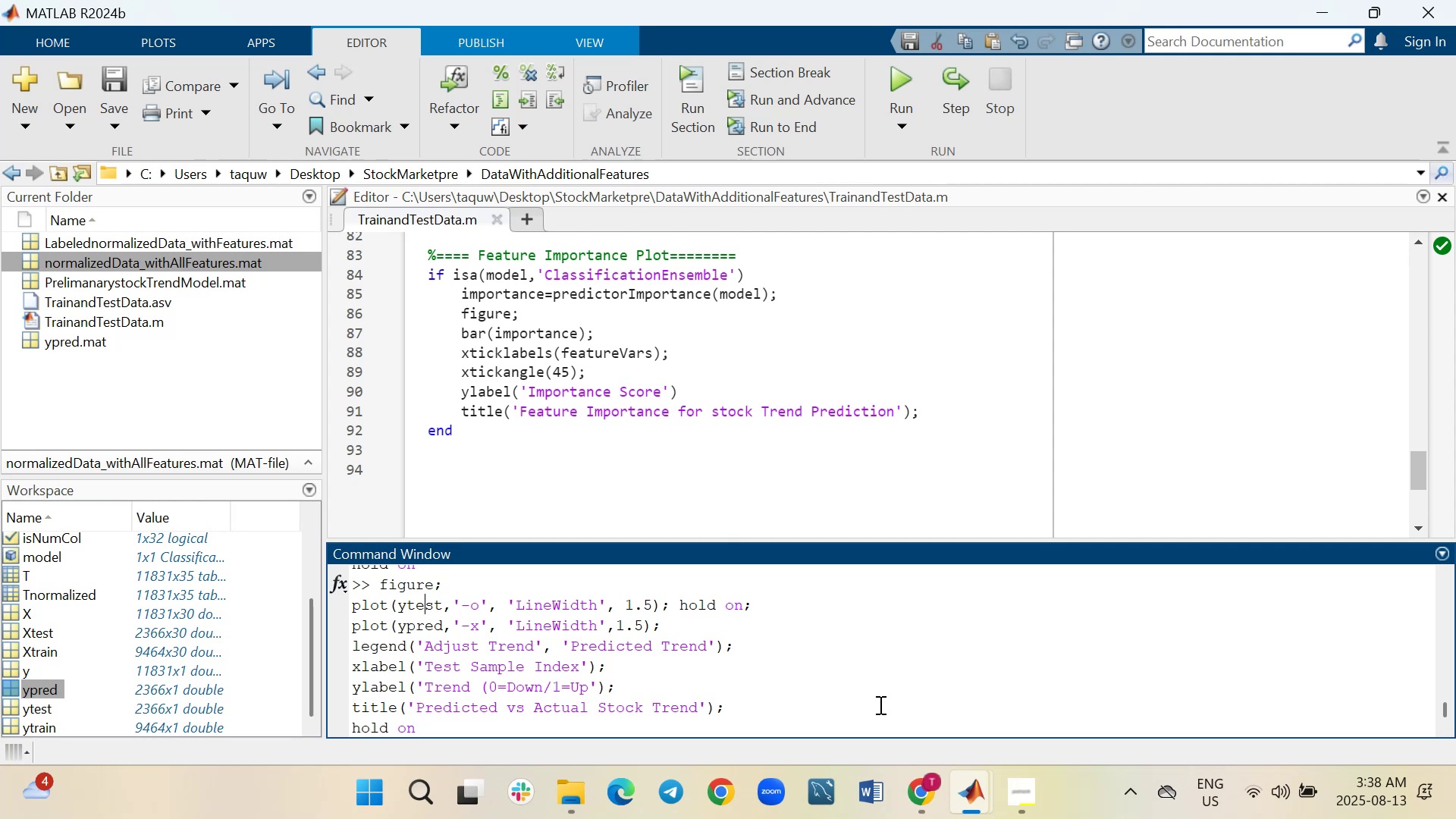 
key(ArrowRight)
 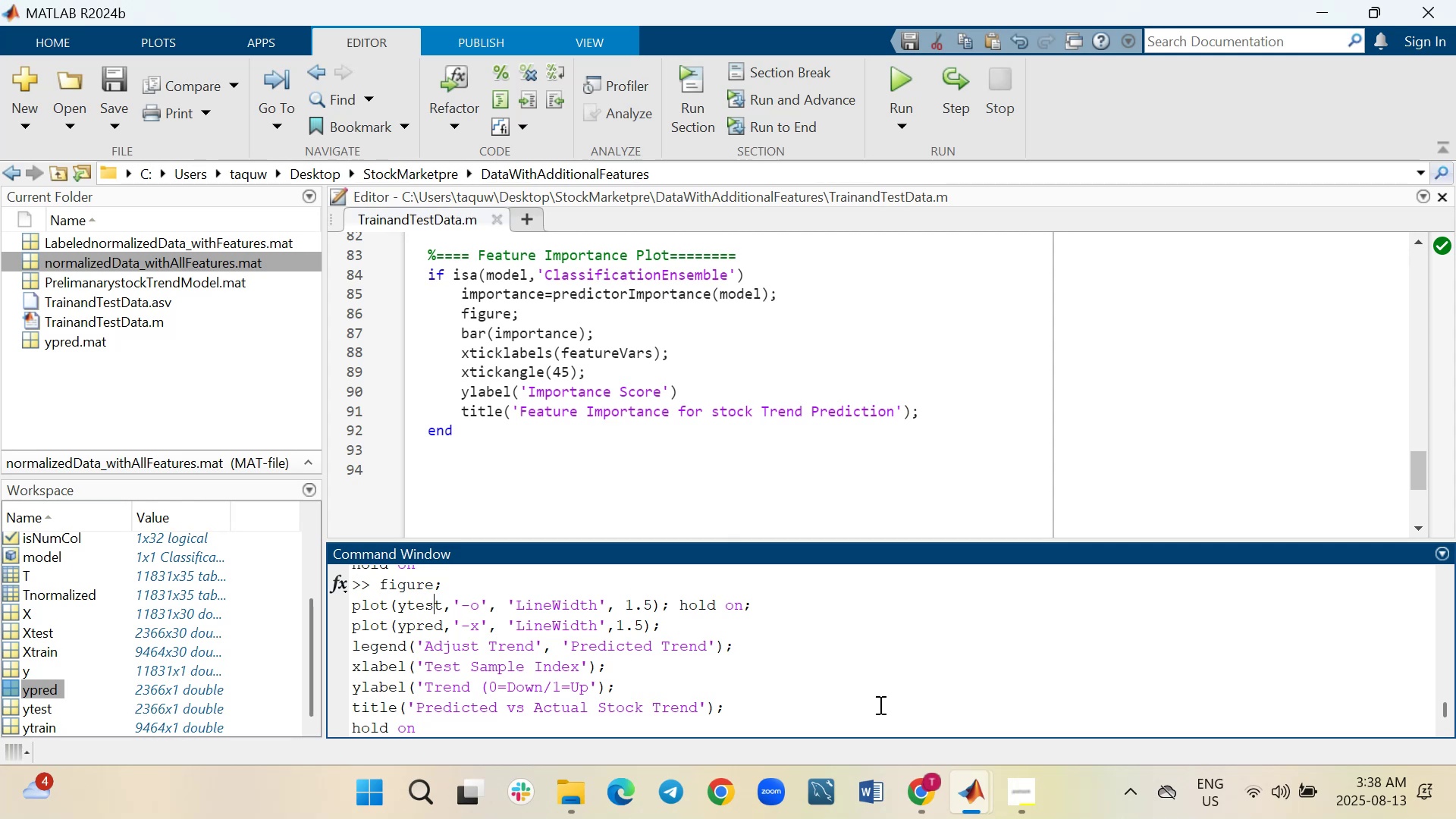 
key(ArrowRight)
 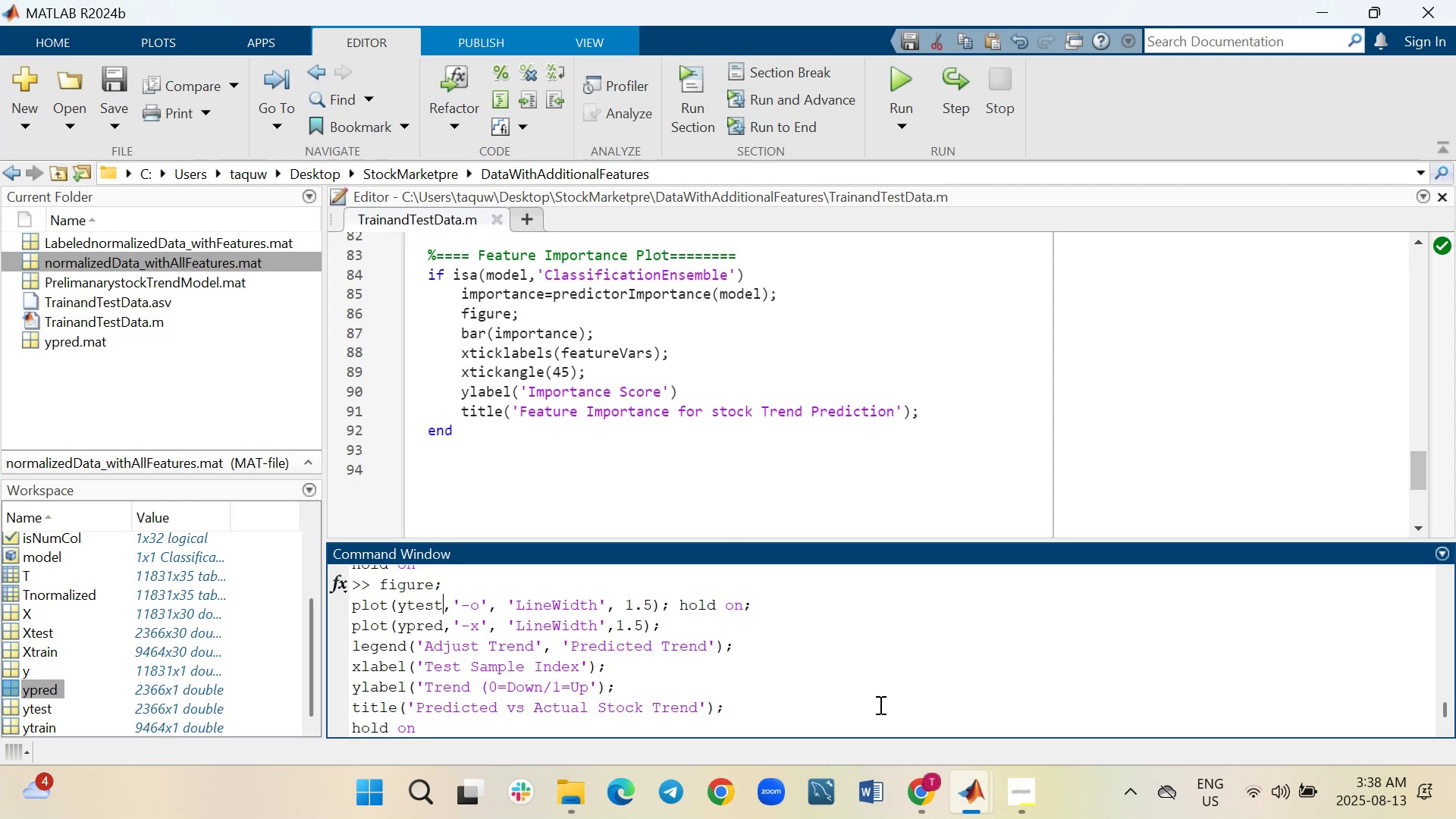 
hold_key(key=ArrowRight, duration=0.89)
 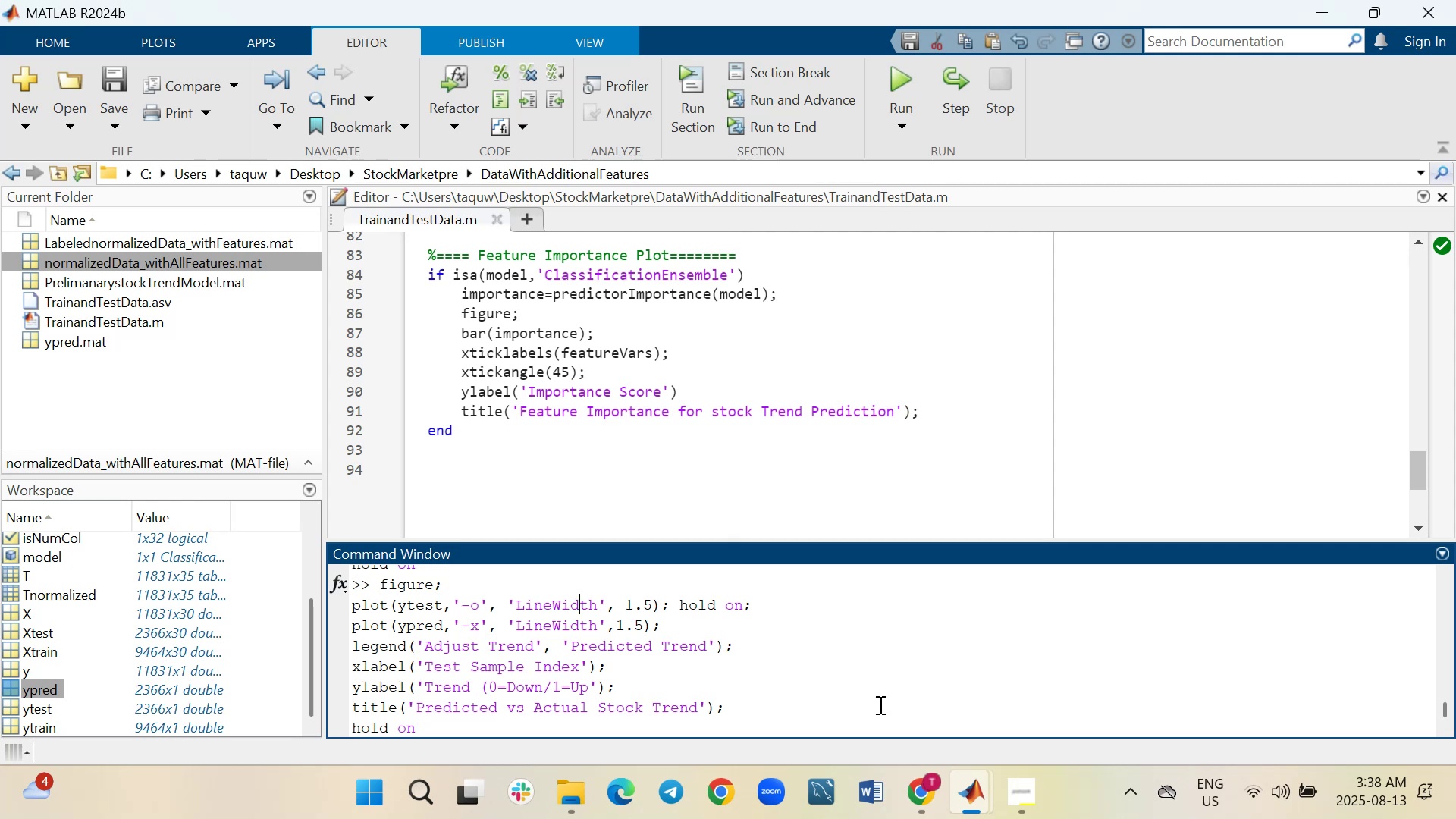 
key(ArrowRight)
 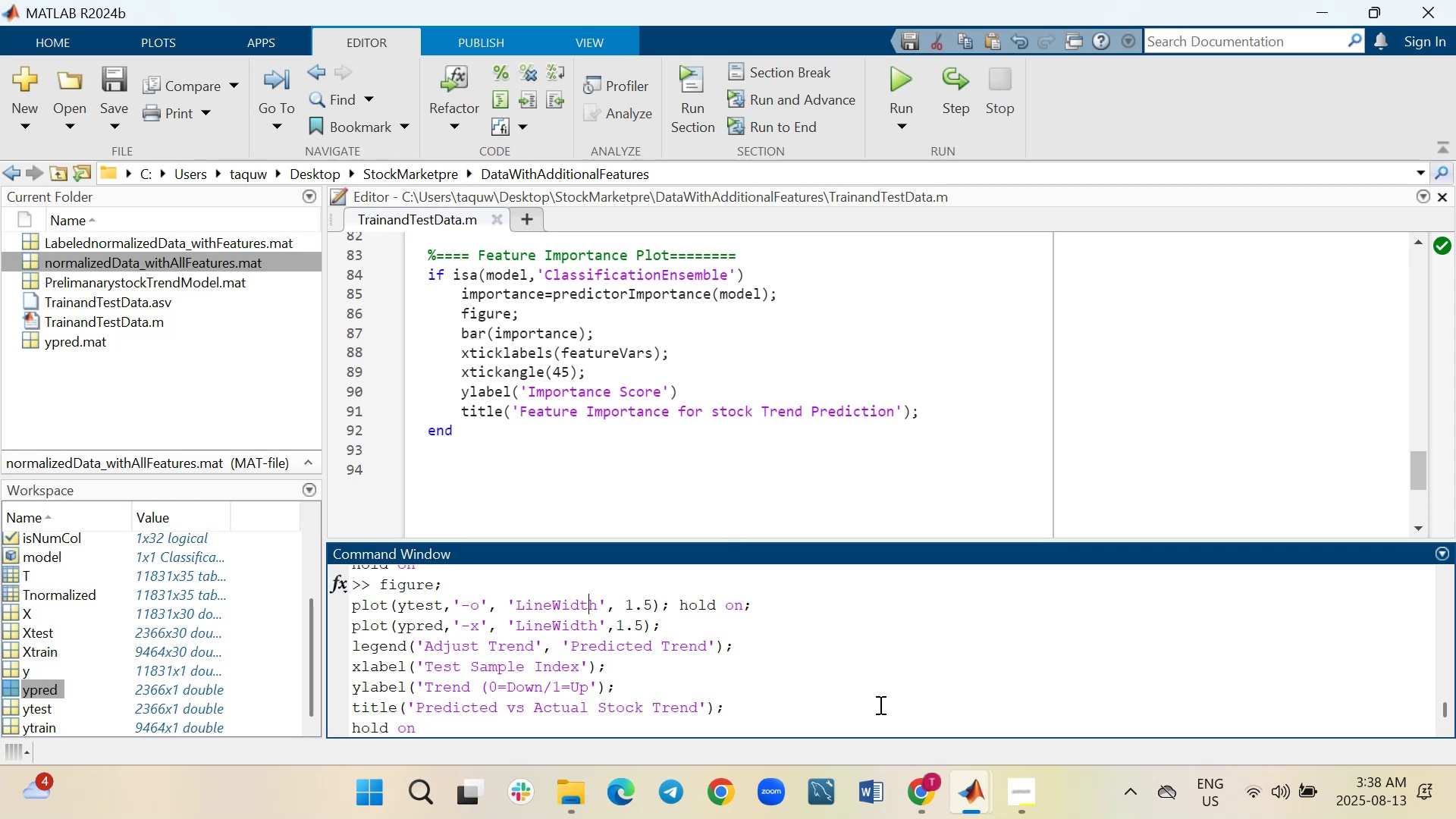 
key(ArrowRight)
 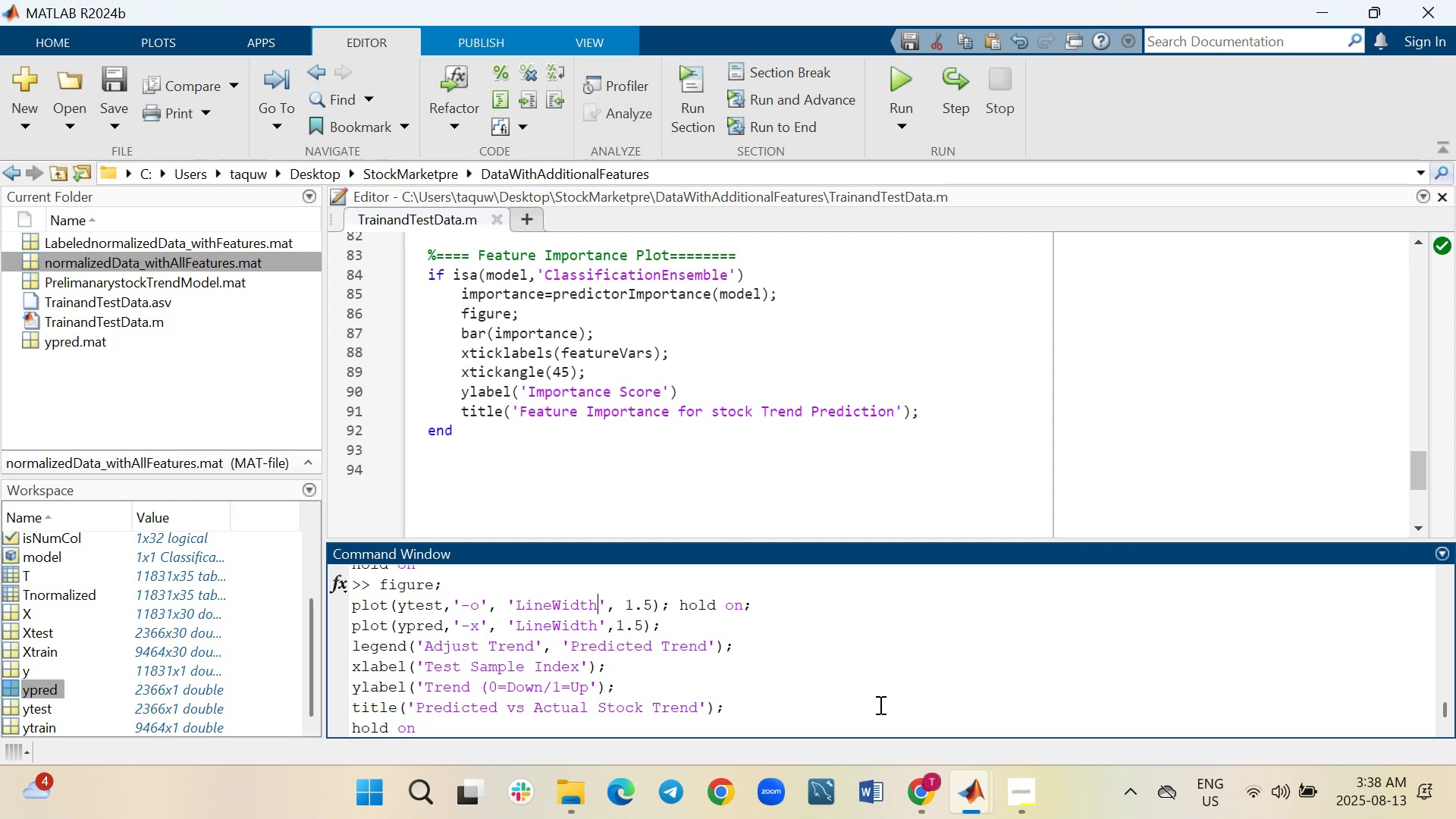 
key(ArrowRight)
 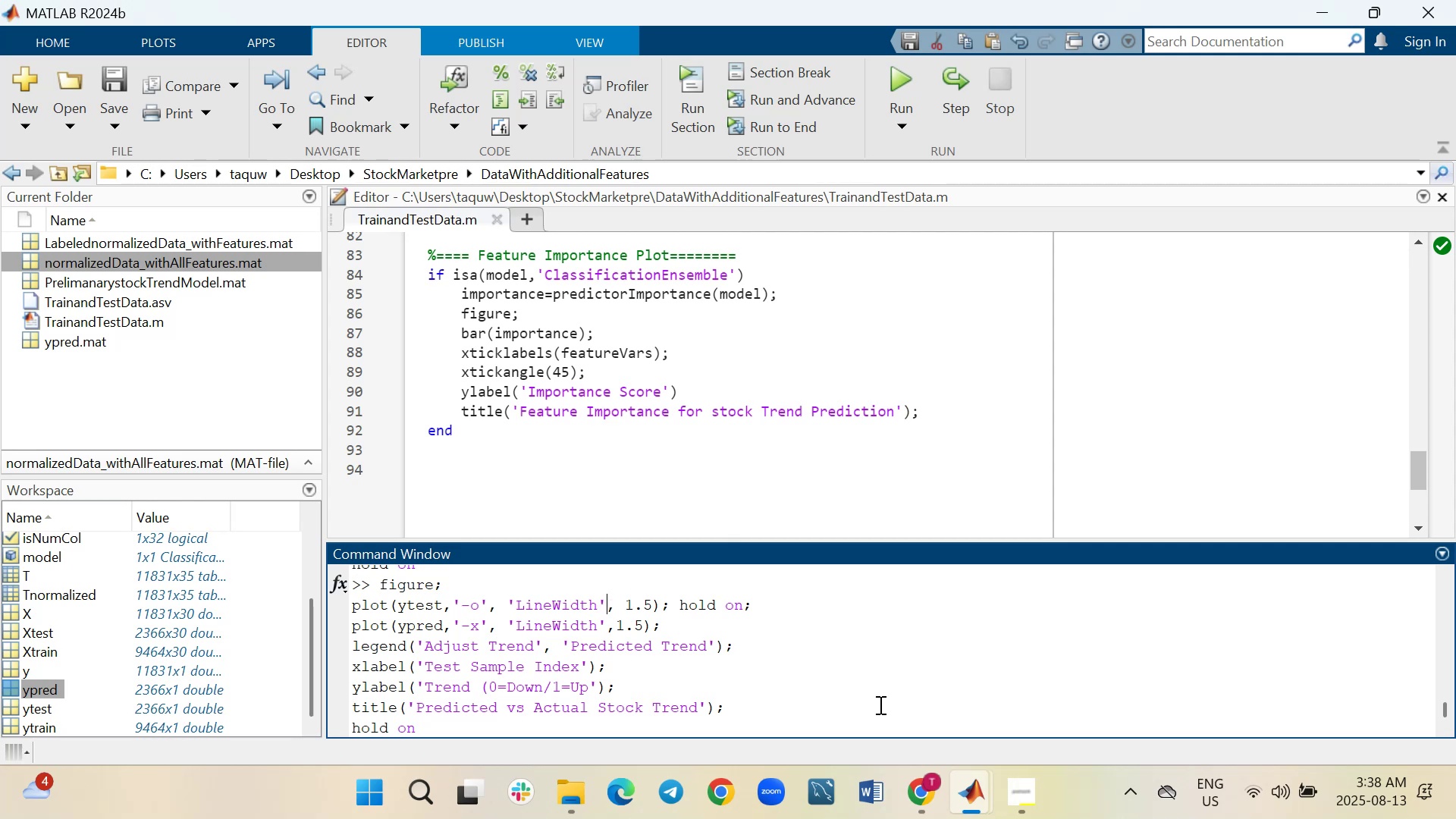 
key(ArrowRight)
 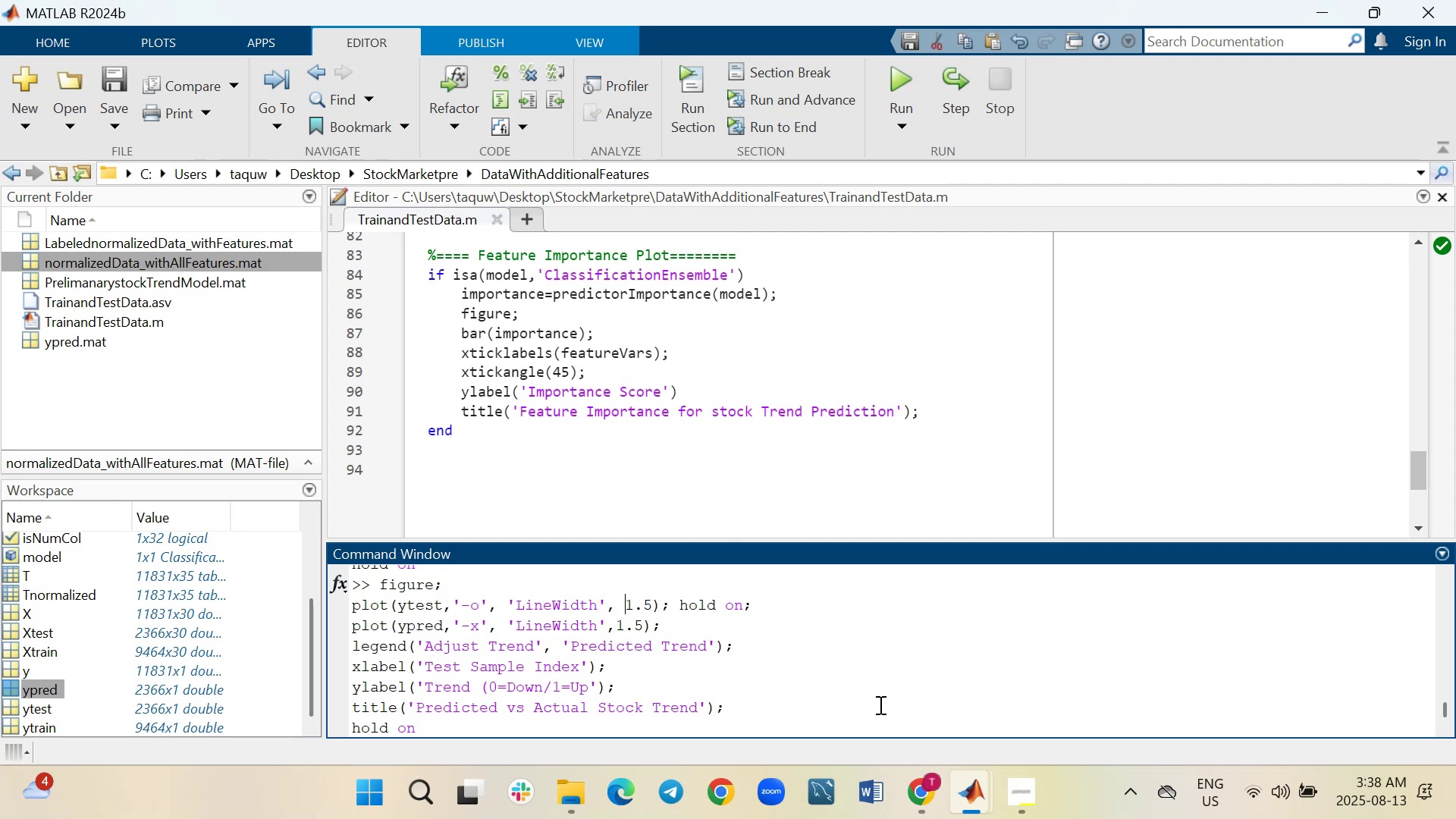 
key(ArrowRight)
 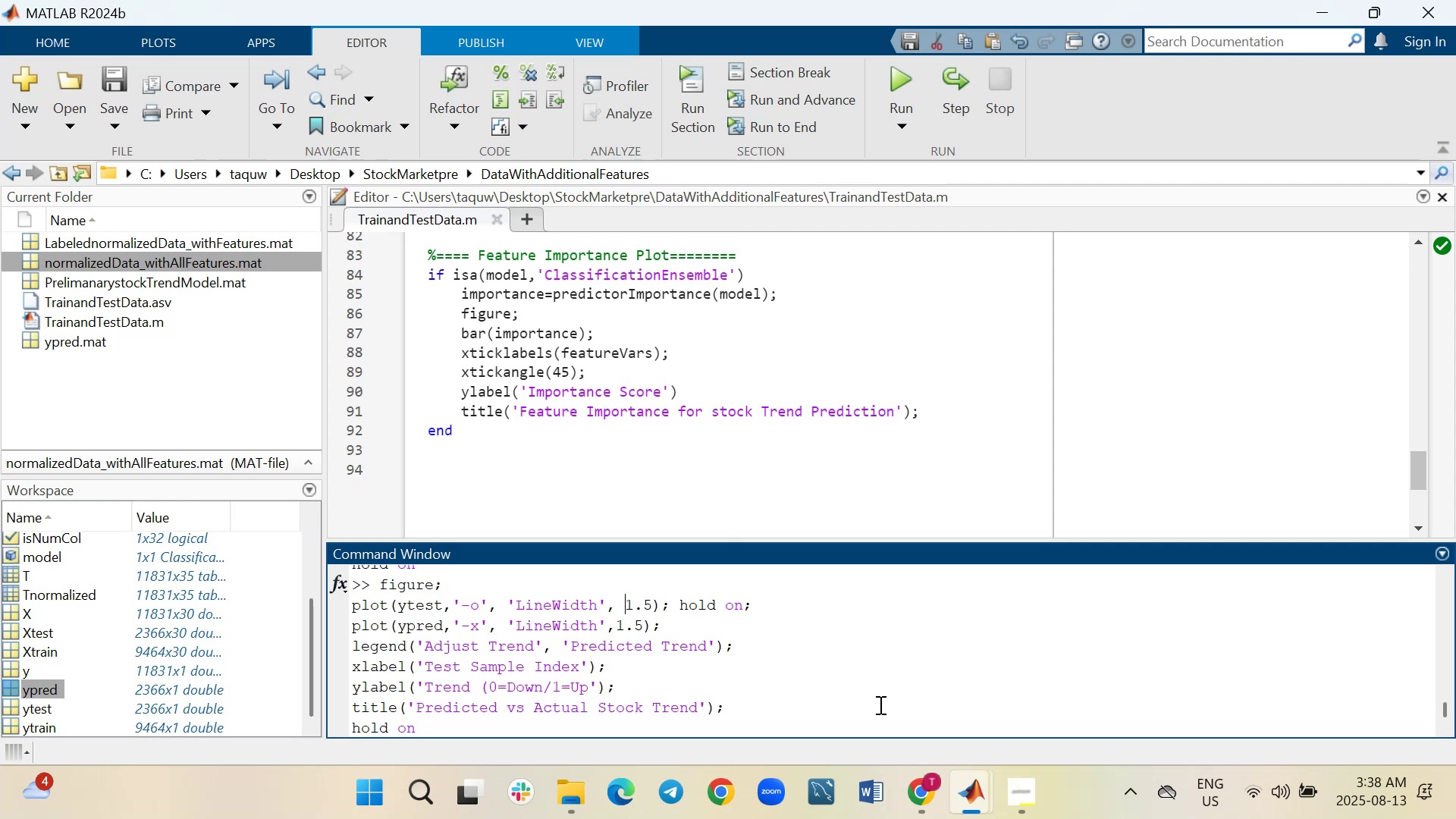 
key(ArrowRight)
 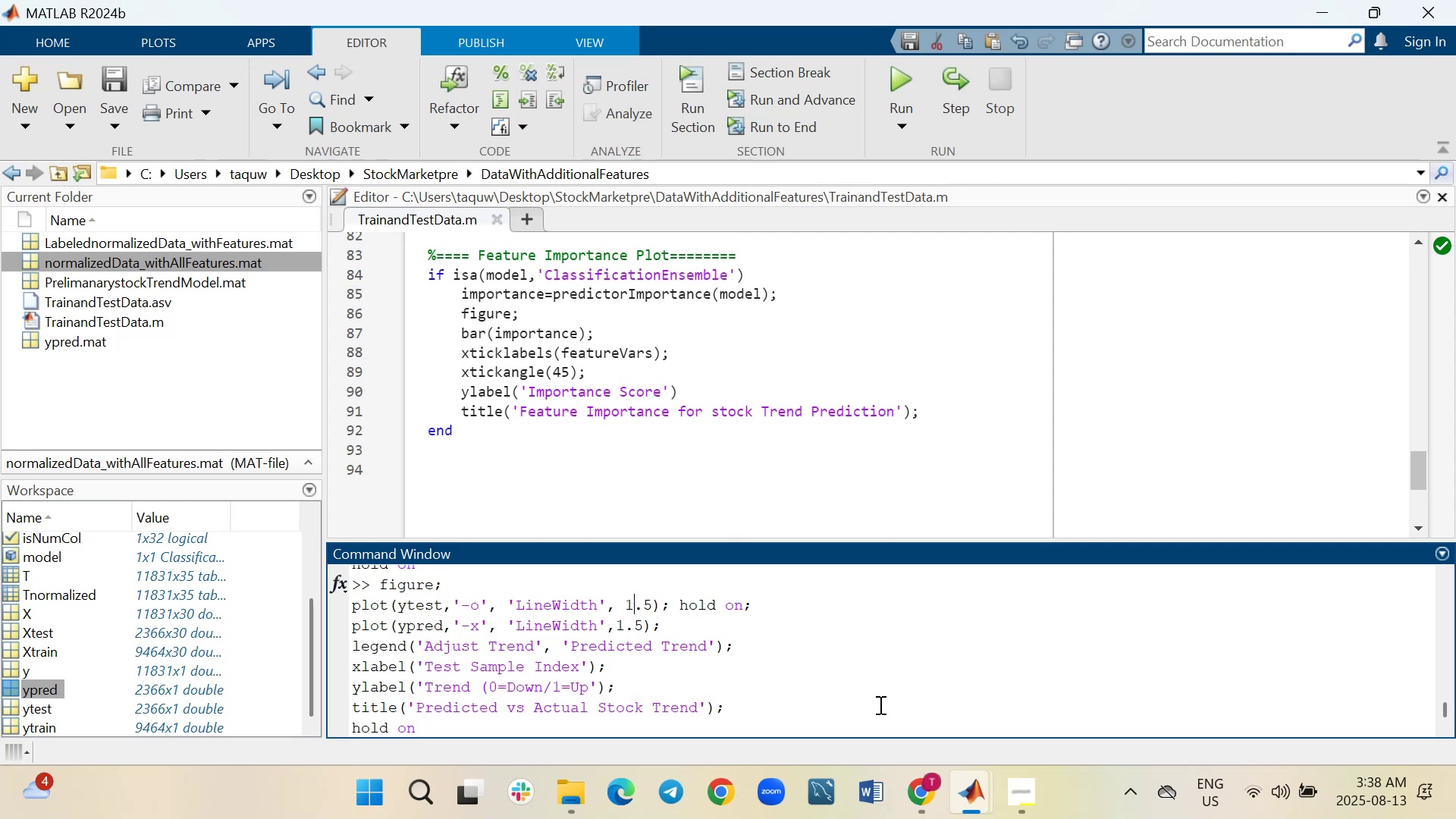 
key(ArrowRight)
 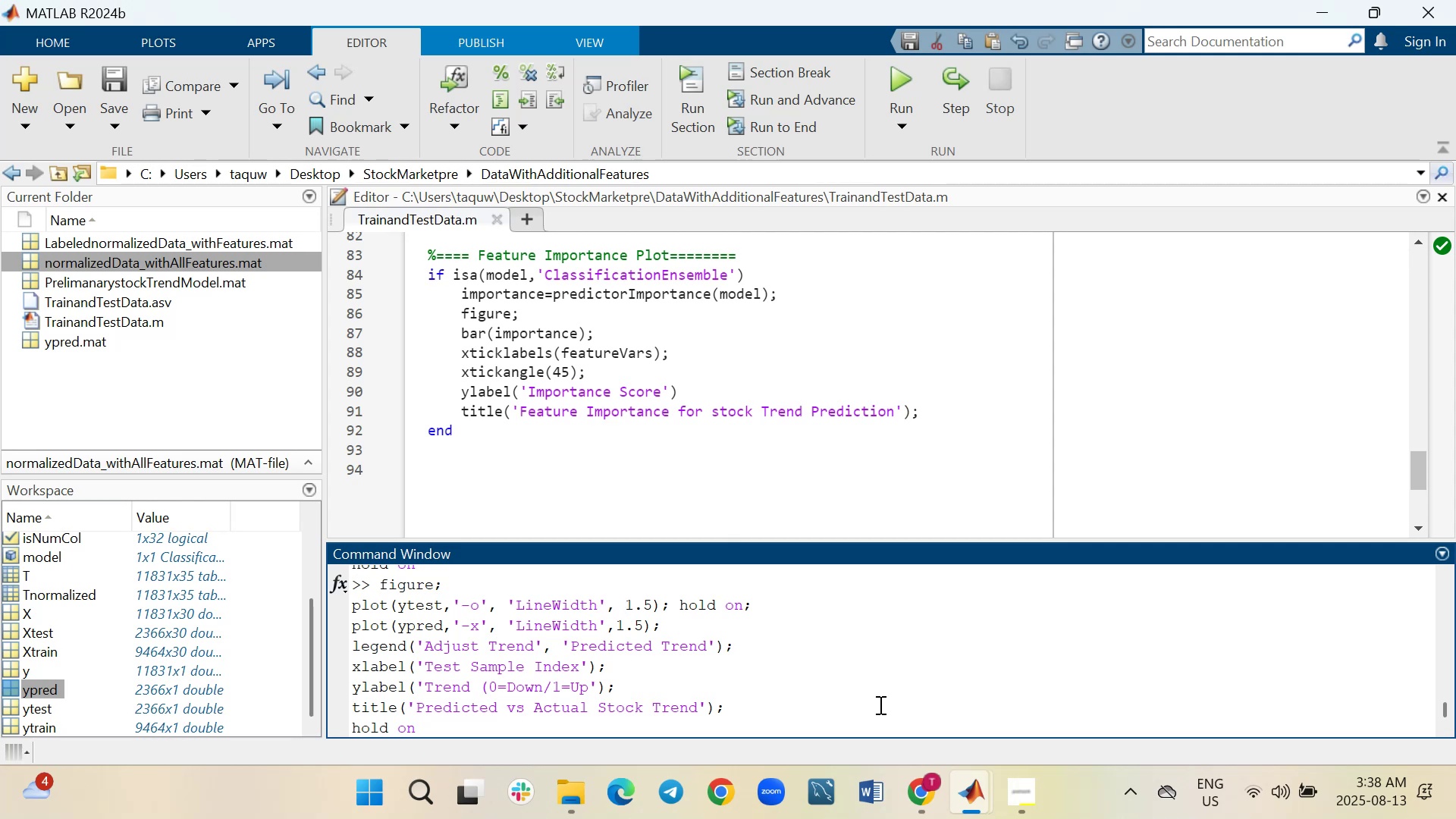 
key(Backspace)
 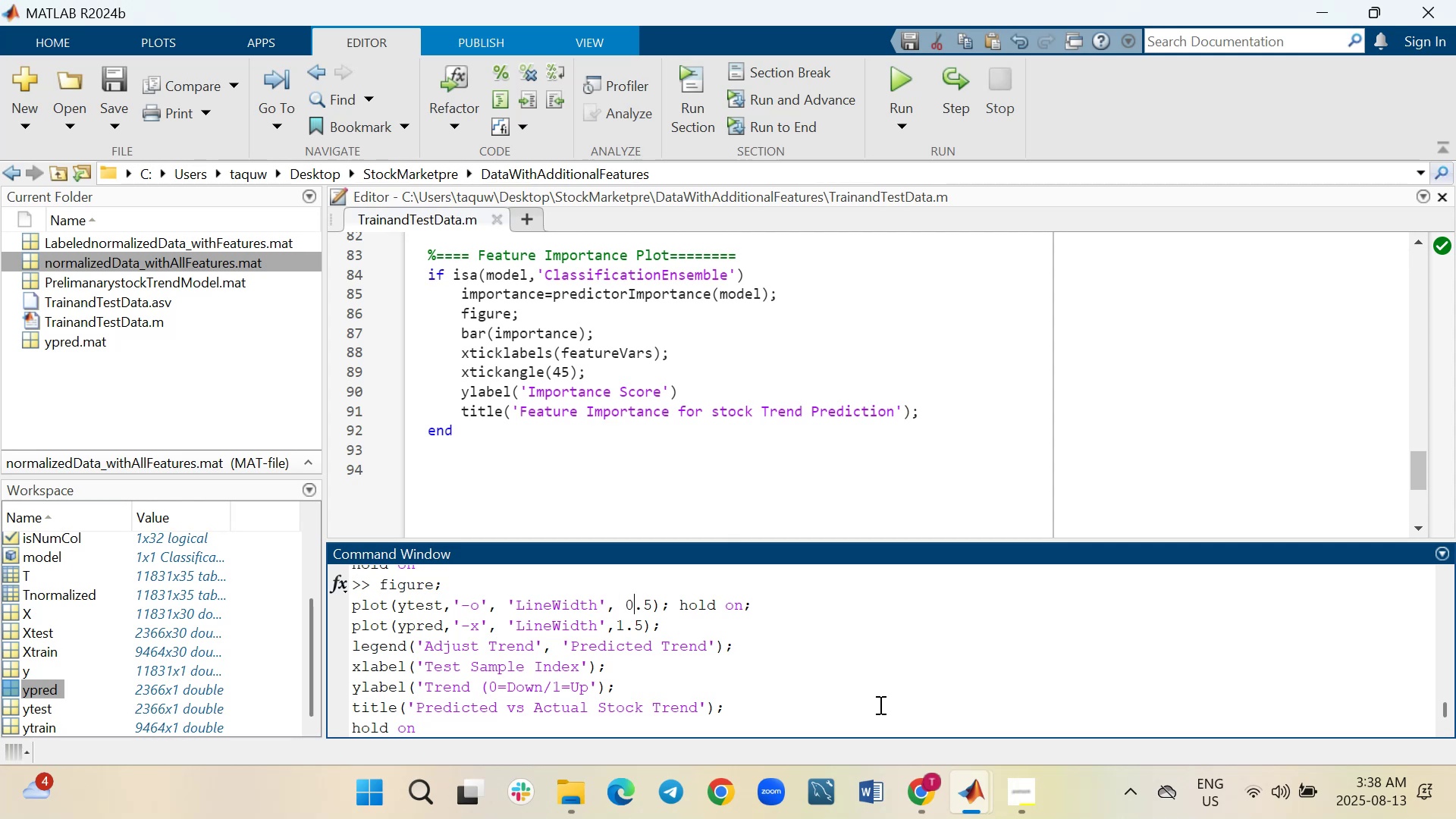 
key(0)
 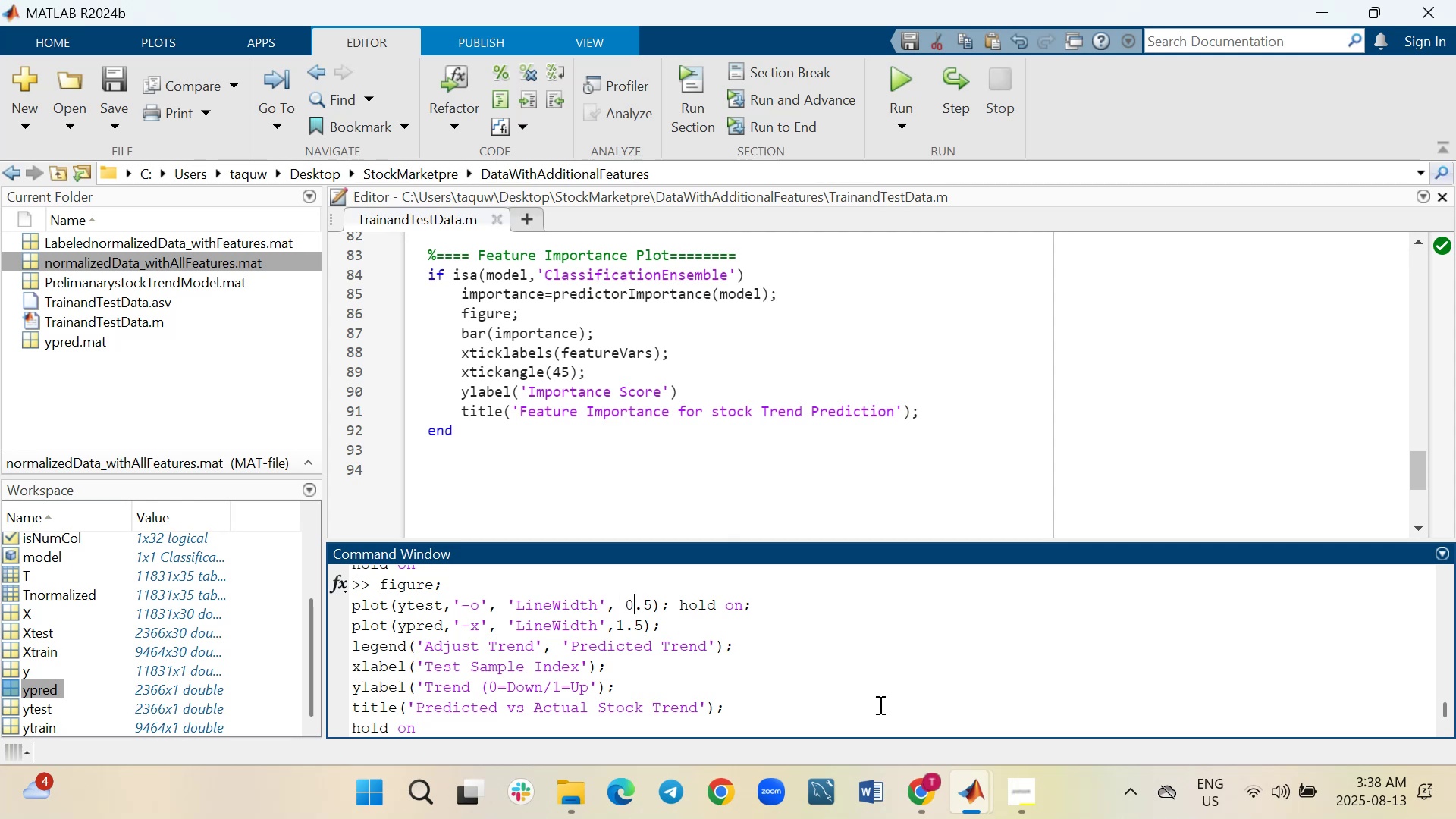 
key(ArrowRight)
 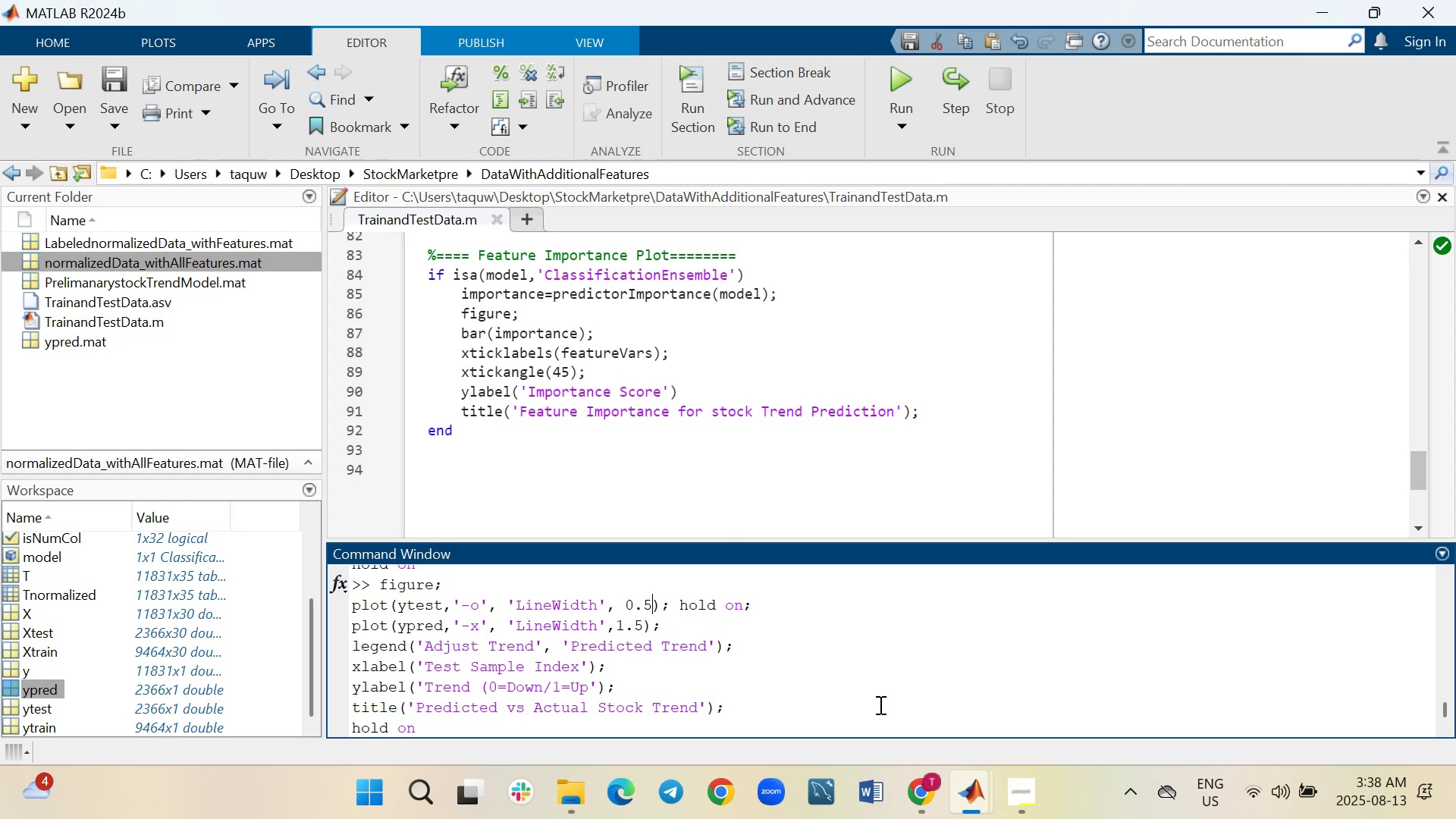 
key(ArrowRight)
 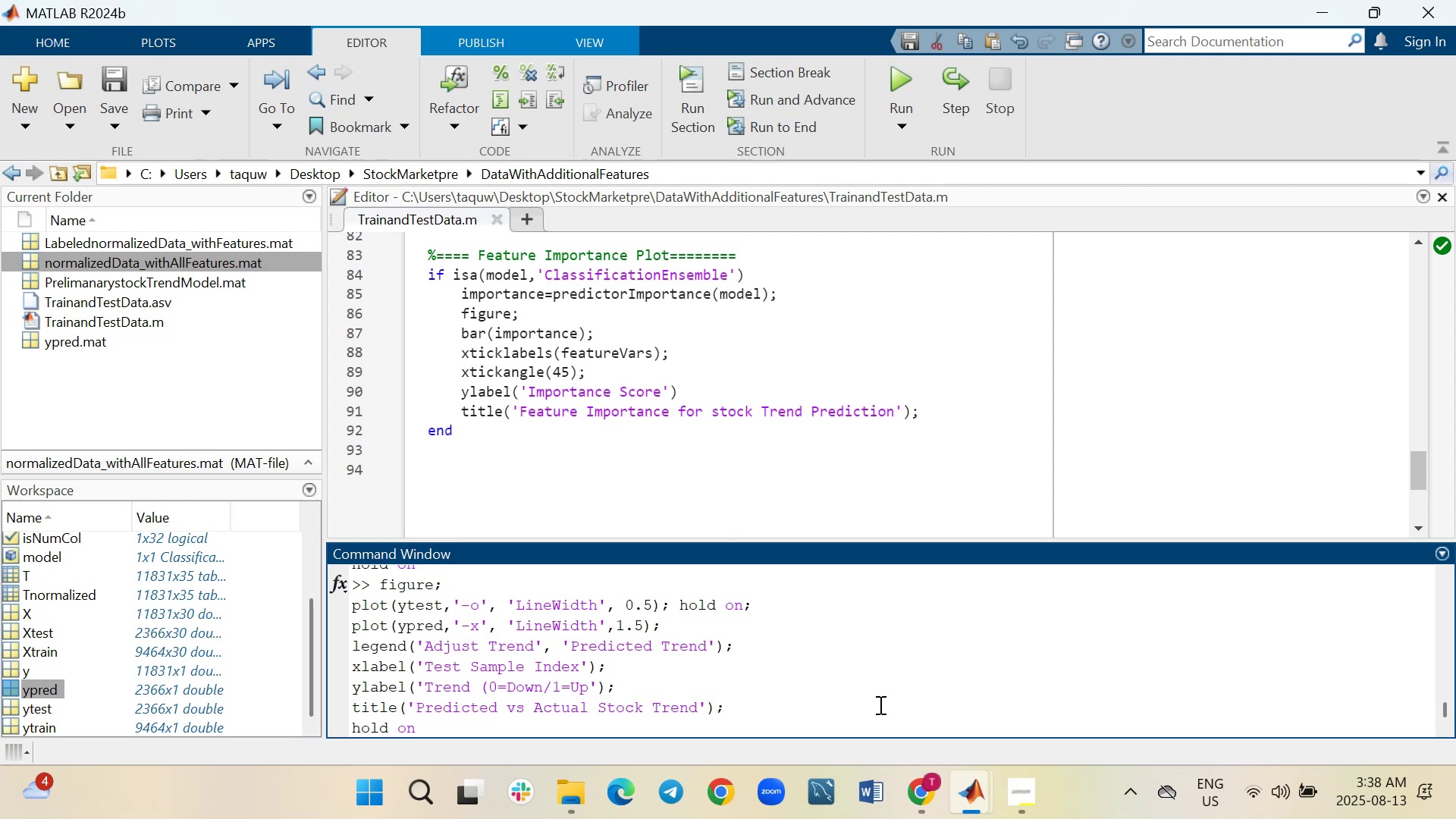 
key(Backspace)
 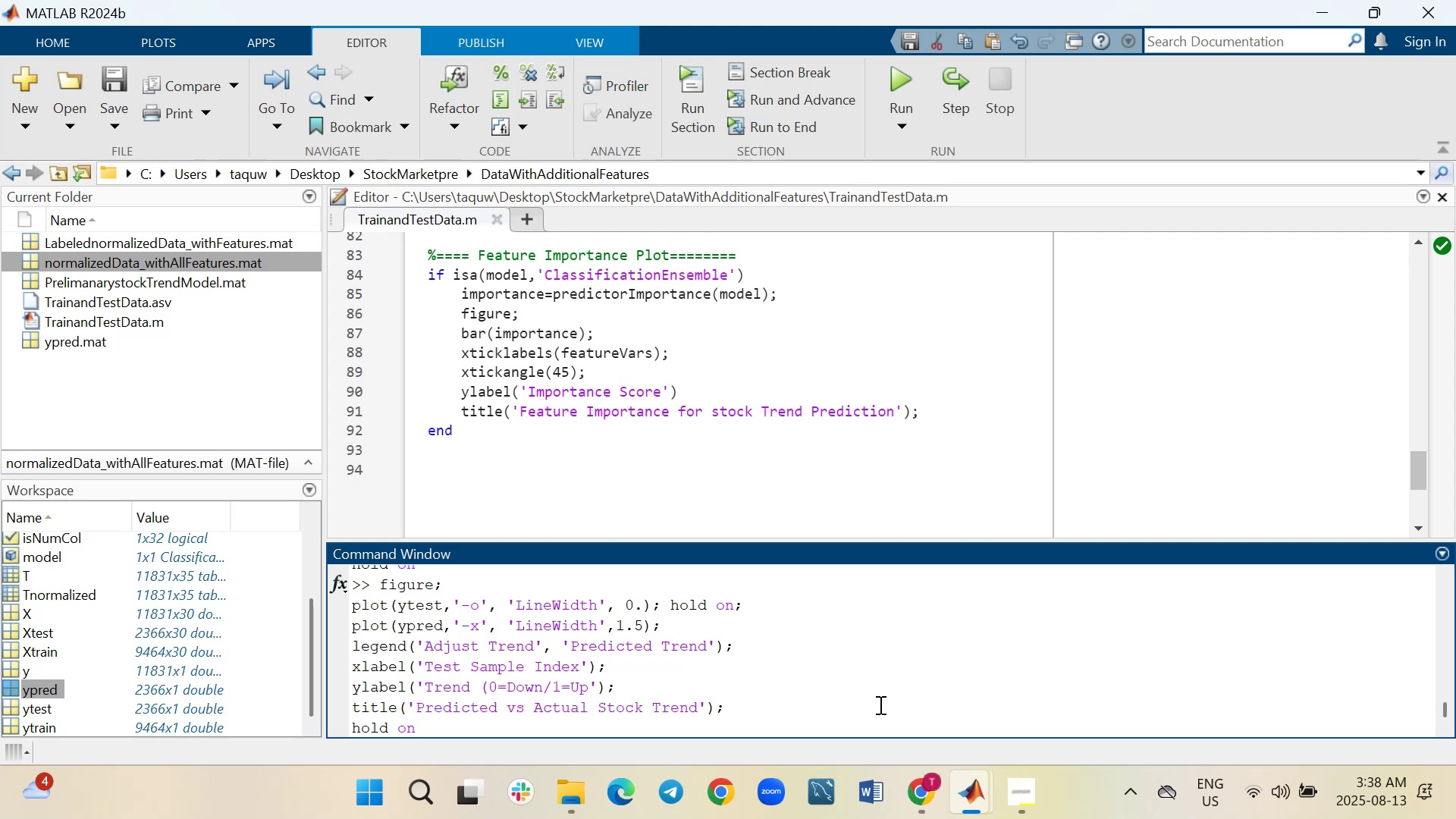 
key(1)
 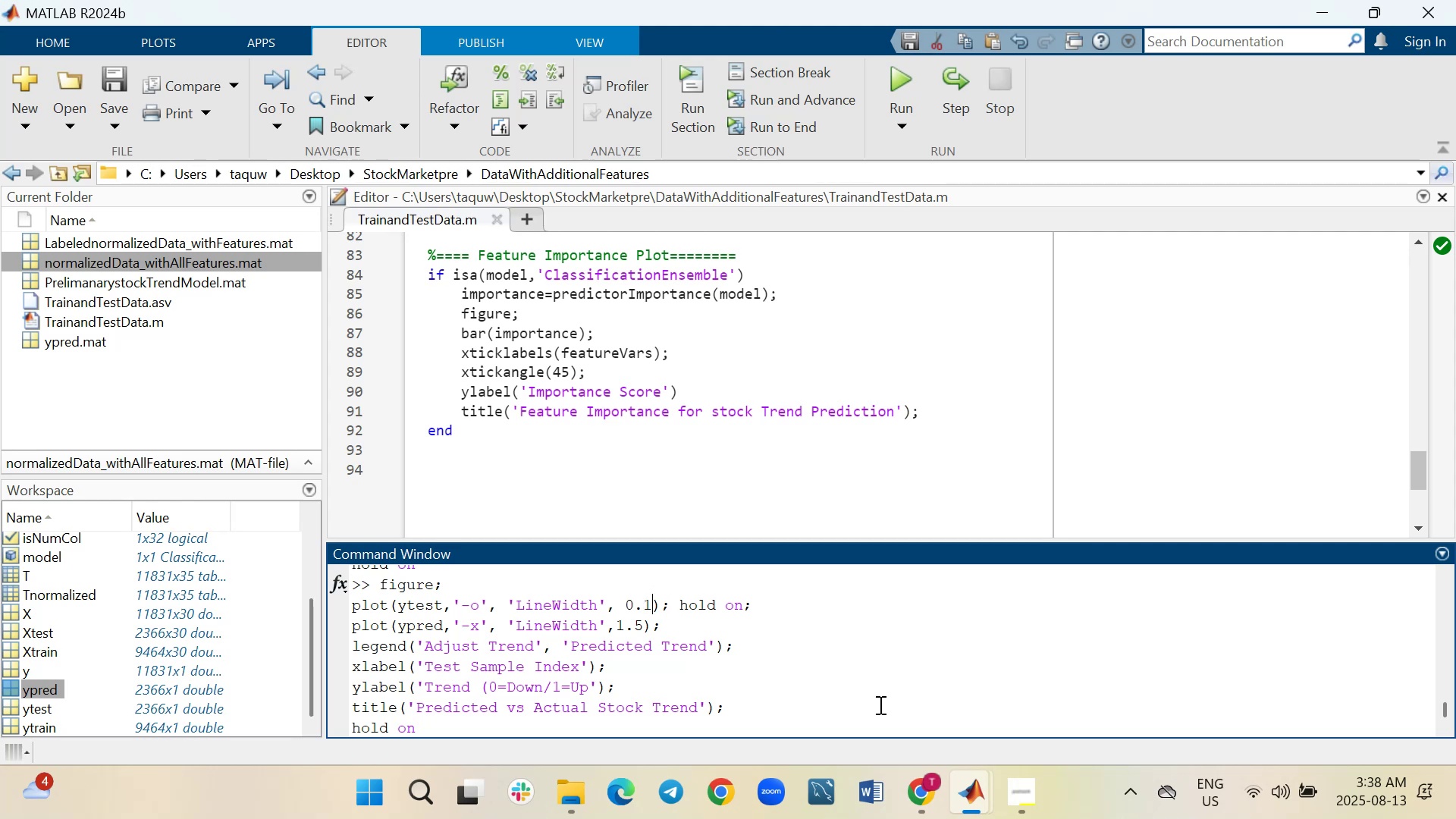 
key(ArrowDown)
 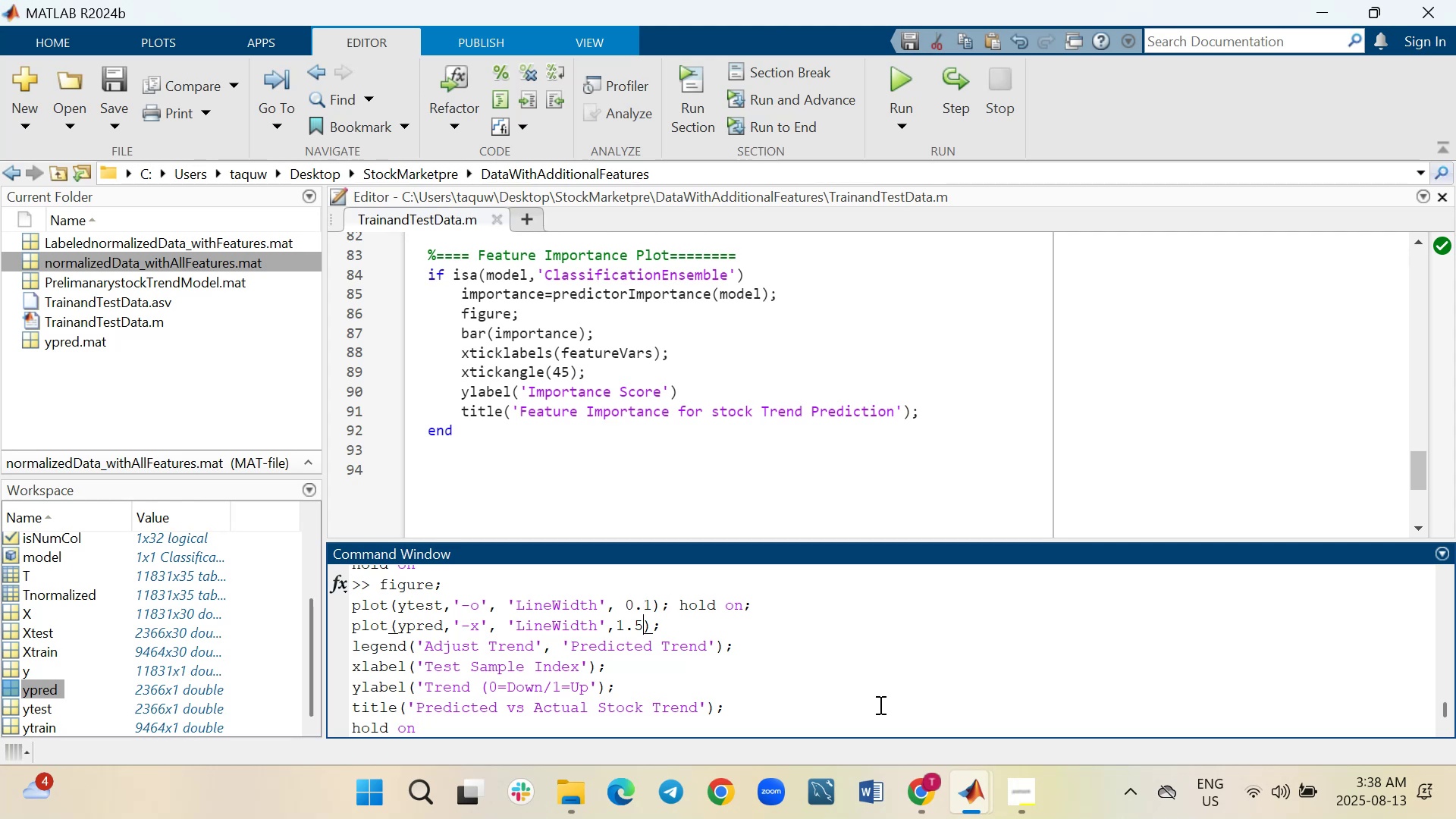 
key(ArrowLeft)
 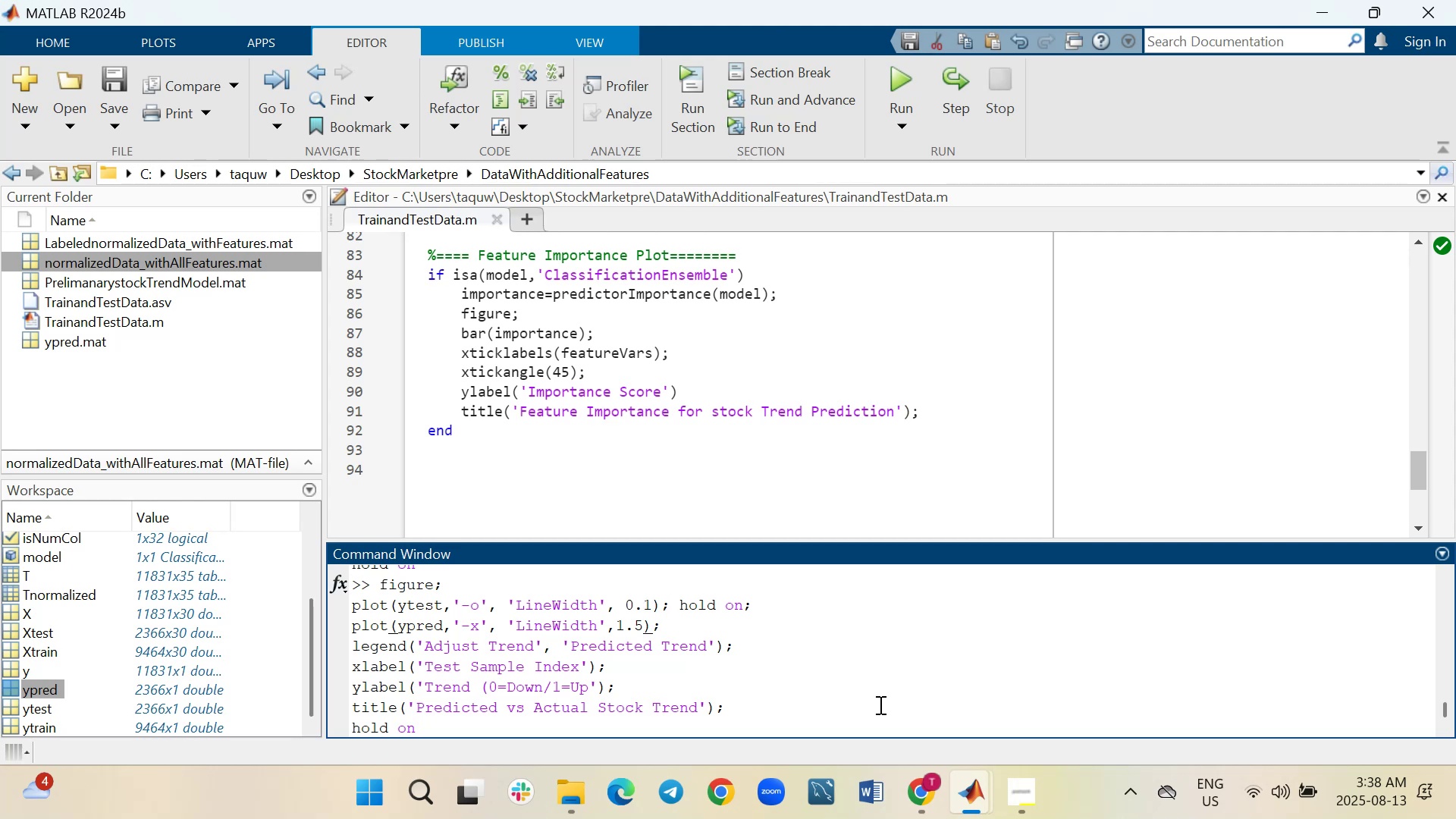 
key(Backspace)
 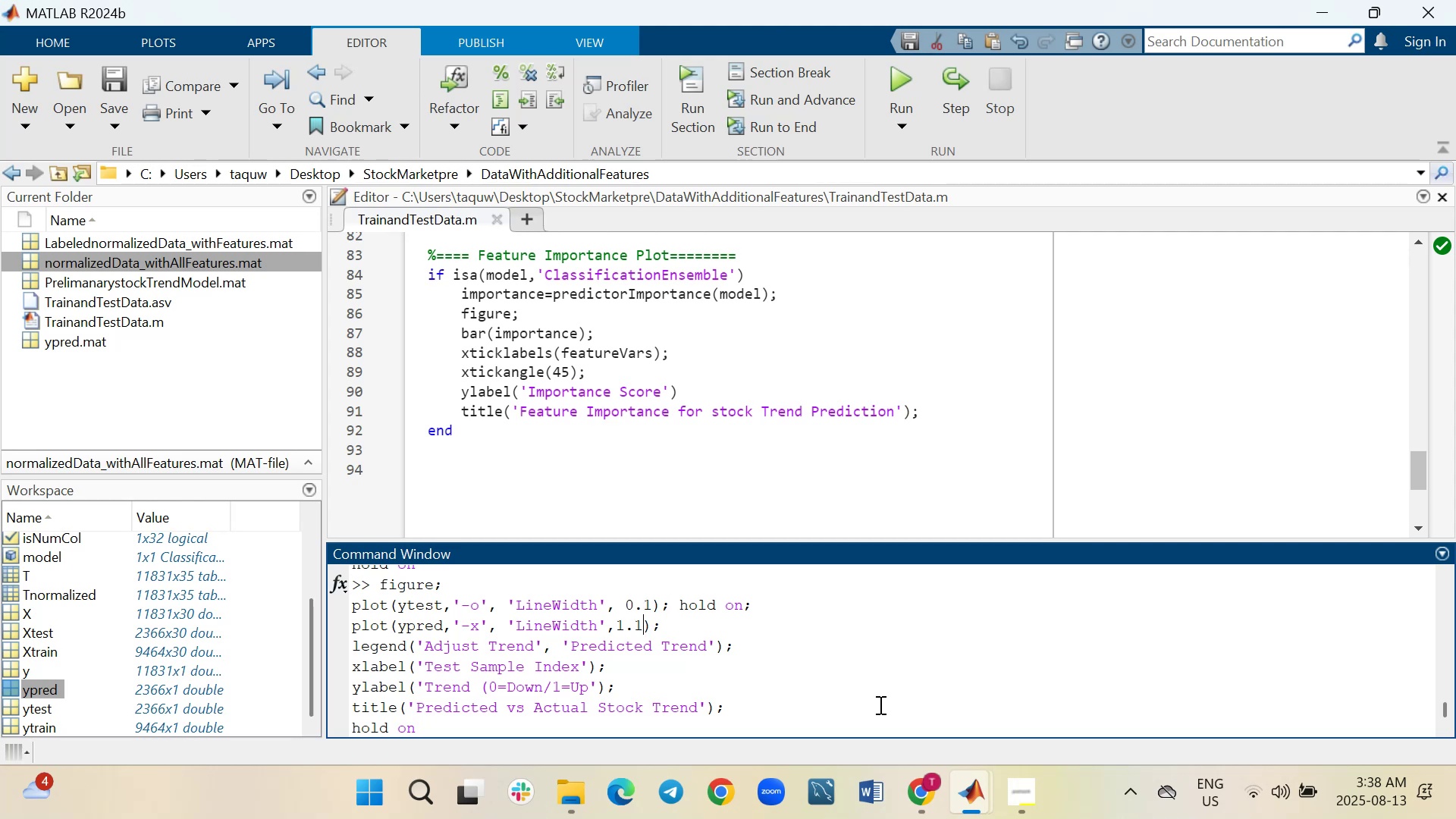 
key(1)
 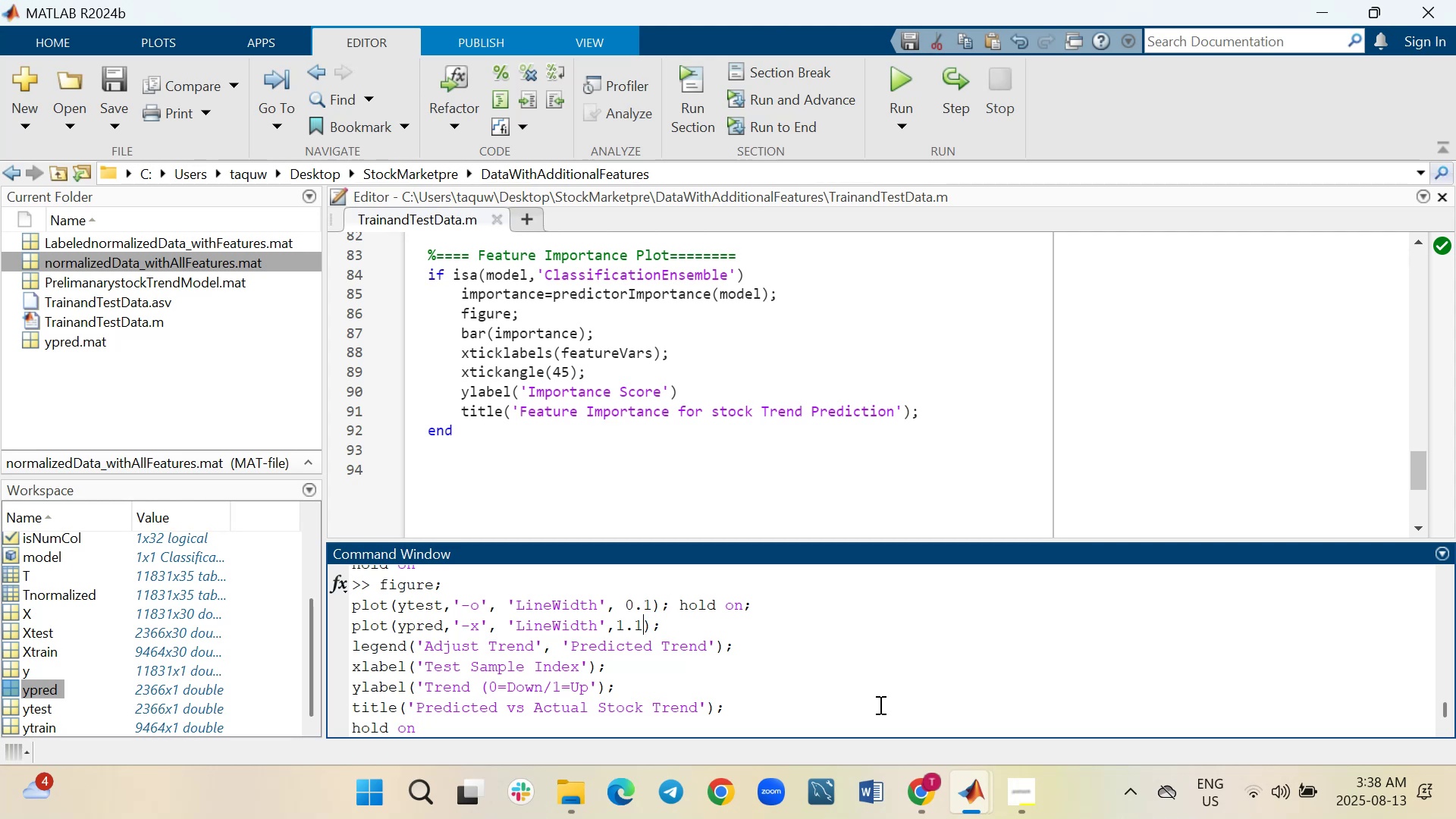 
key(ArrowLeft)
 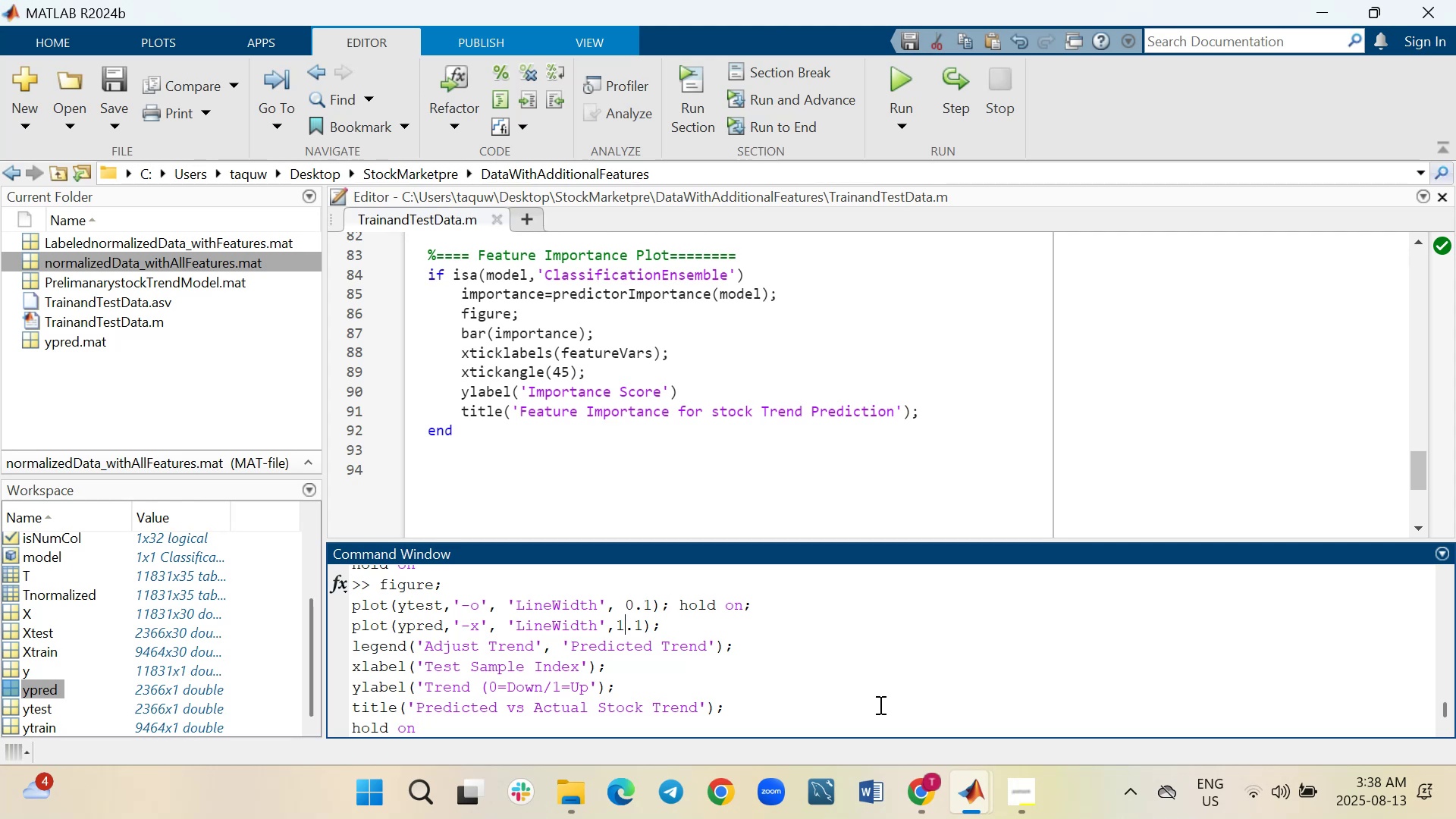 
key(ArrowLeft)
 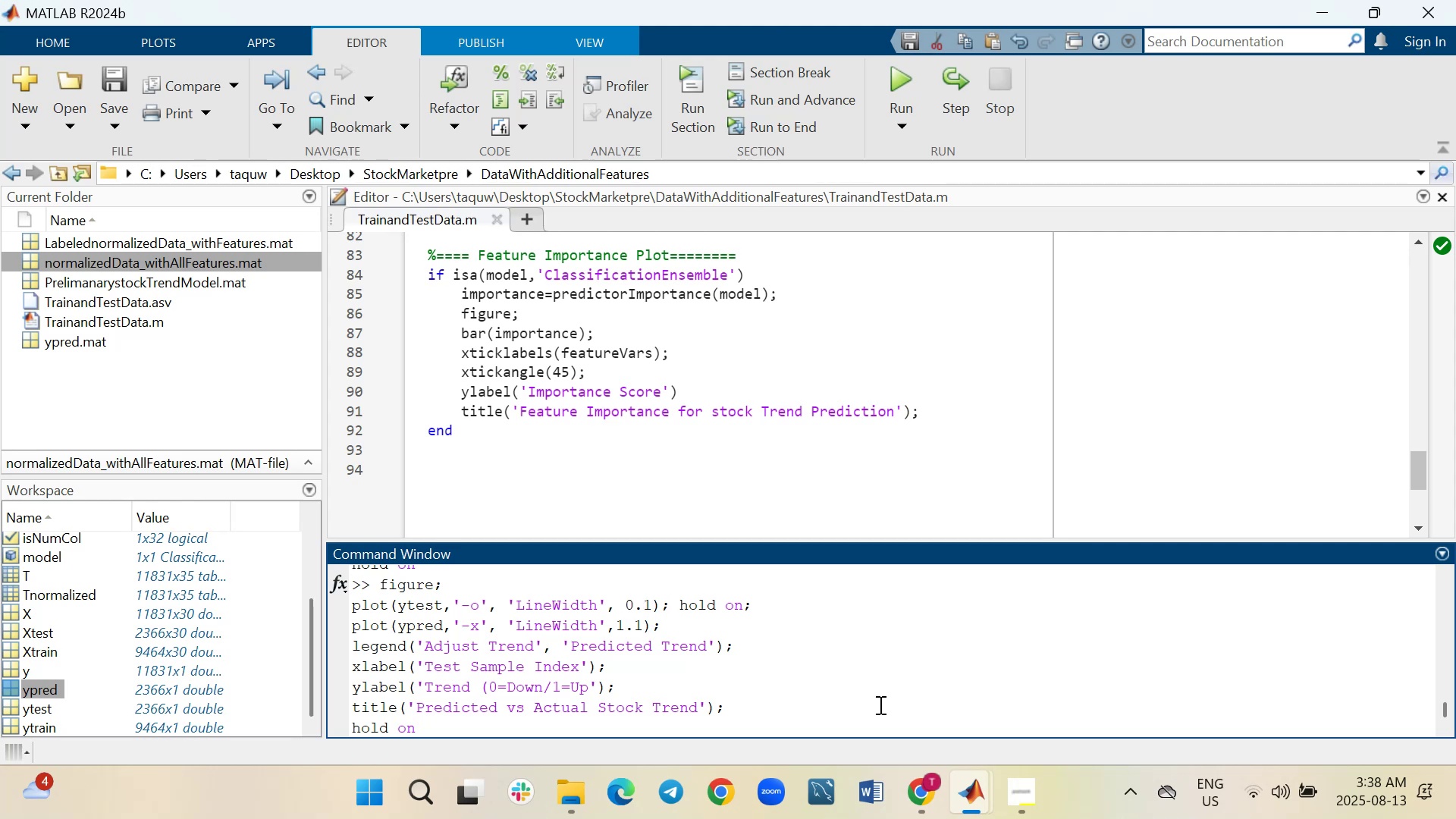 
key(Backspace)
 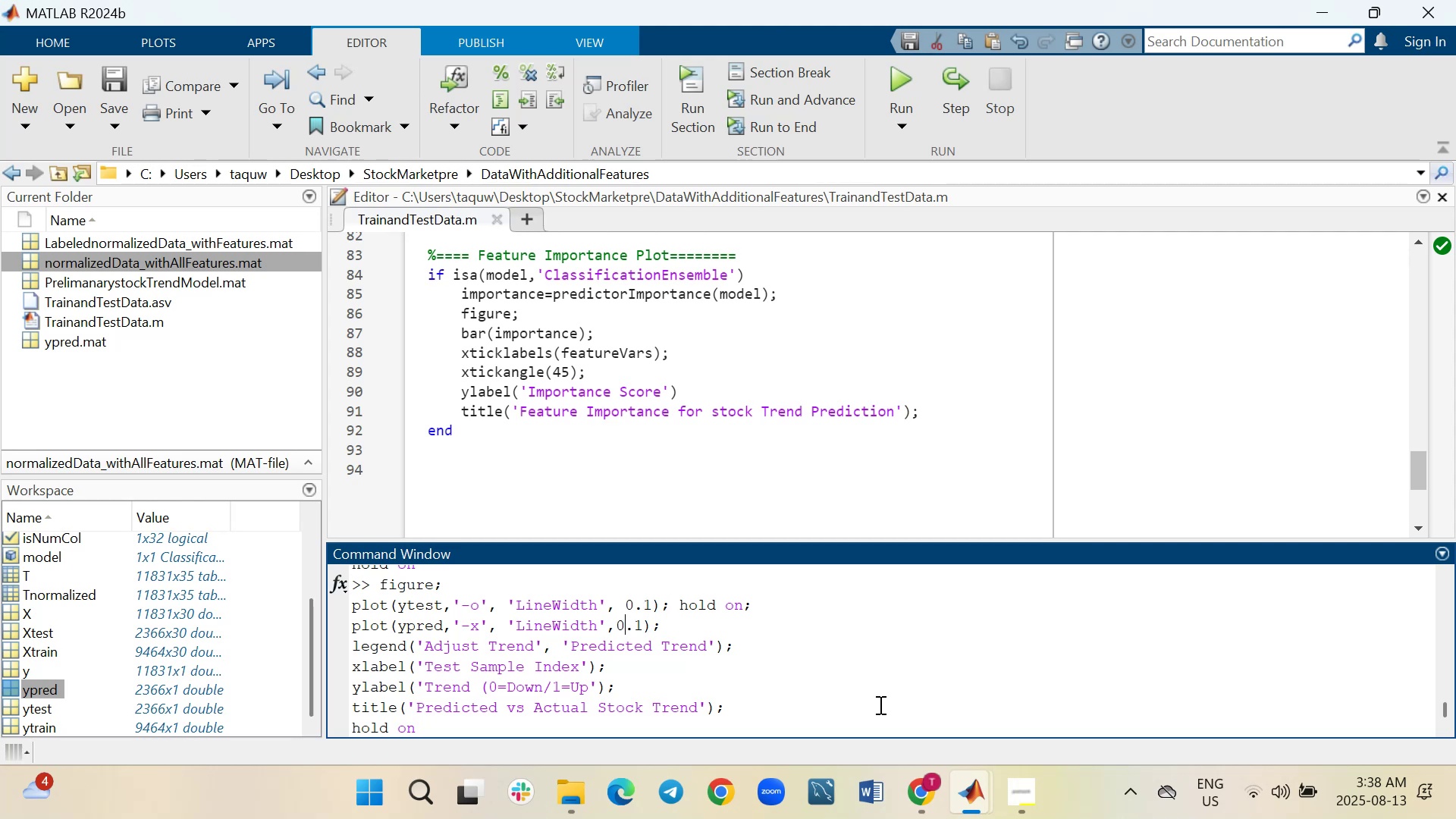 
key(0)
 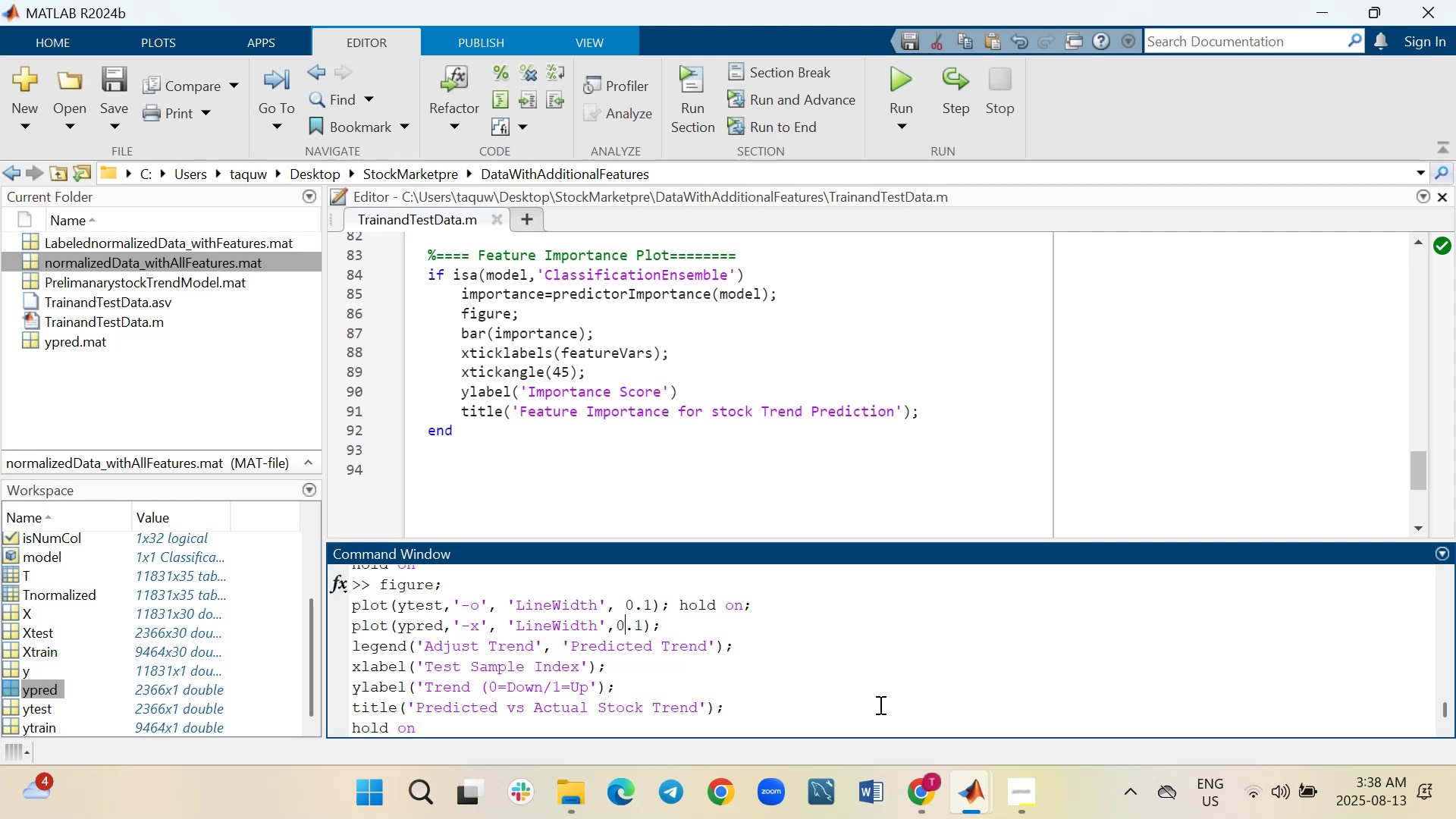 
key(Enter)
 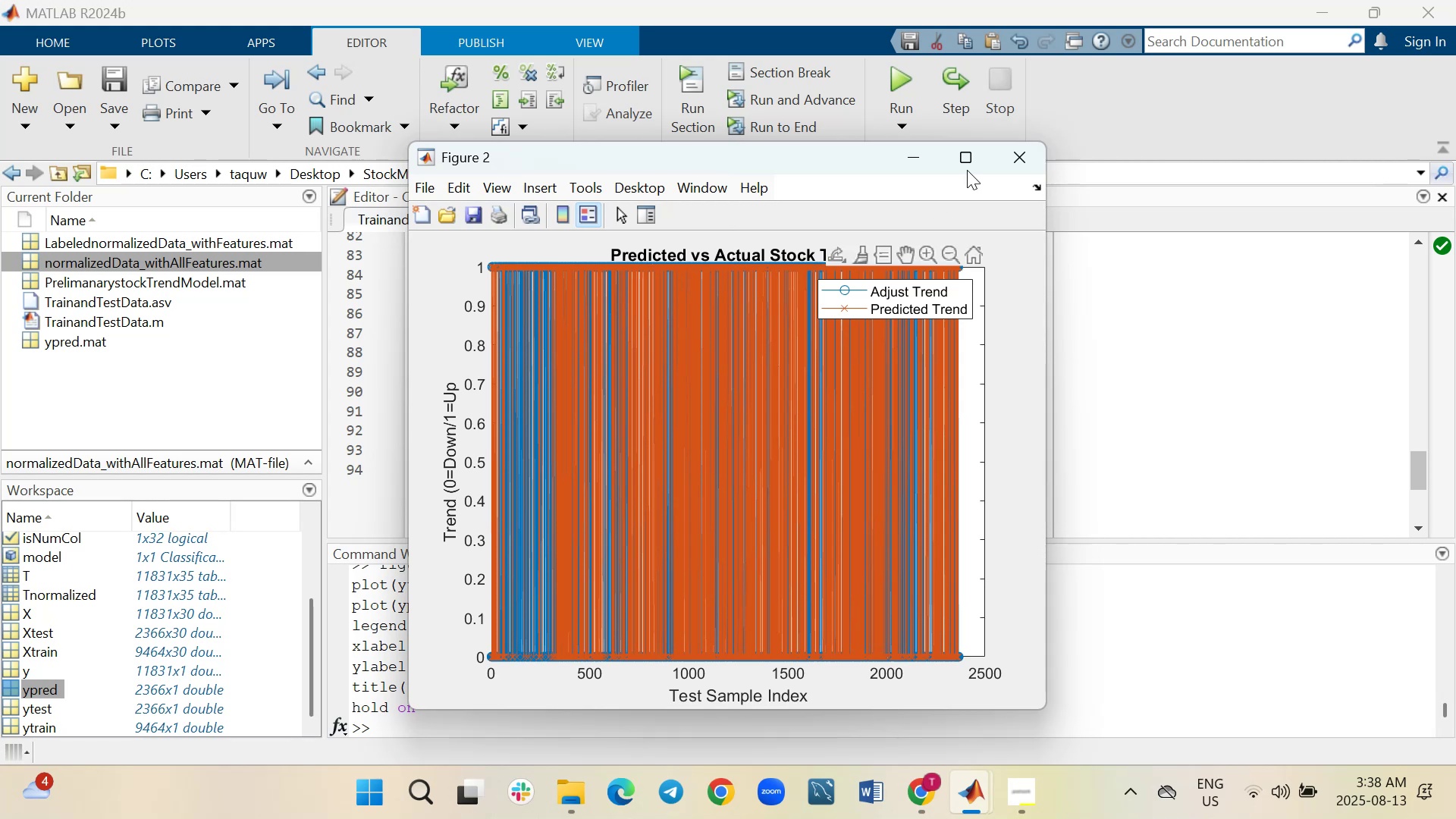 
left_click([978, 168])
 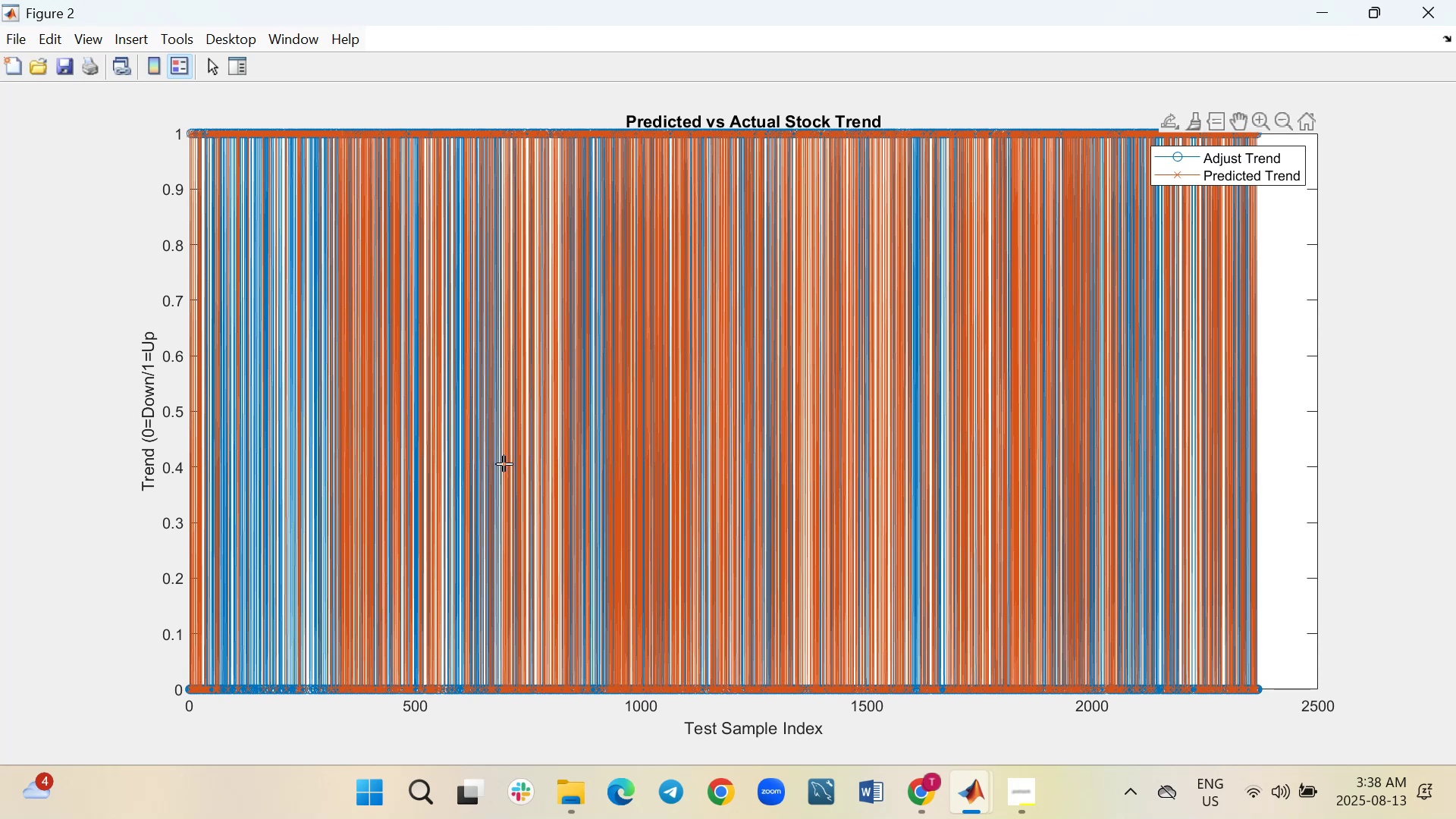 
wait(15.79)
 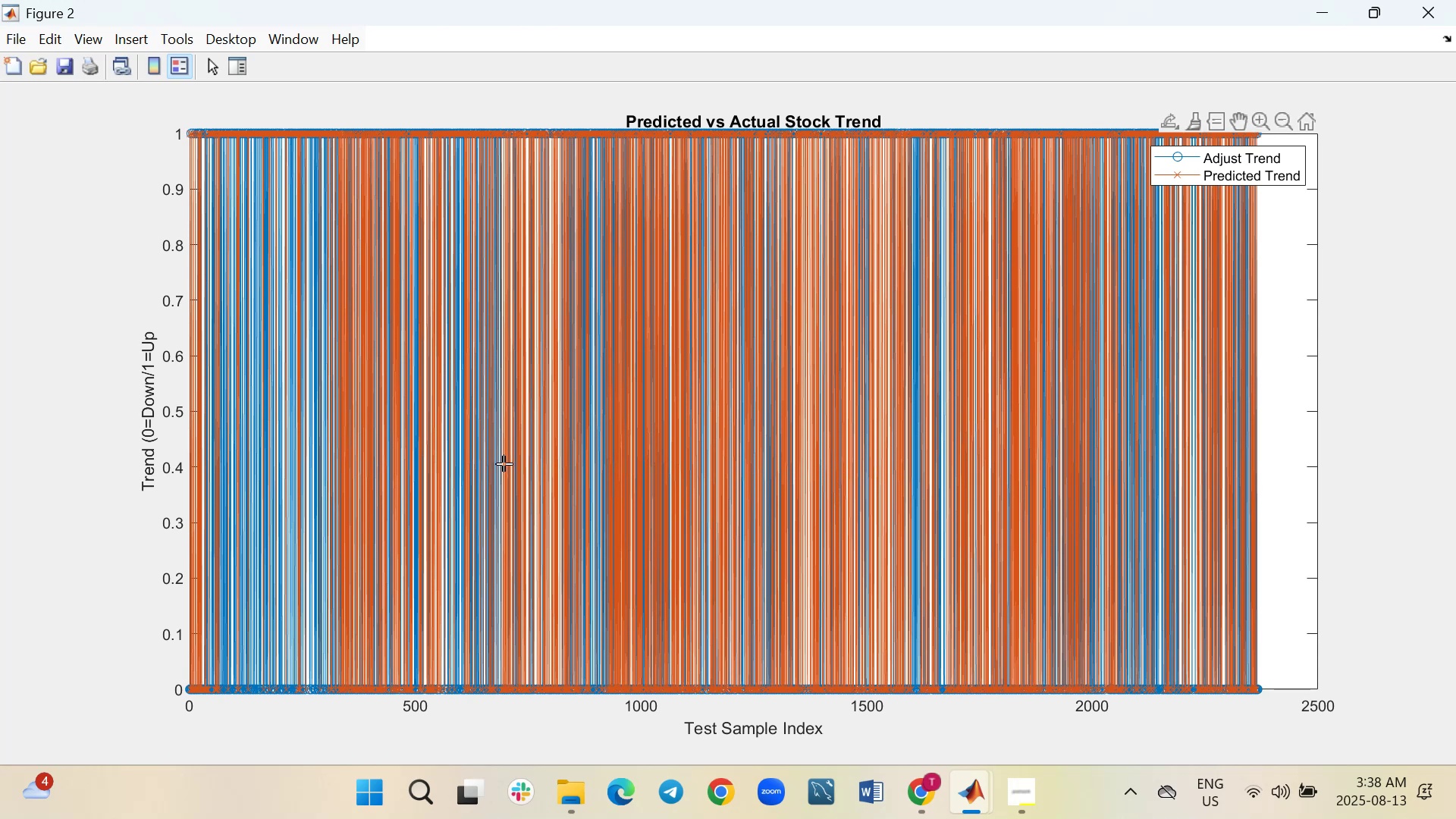 
left_click([767, 675])
 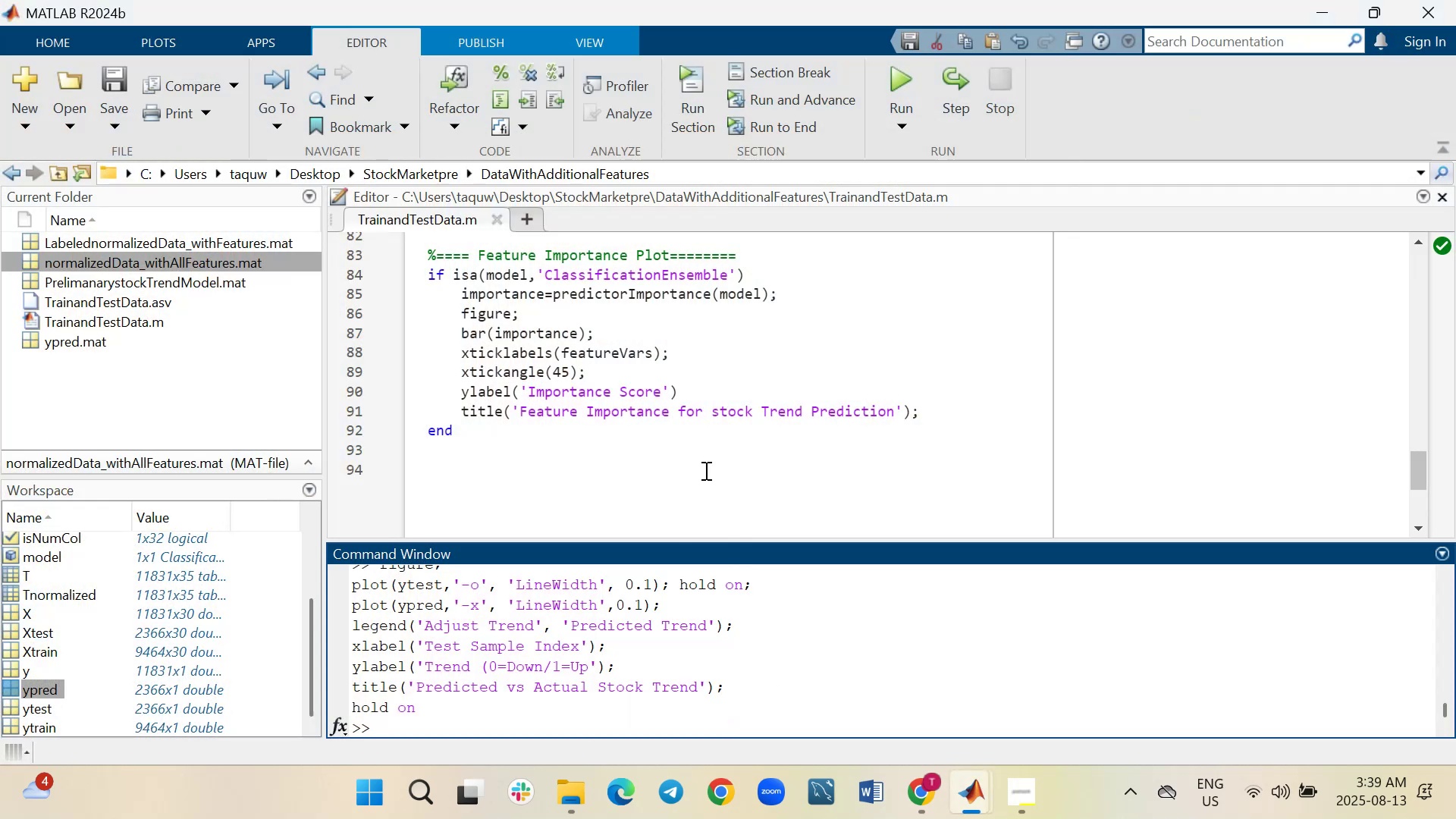 
scroll: coordinate [704, 470], scroll_direction: up, amount: 2.0
 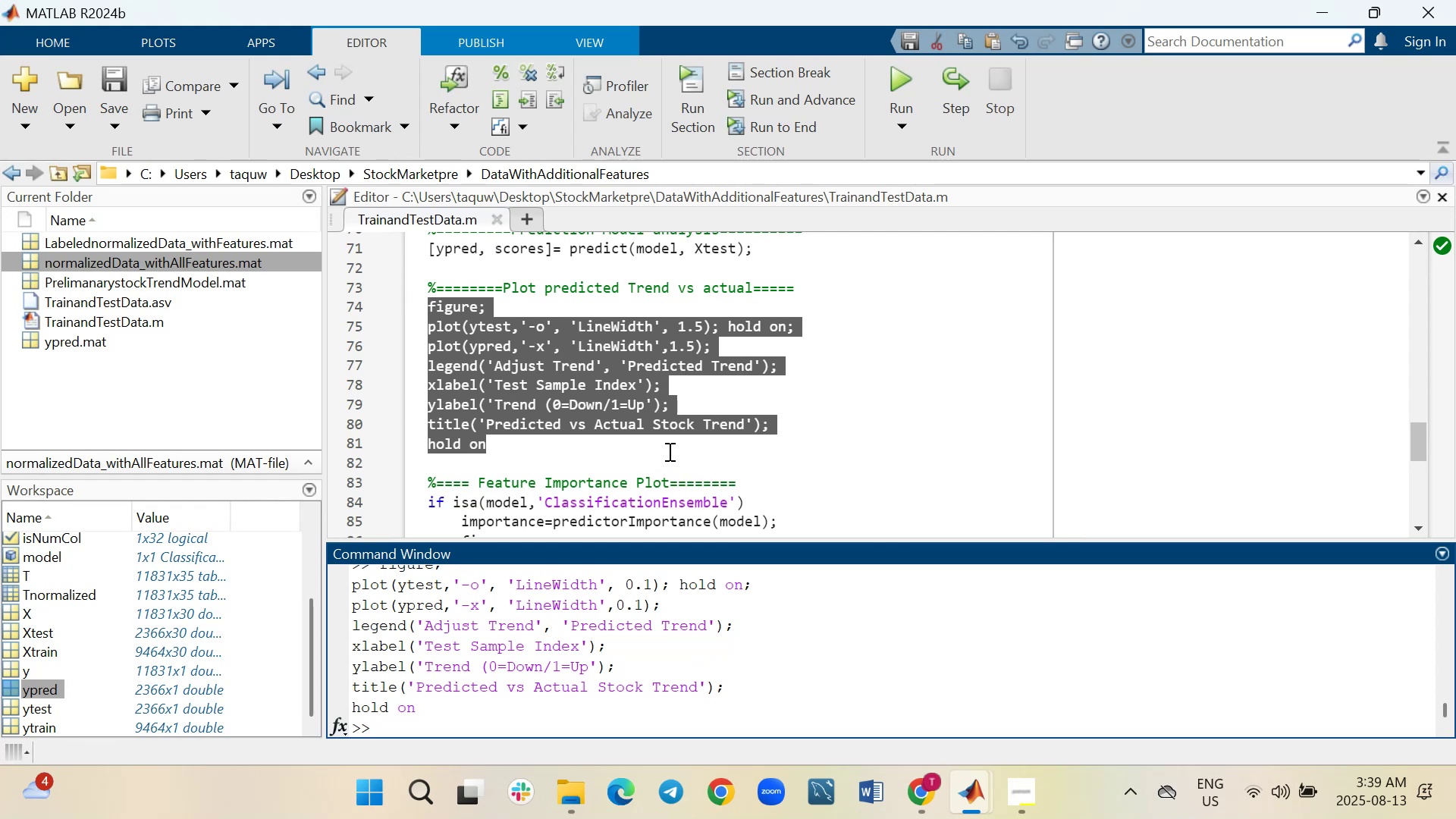 
left_click([668, 451])
 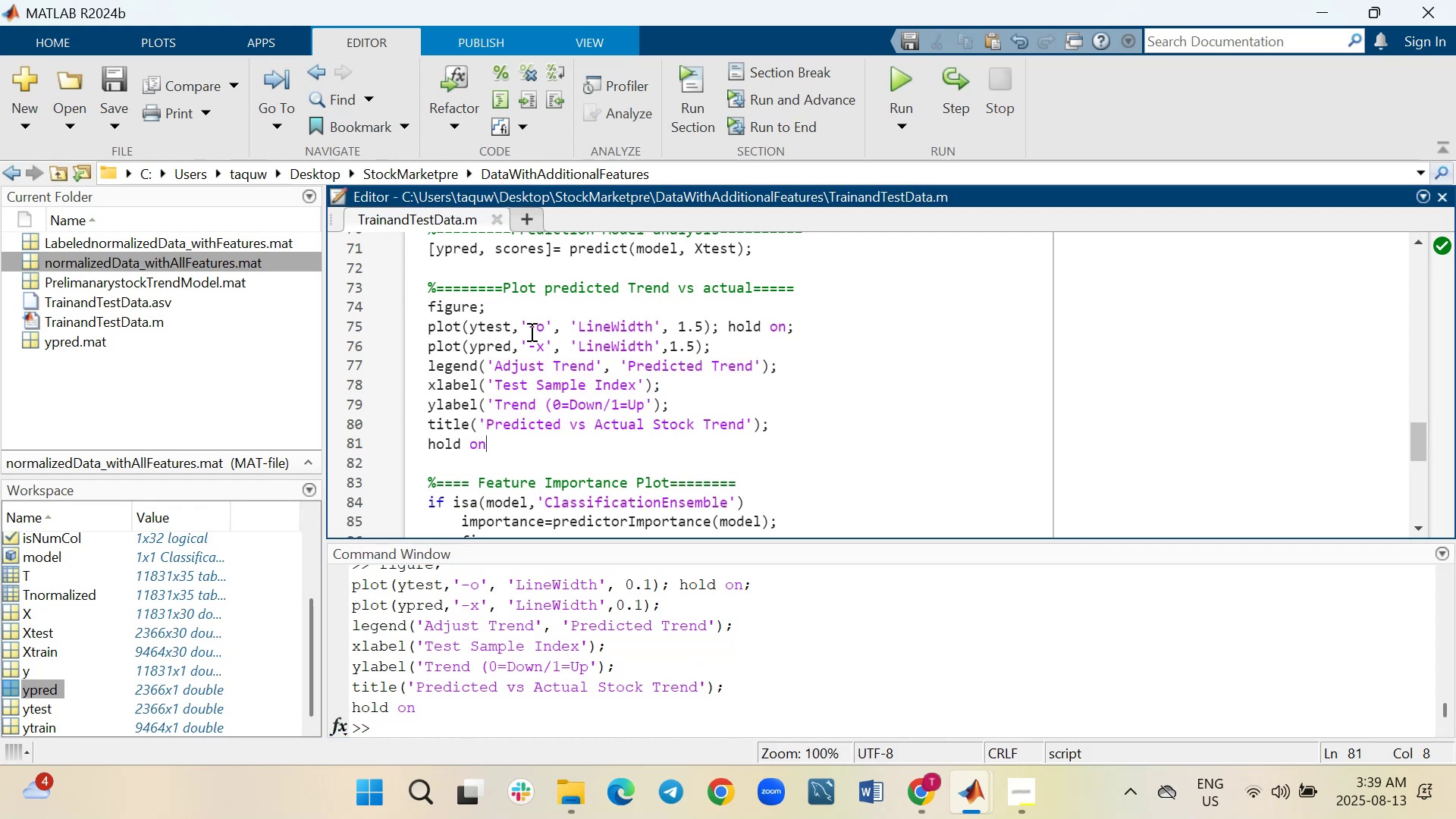 
wait(6.94)
 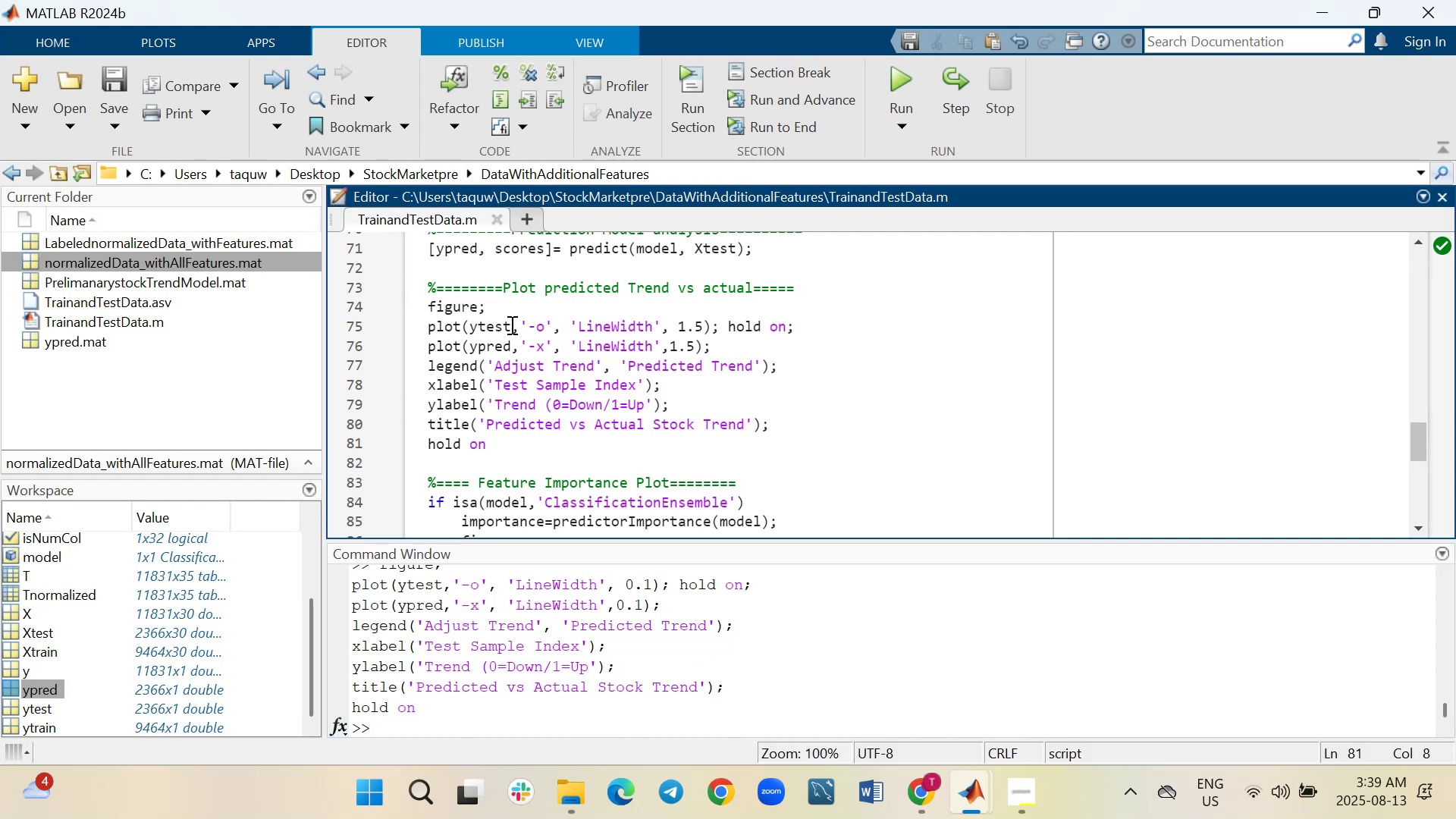 
scroll: coordinate [613, 497], scroll_direction: down, amount: 1.0
 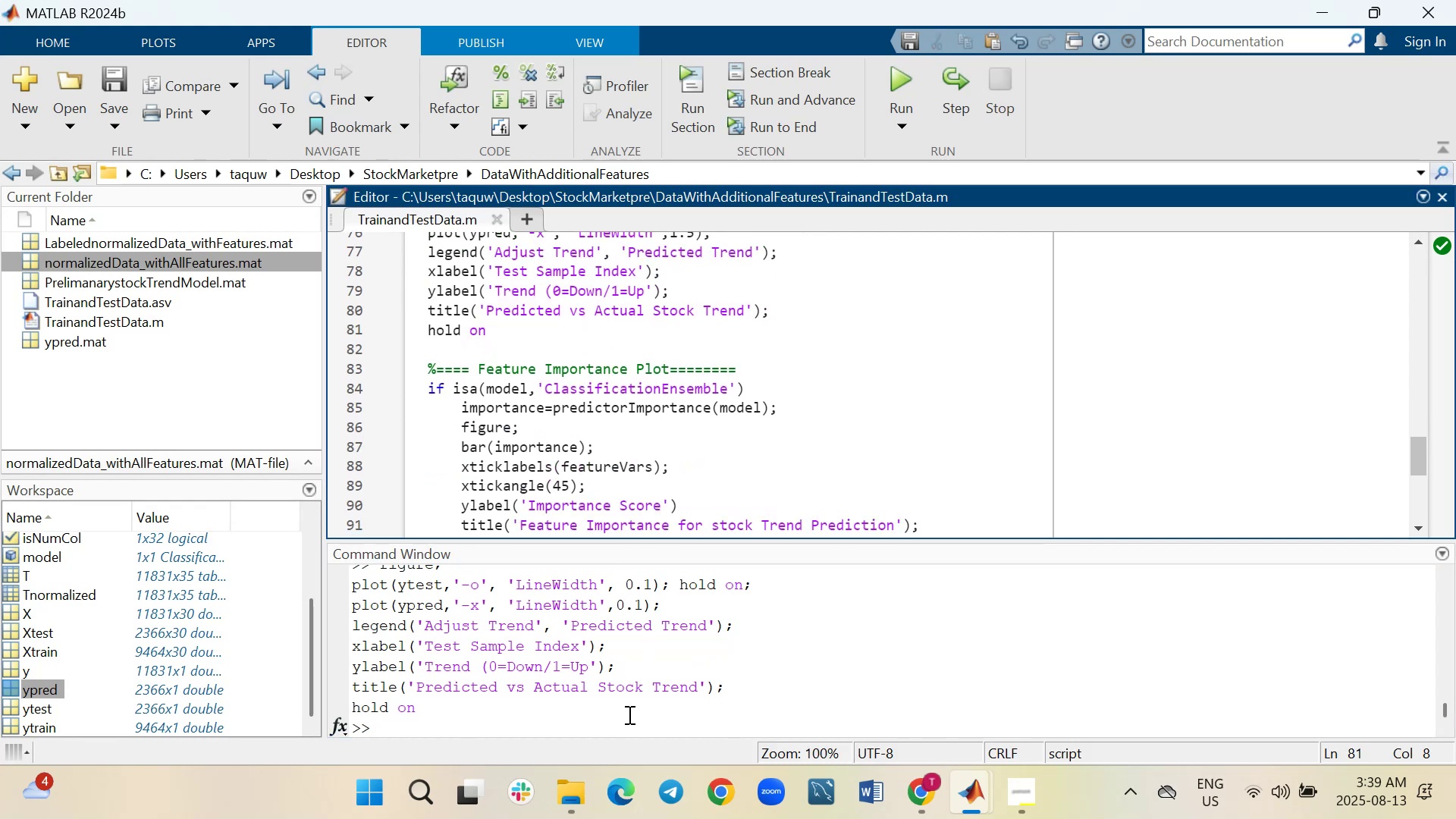 
left_click([628, 714])
 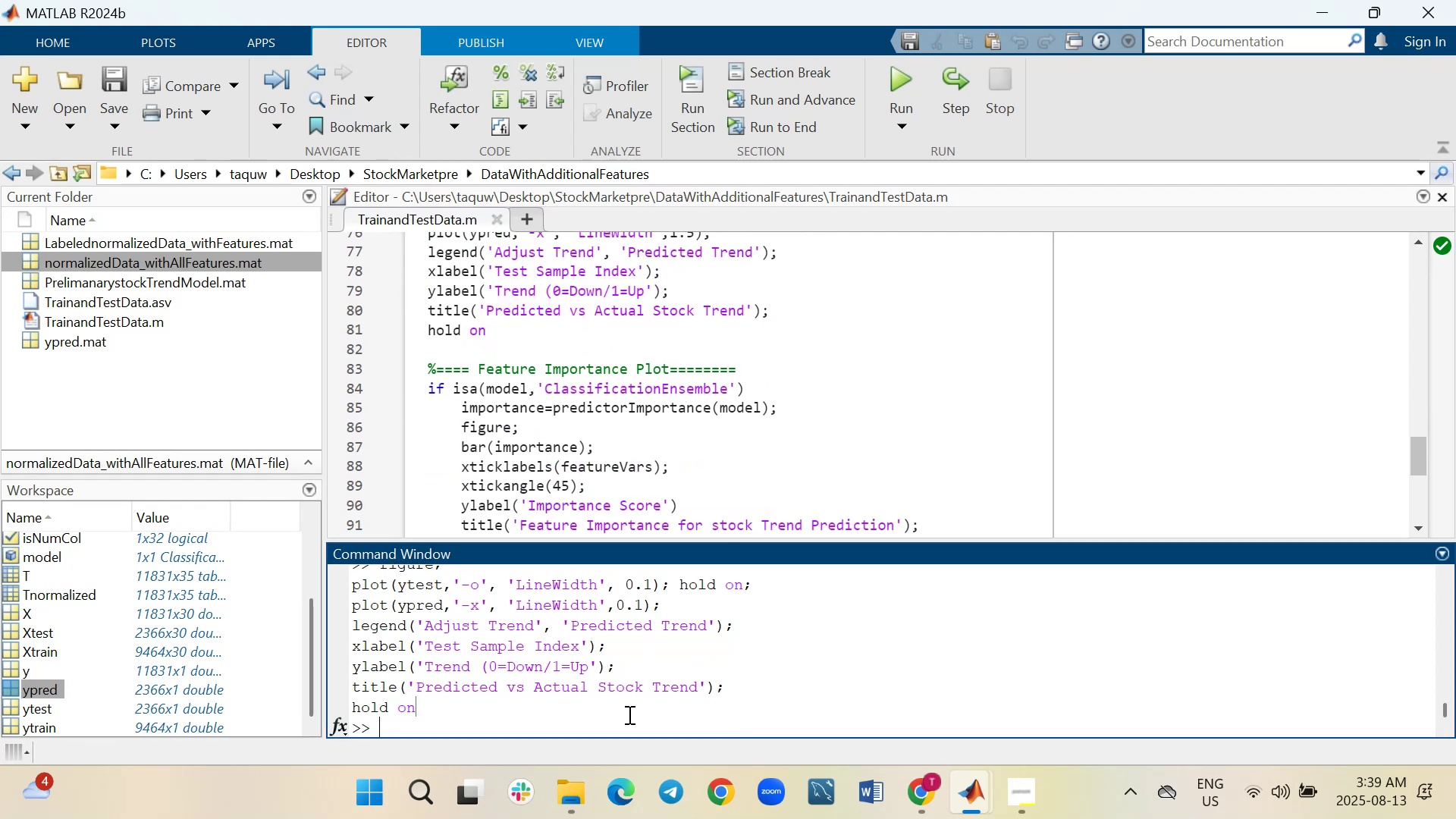 
type(size(ytest))
 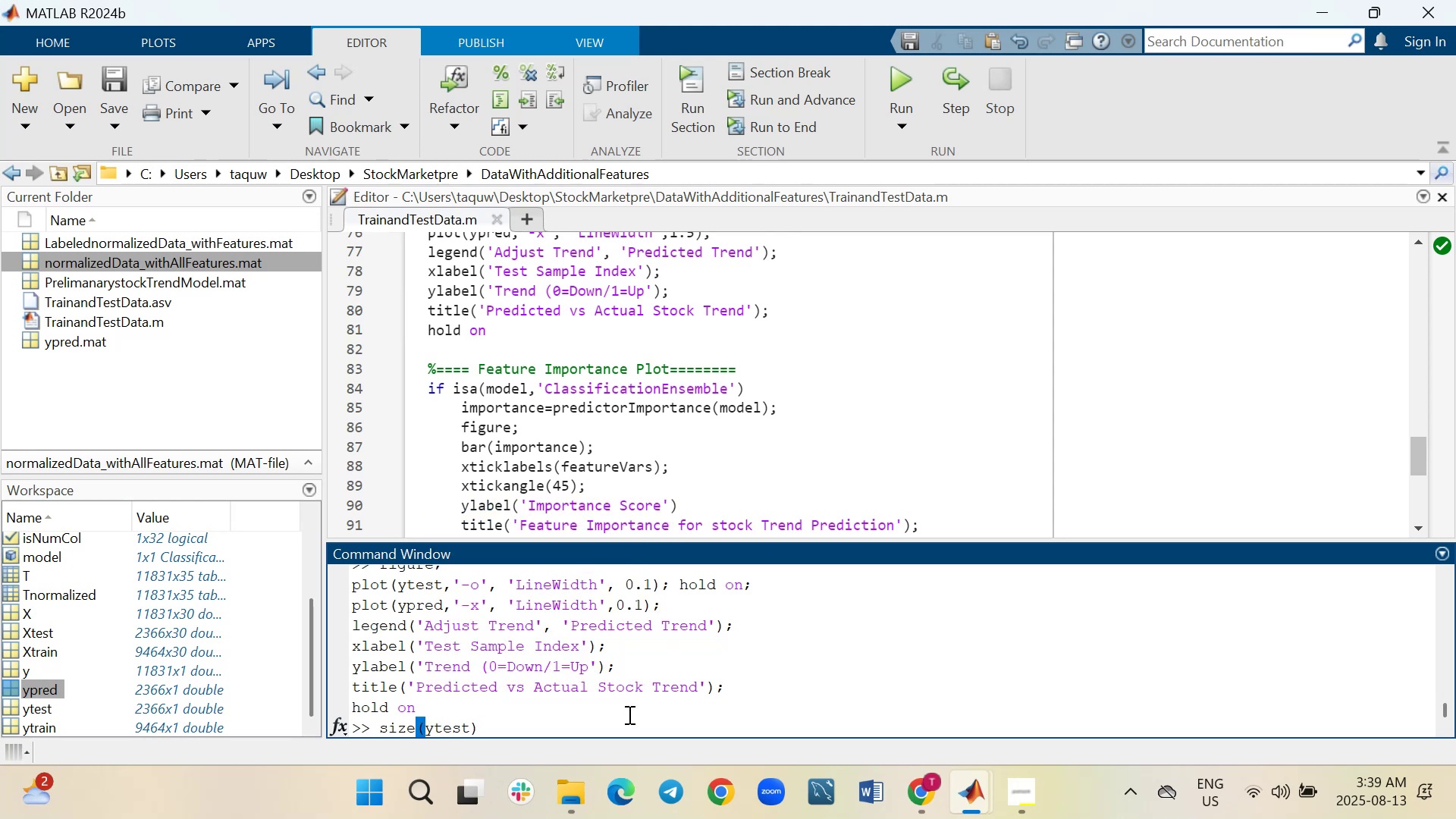 
key(Enter)
 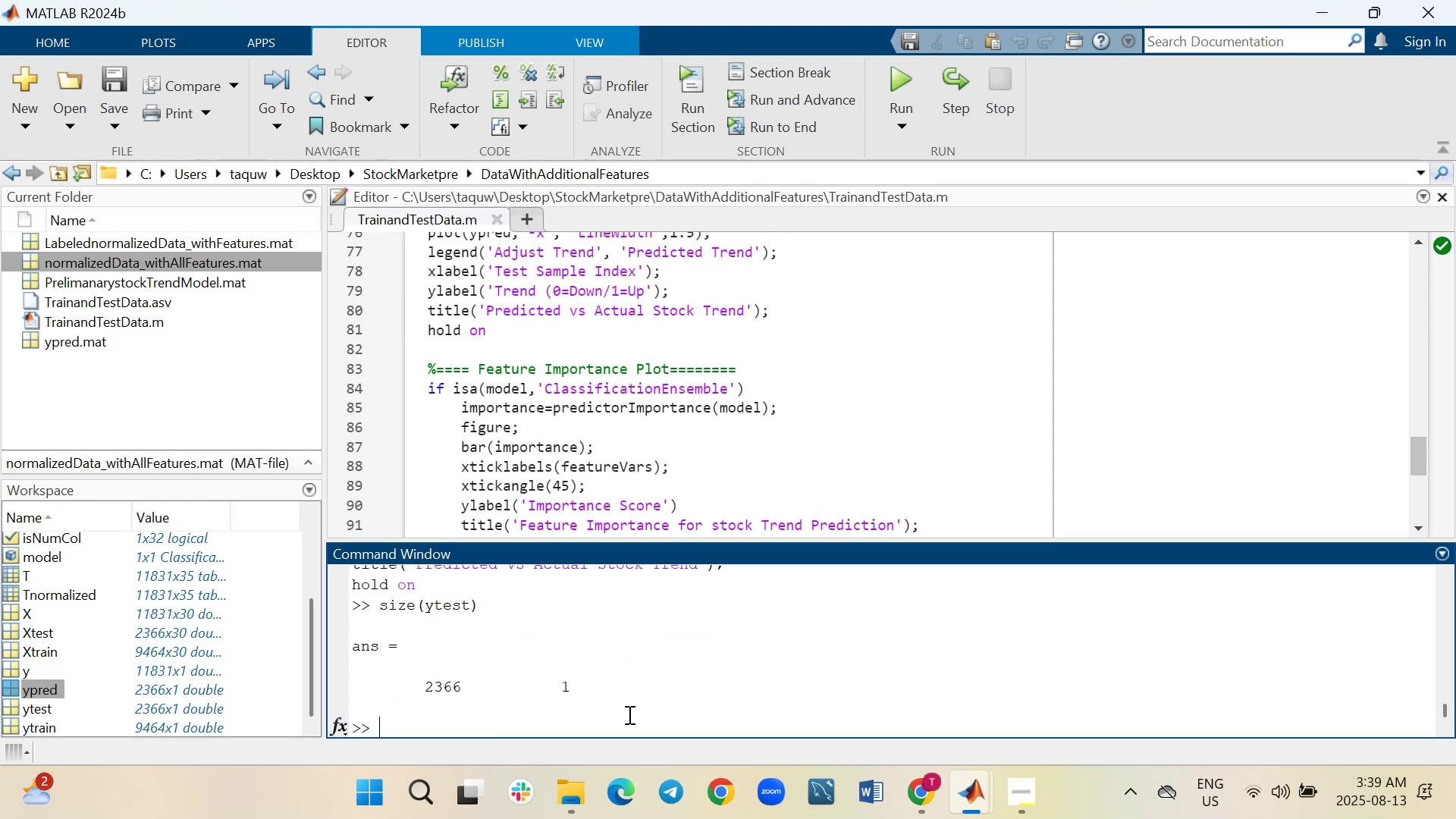 
wait(11.59)
 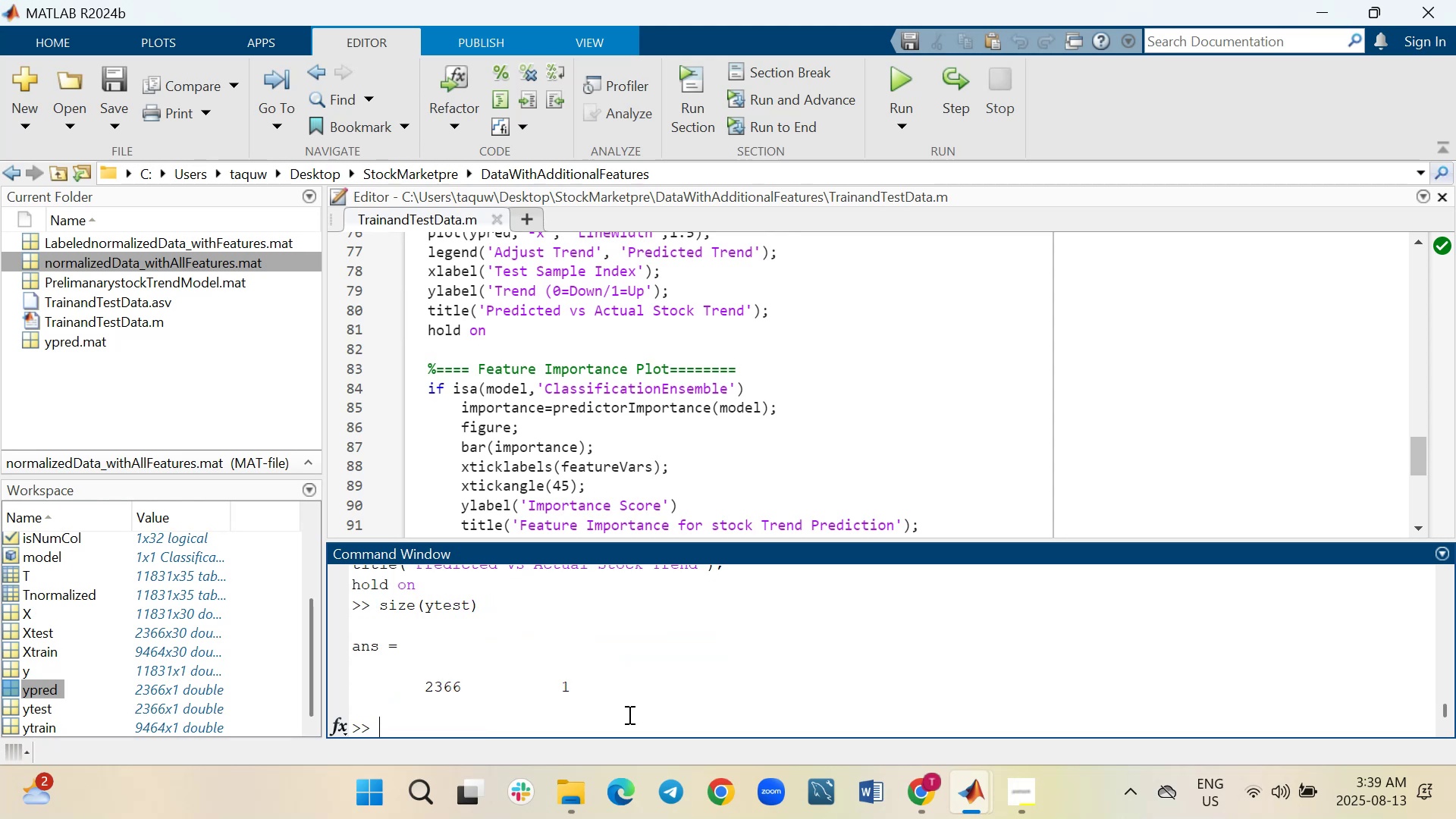 
scroll: coordinate [631, 436], scroll_direction: up, amount: 1.0
 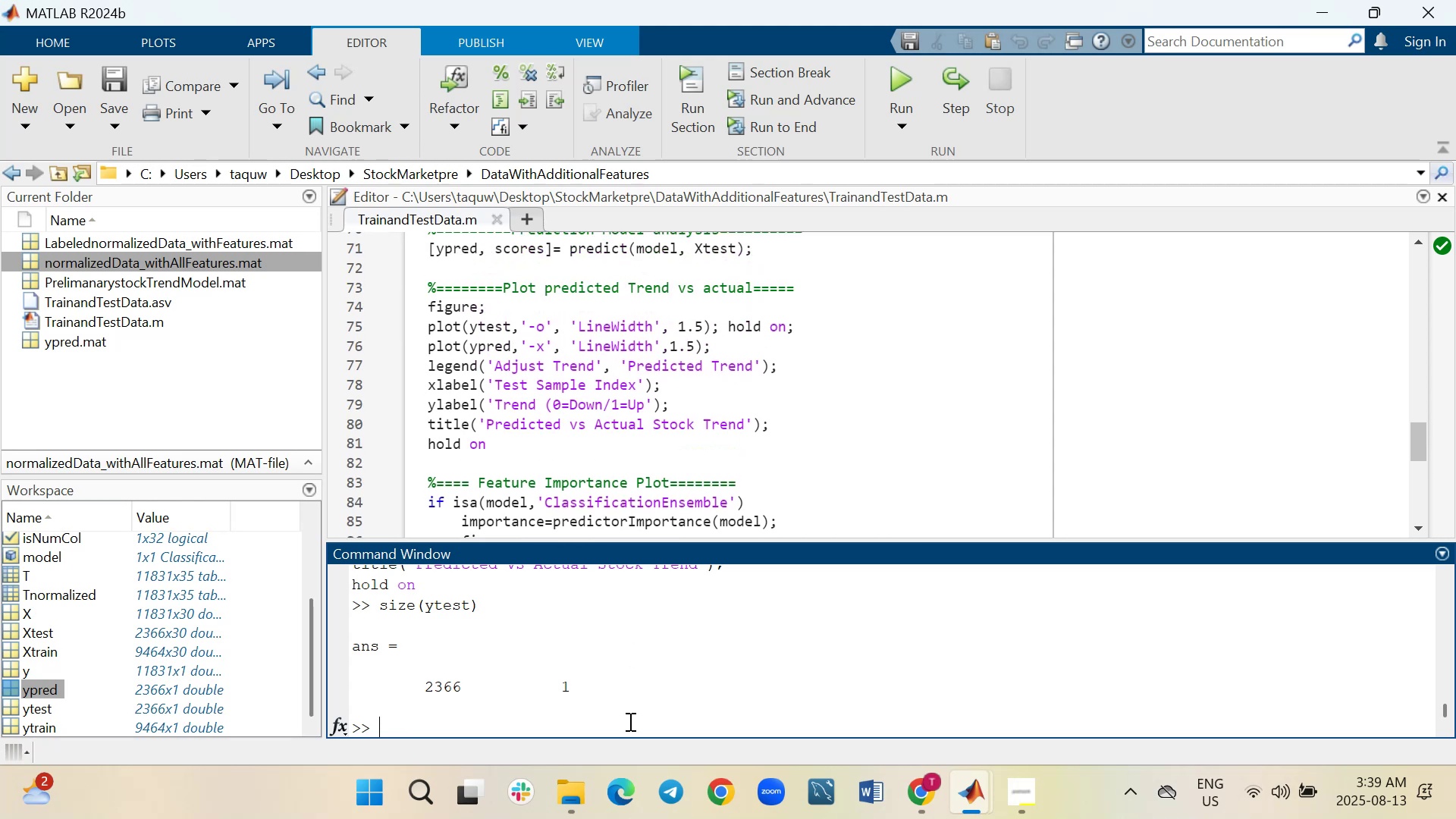 
type(size(ypred))
 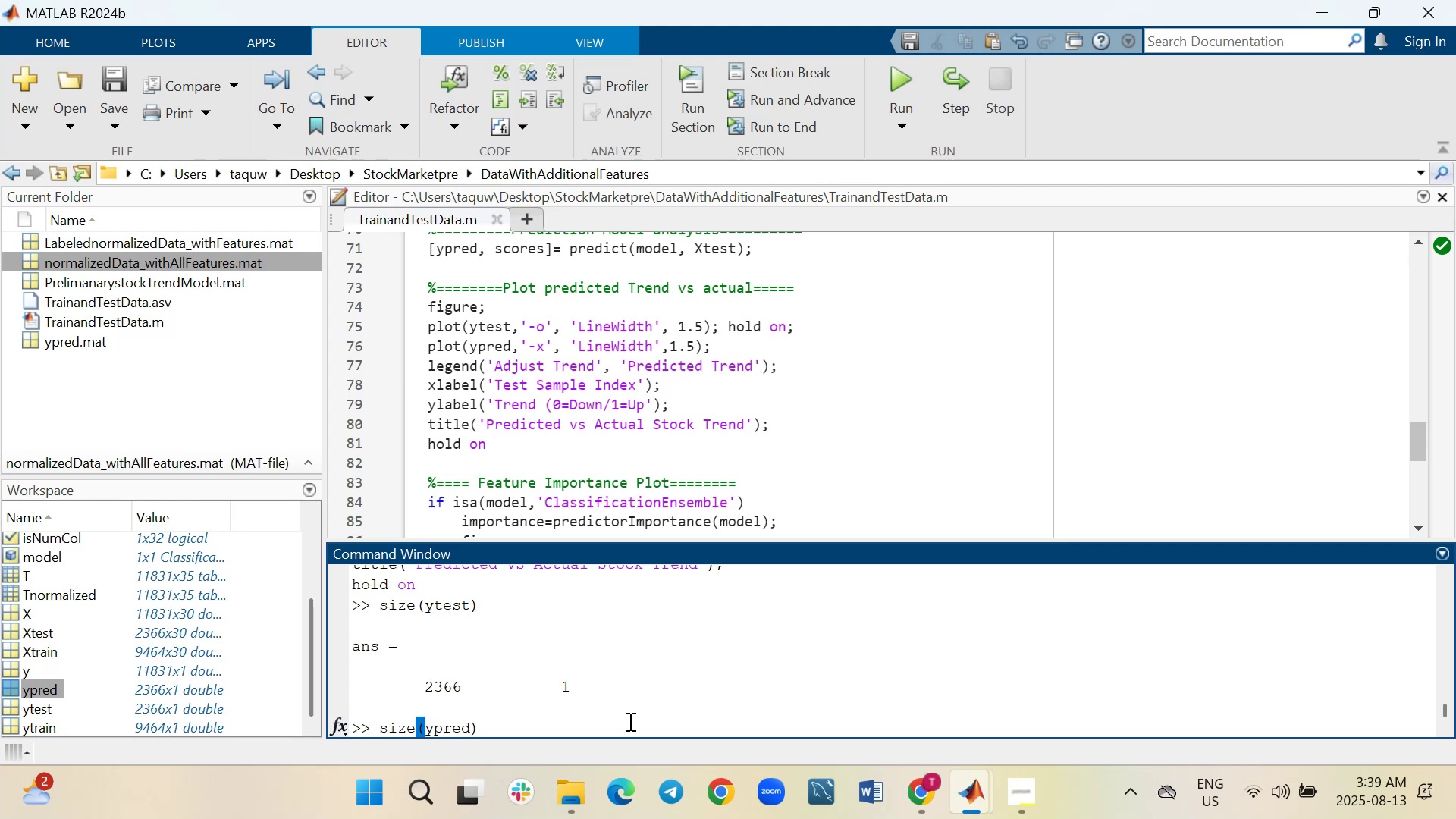 
key(Enter)
 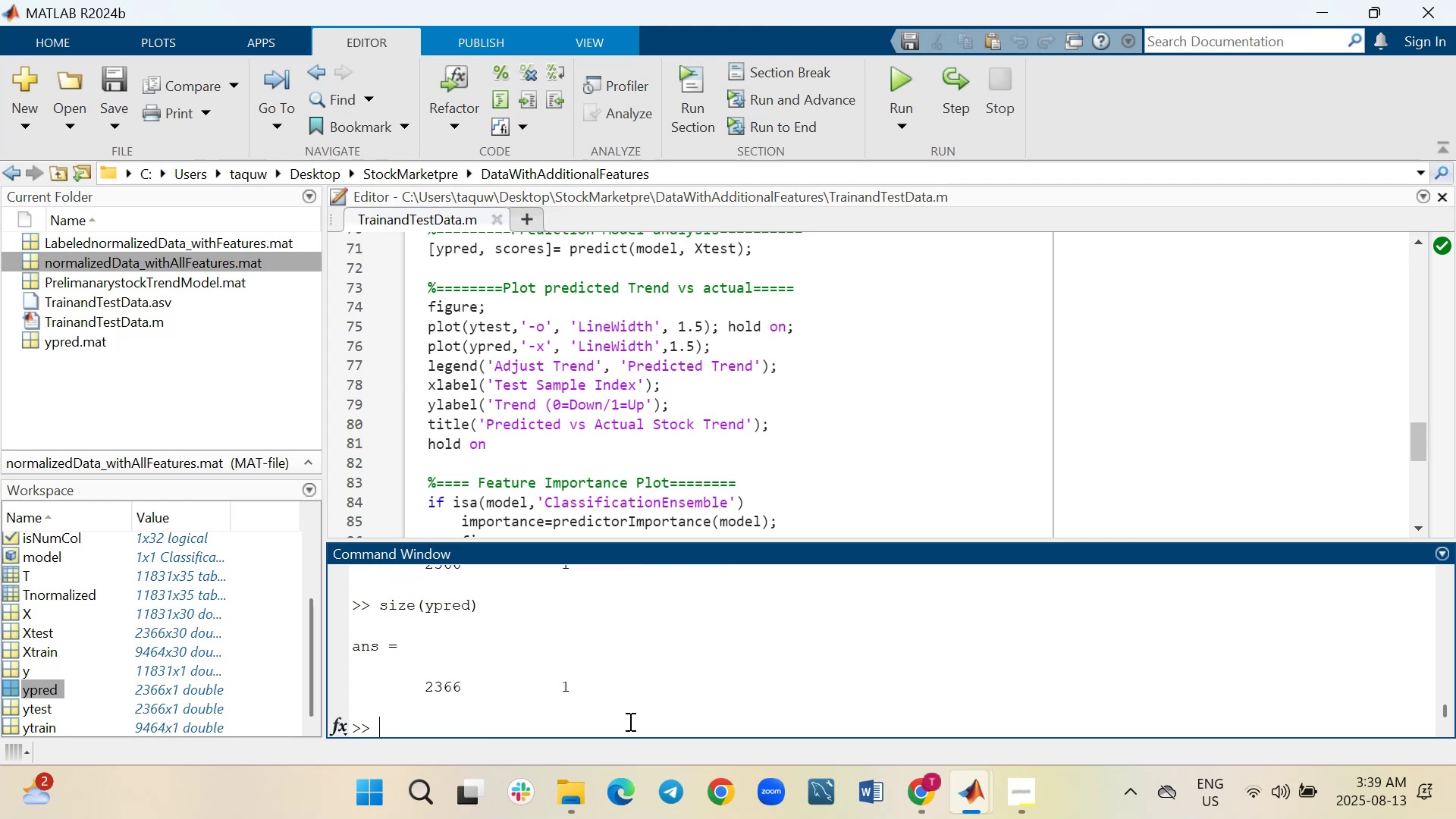 
scroll: coordinate [629, 721], scroll_direction: up, amount: 1.0
 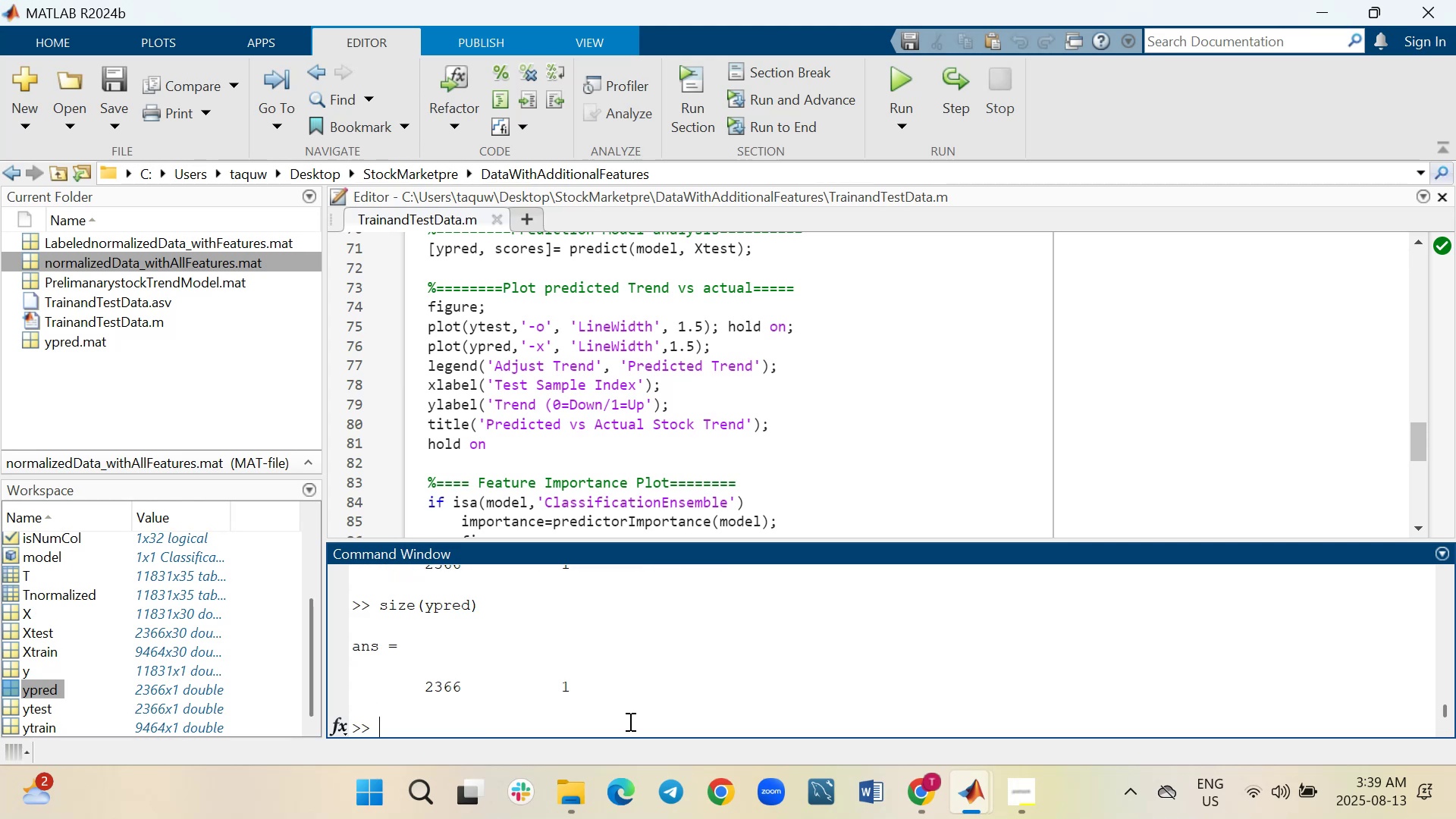 
scroll: coordinate [629, 721], scroll_direction: down, amount: 2.0
 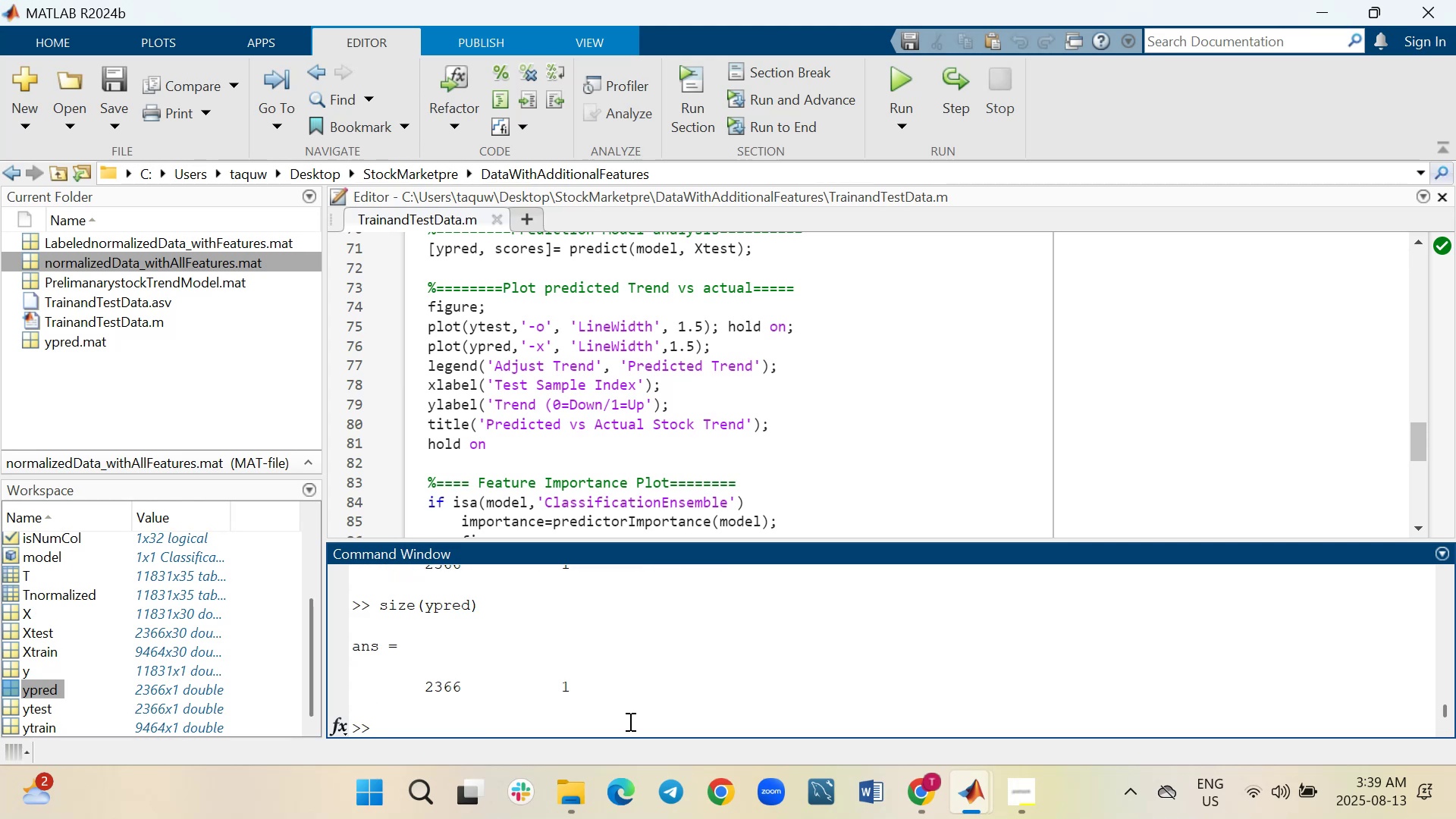 
key(Control+V)
 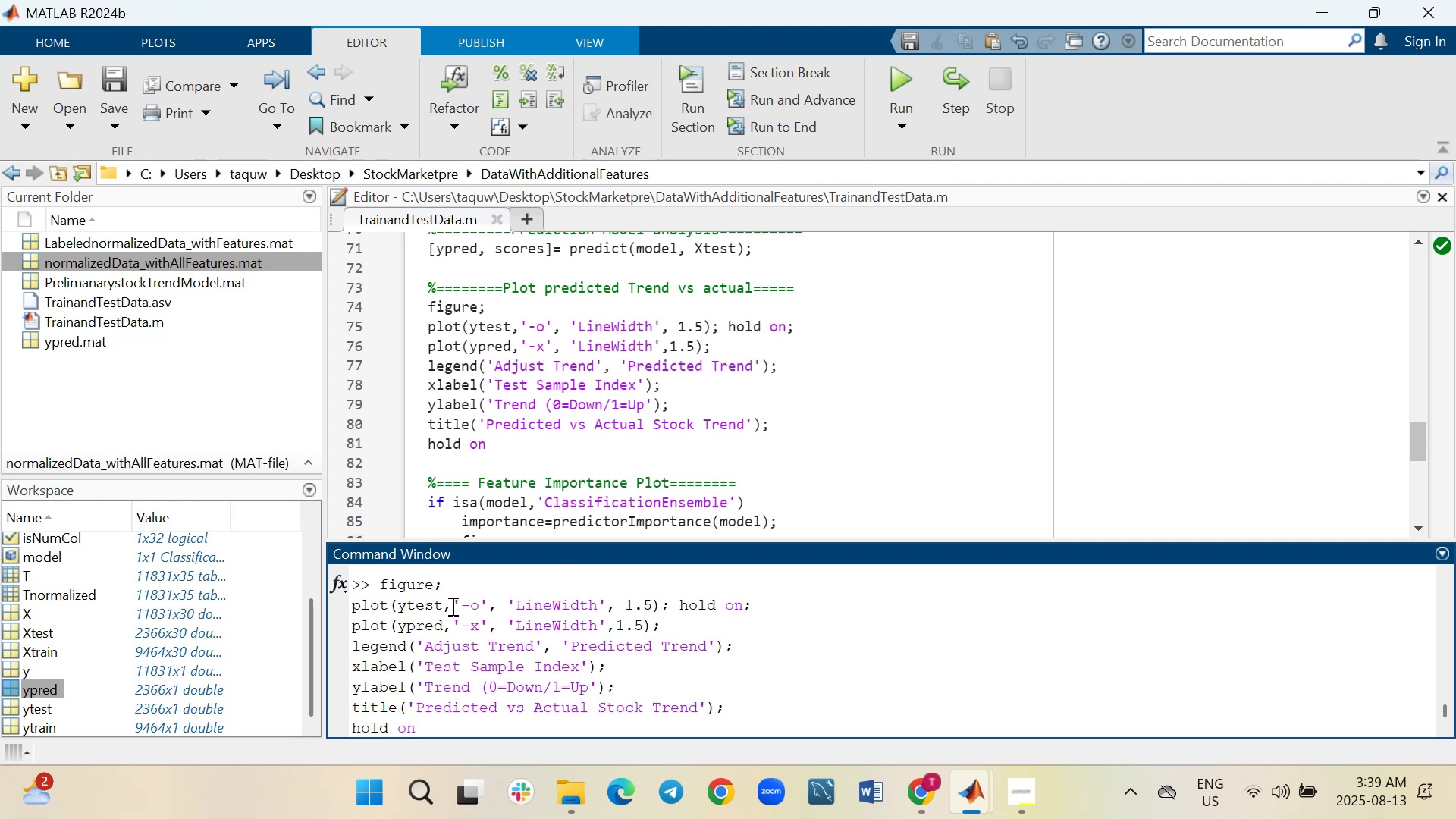 
left_click([444, 606])
 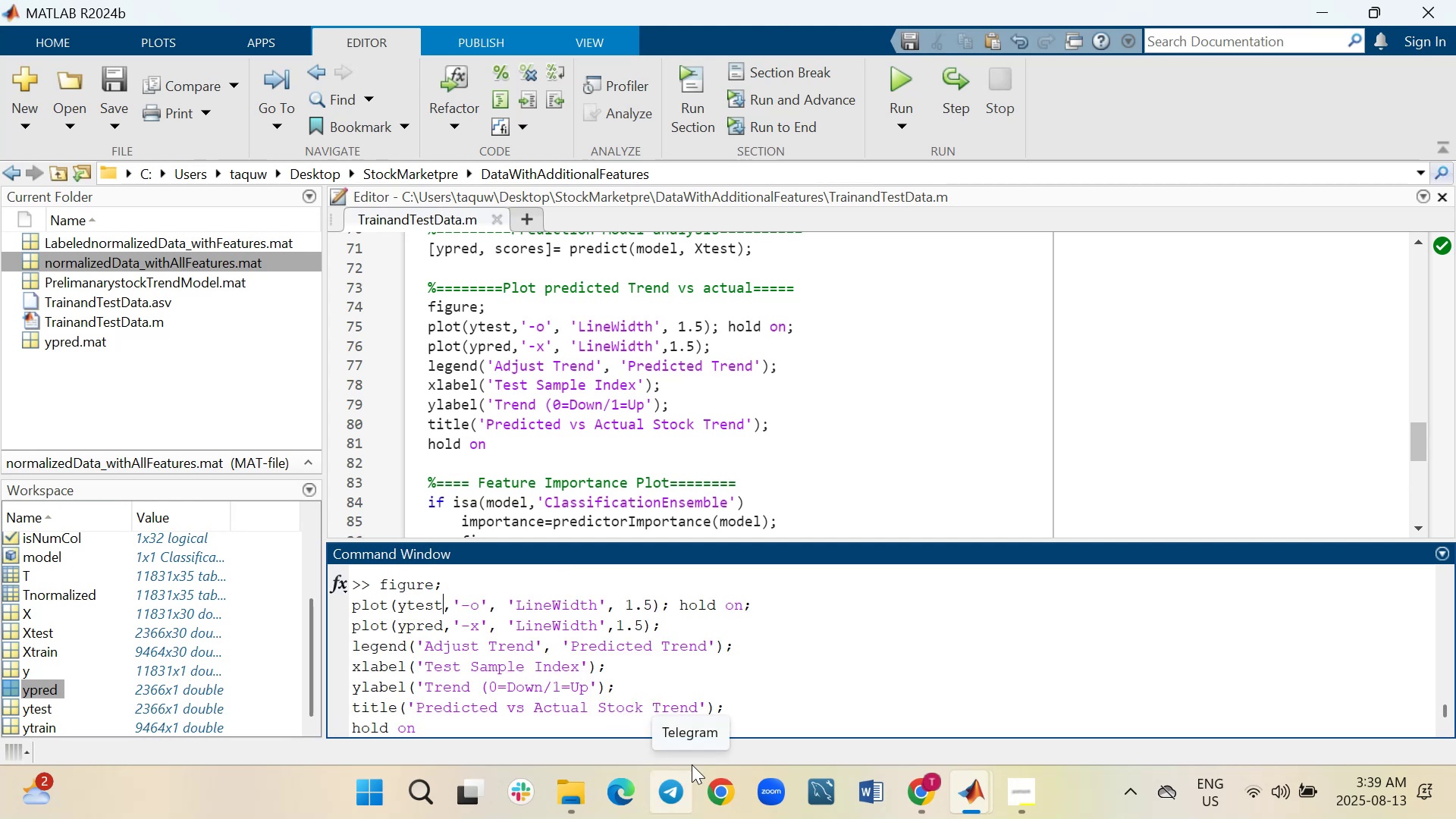 
type((10:)
key(Backspace)
type(,:))
 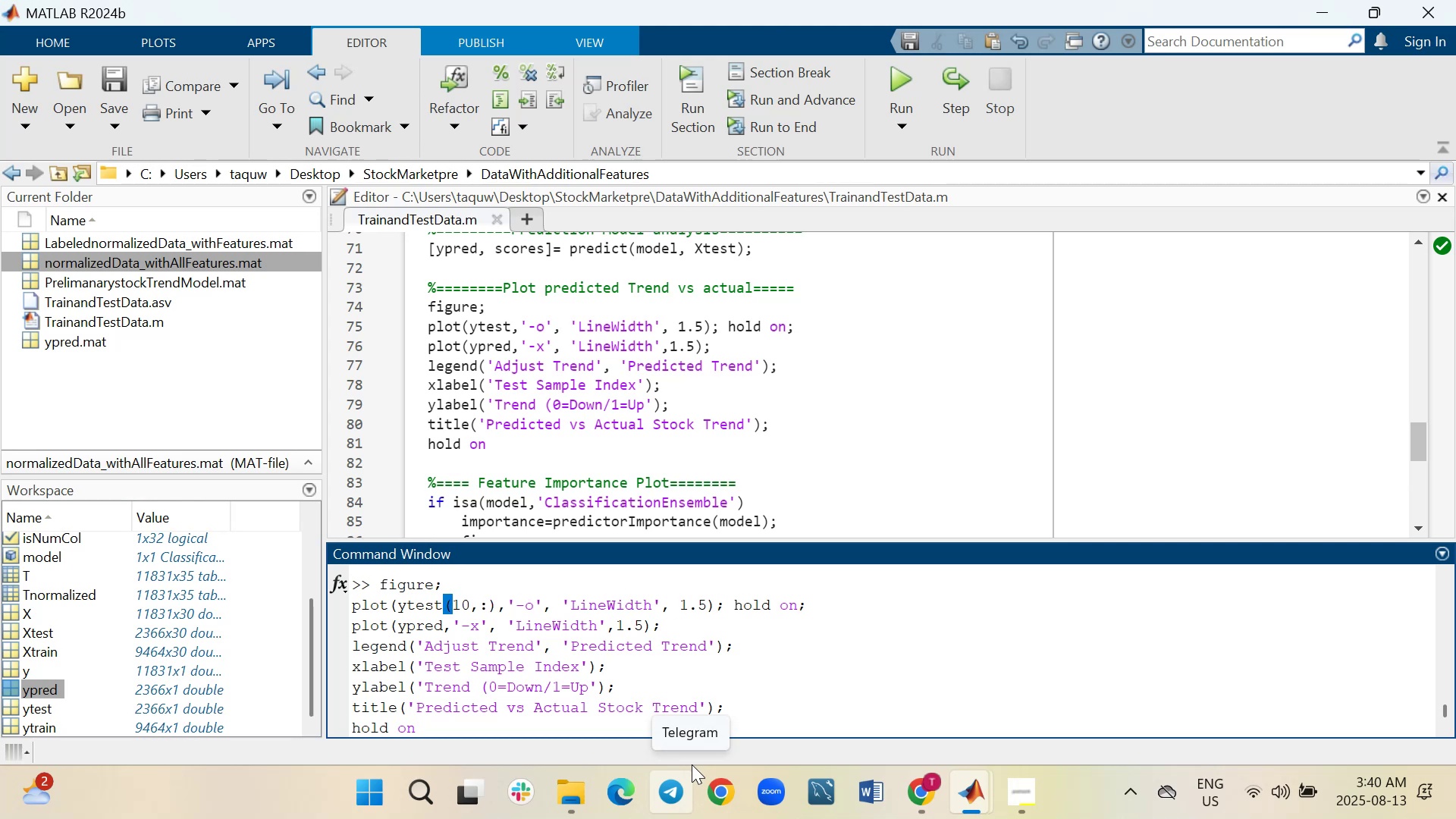 
key(ArrowUp)
 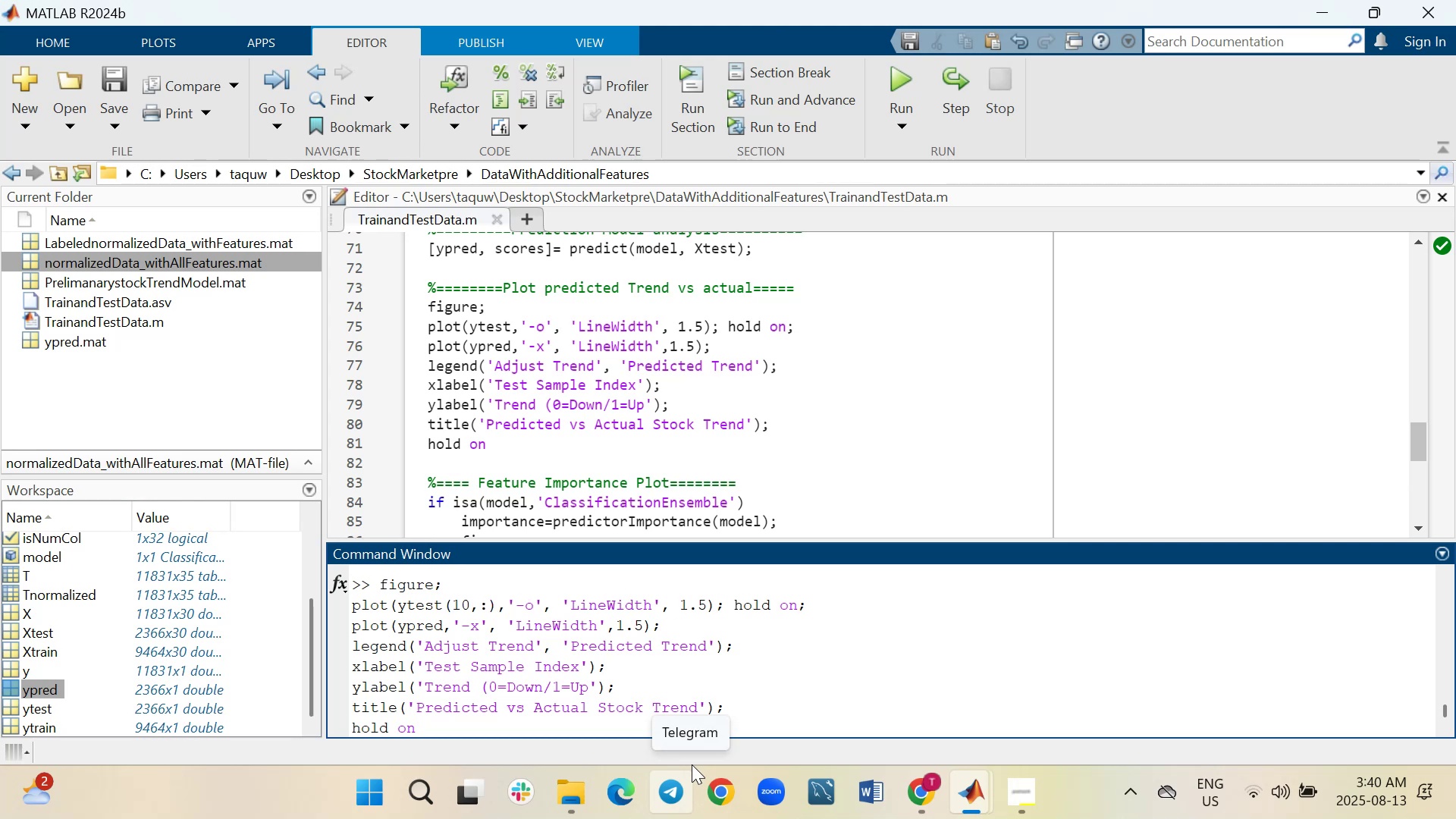 
key(ArrowDown)
 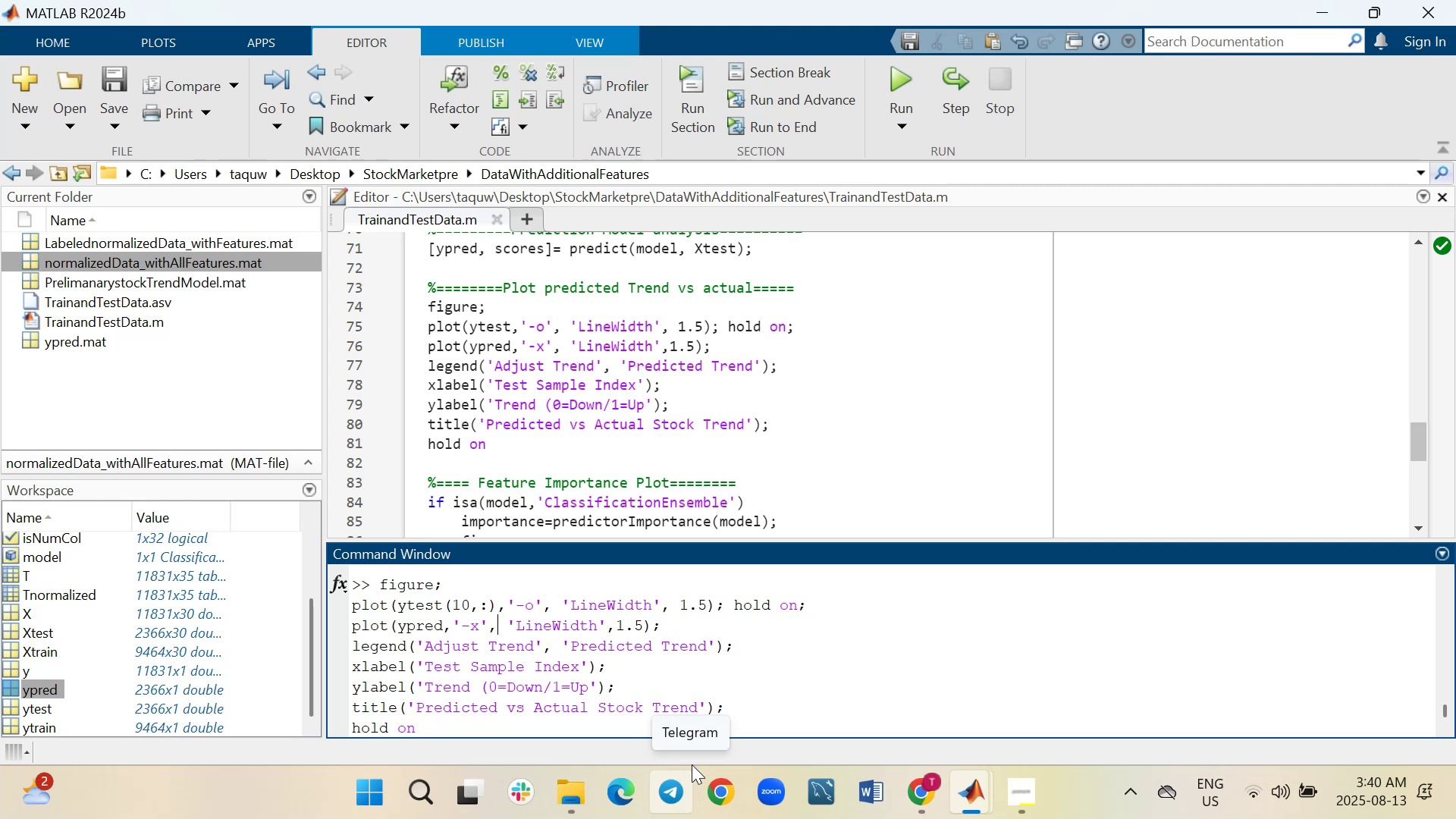 
key(ArrowDown)
 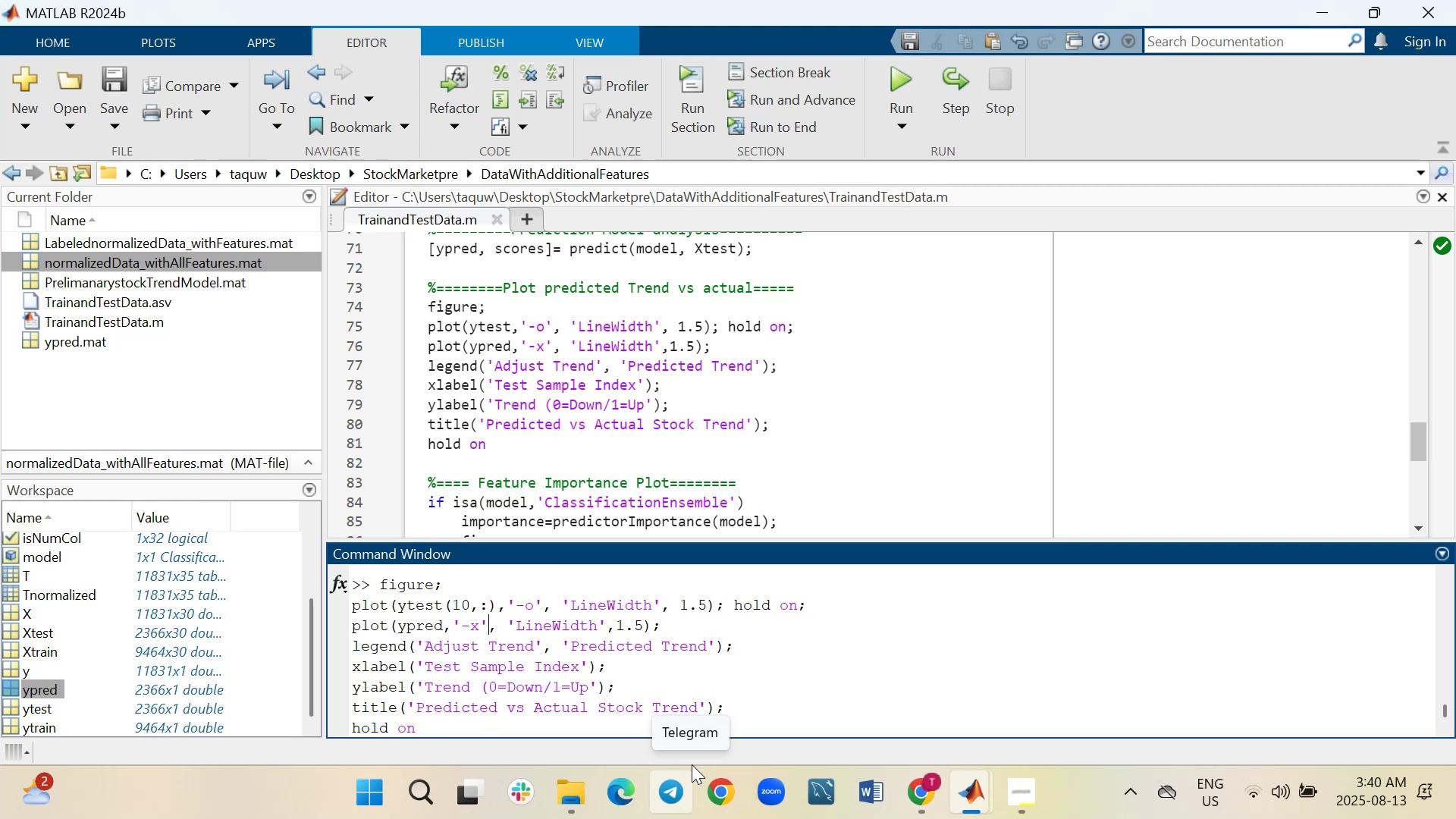 
key(ArrowLeft)
 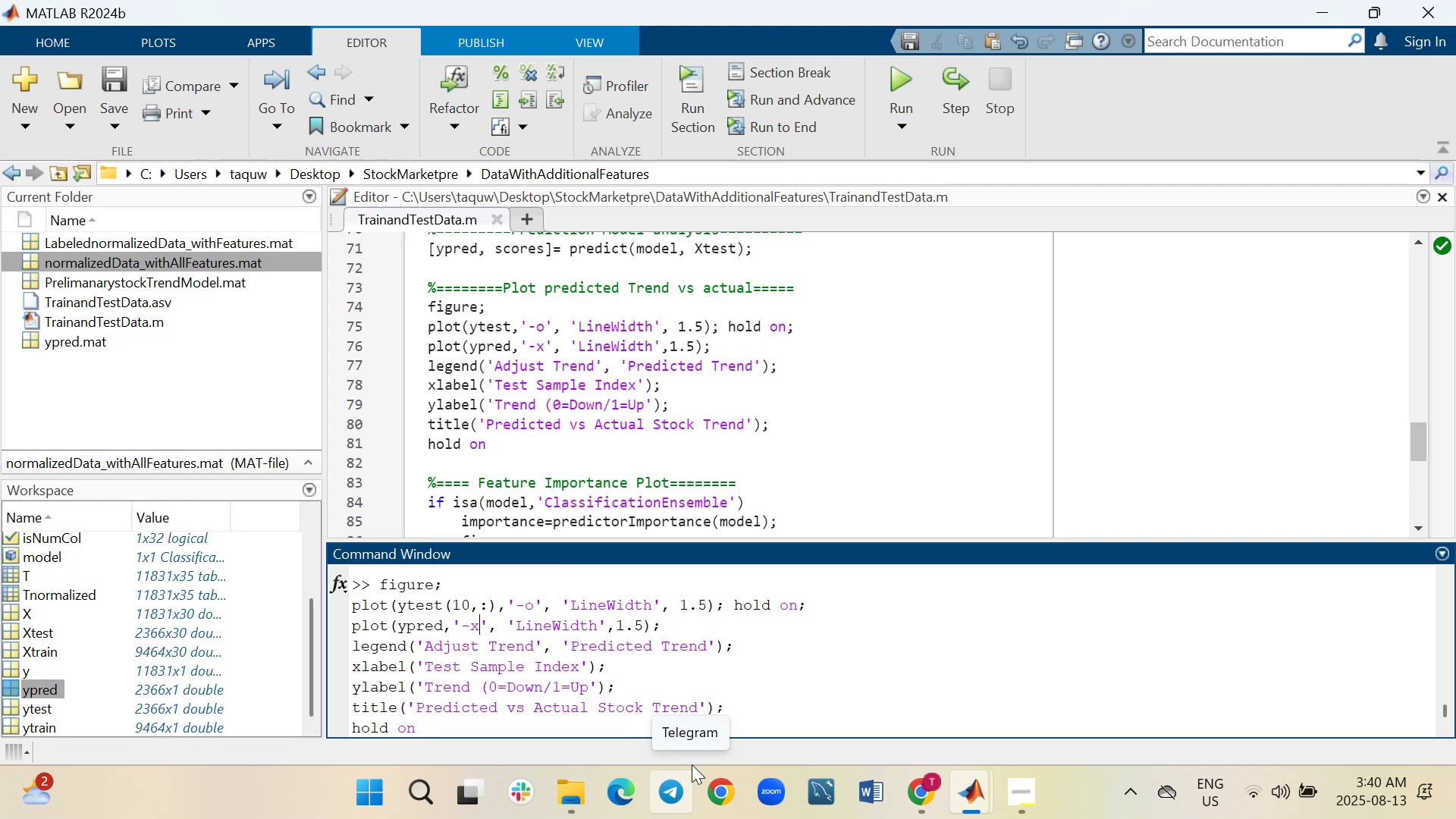 
key(ArrowLeft)
 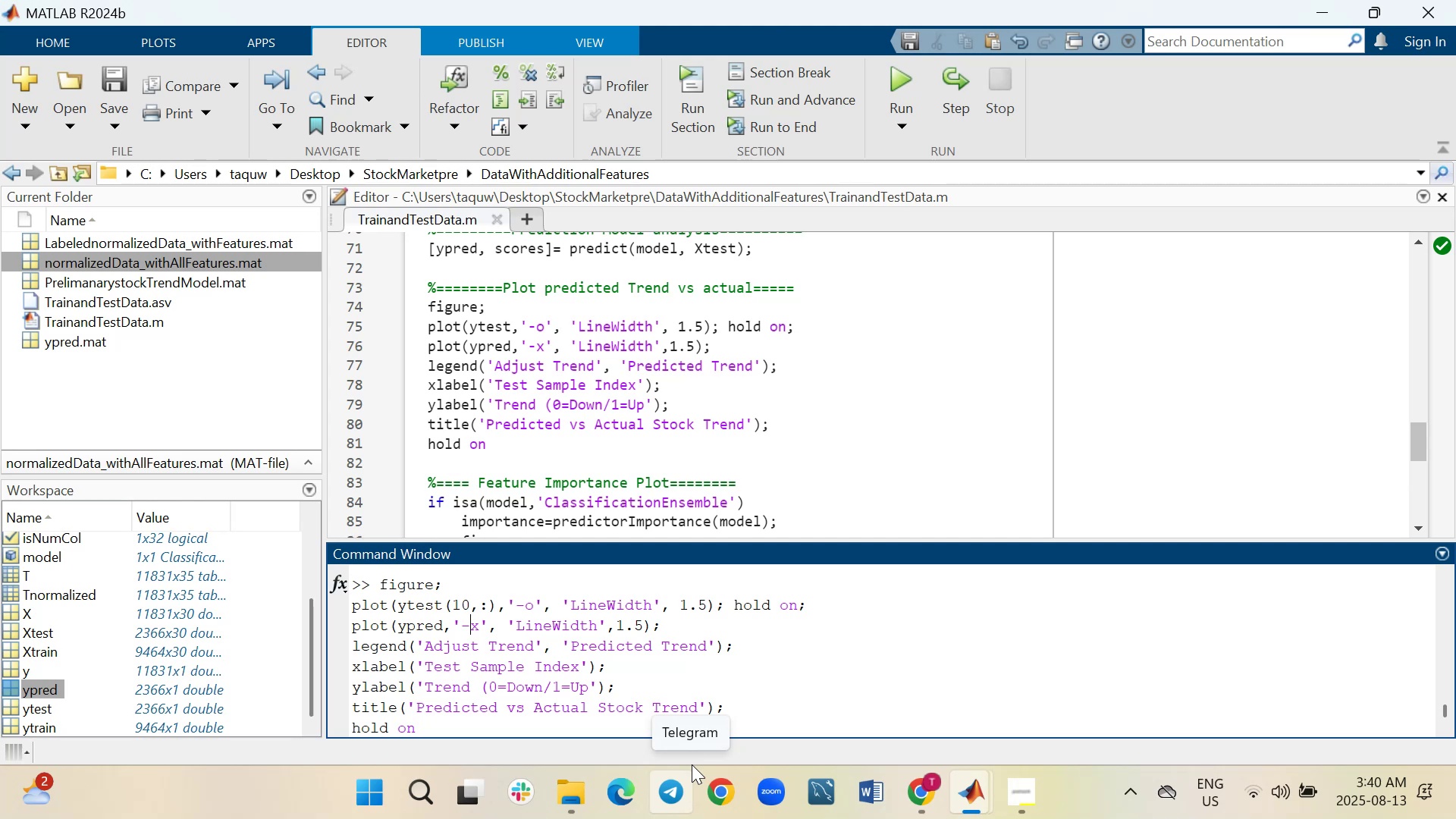 
key(ArrowLeft)
 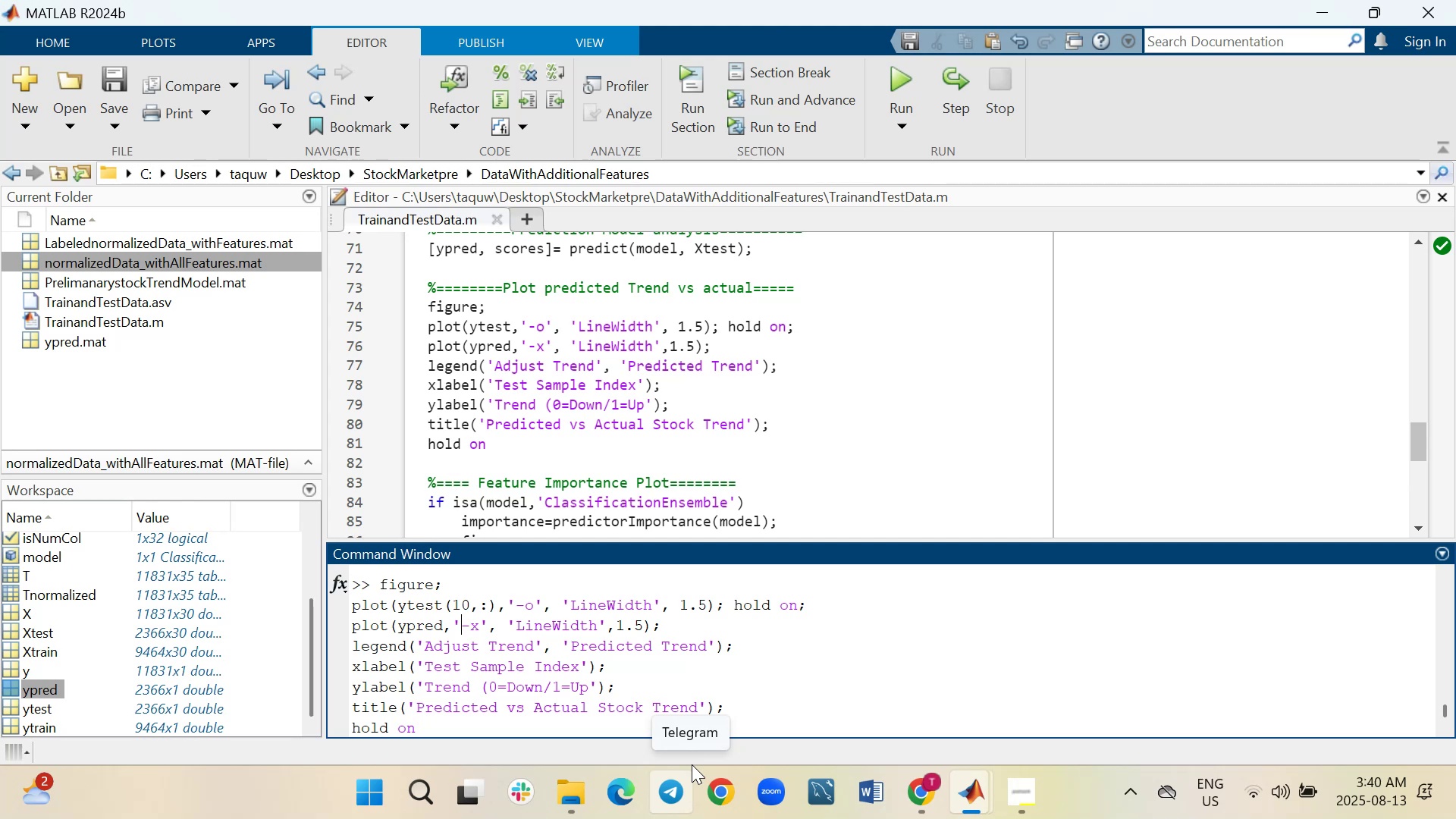 
key(ArrowLeft)
 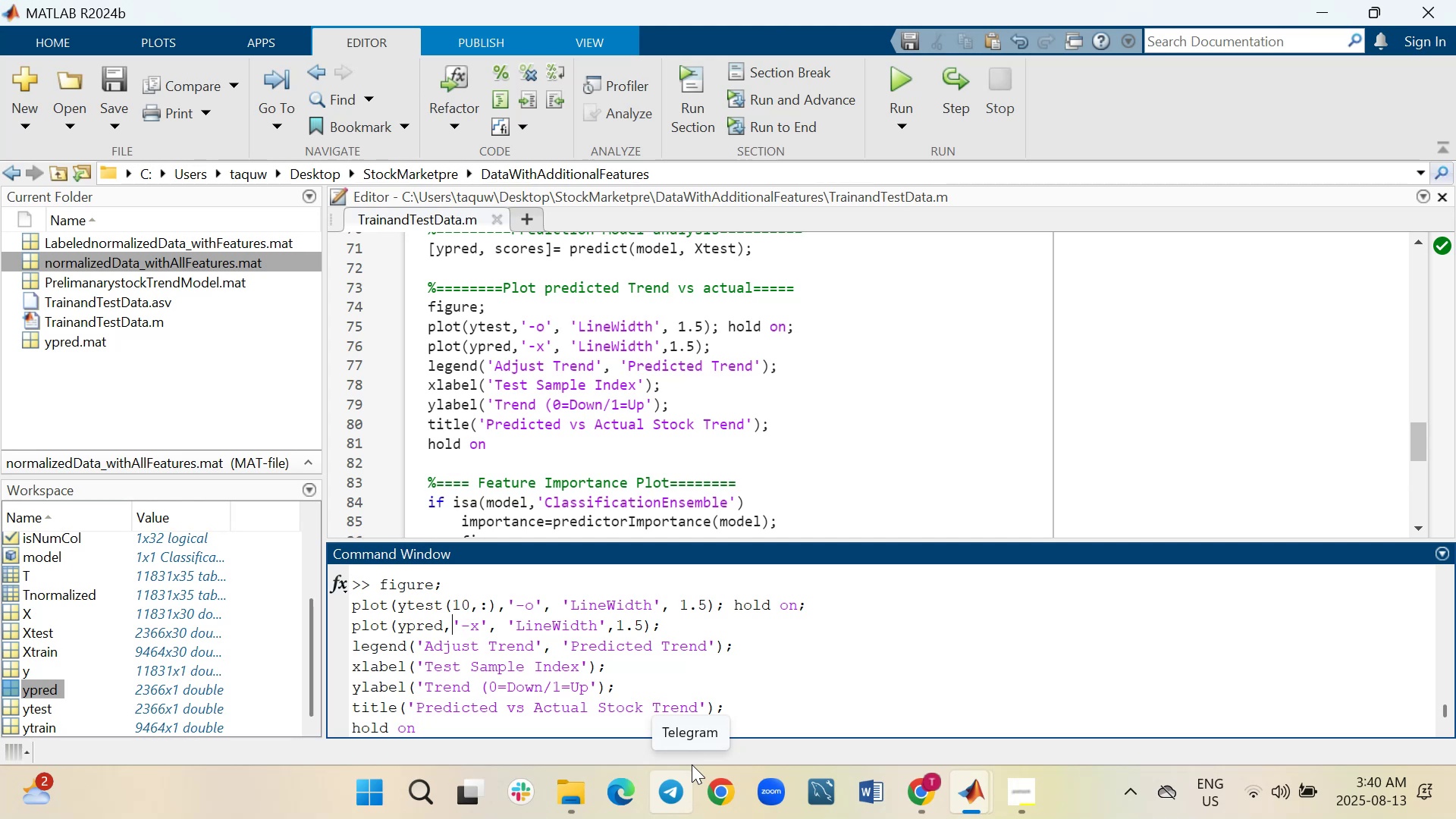 
key(ArrowLeft)
 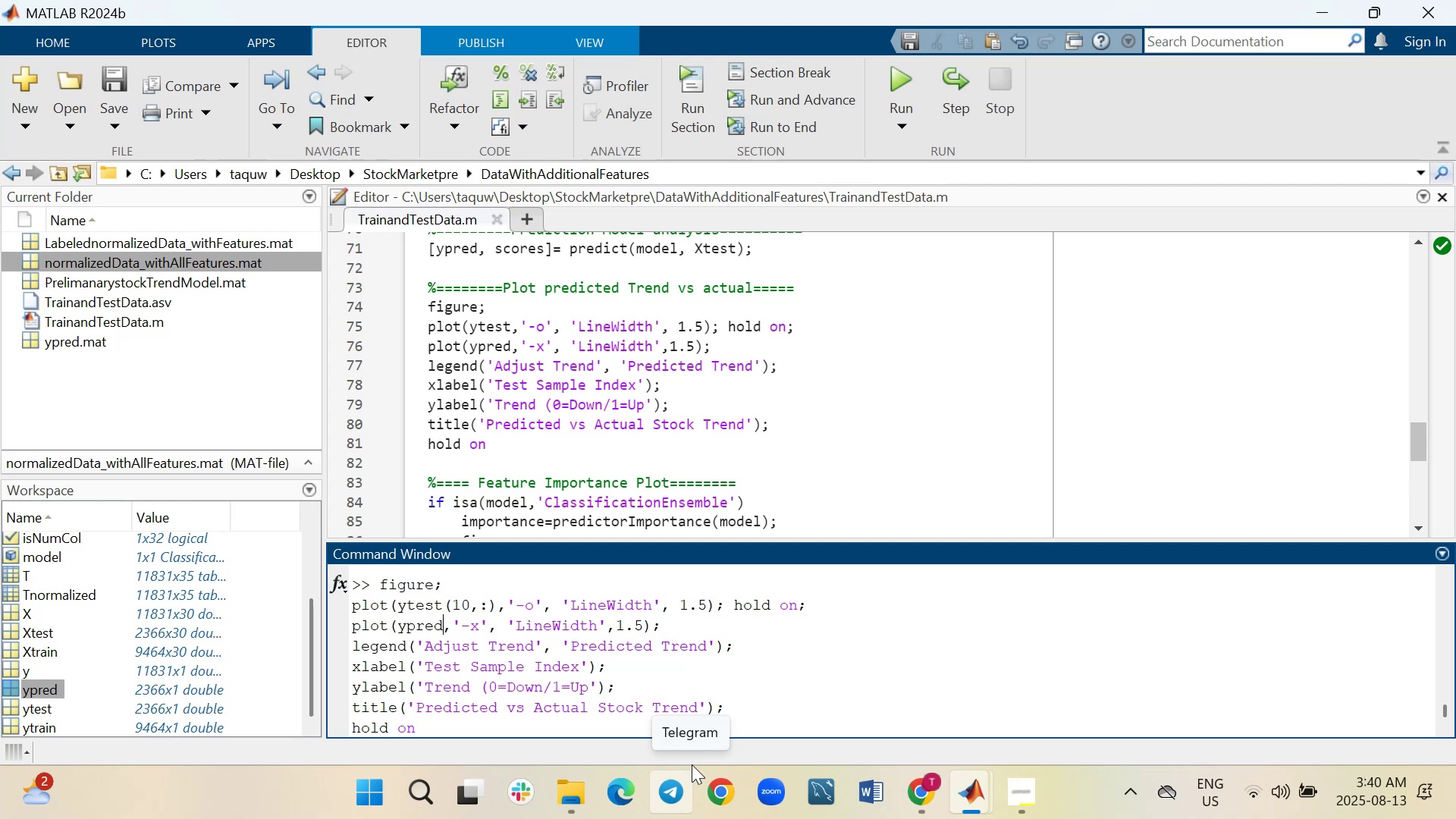 
key(ArrowLeft)
 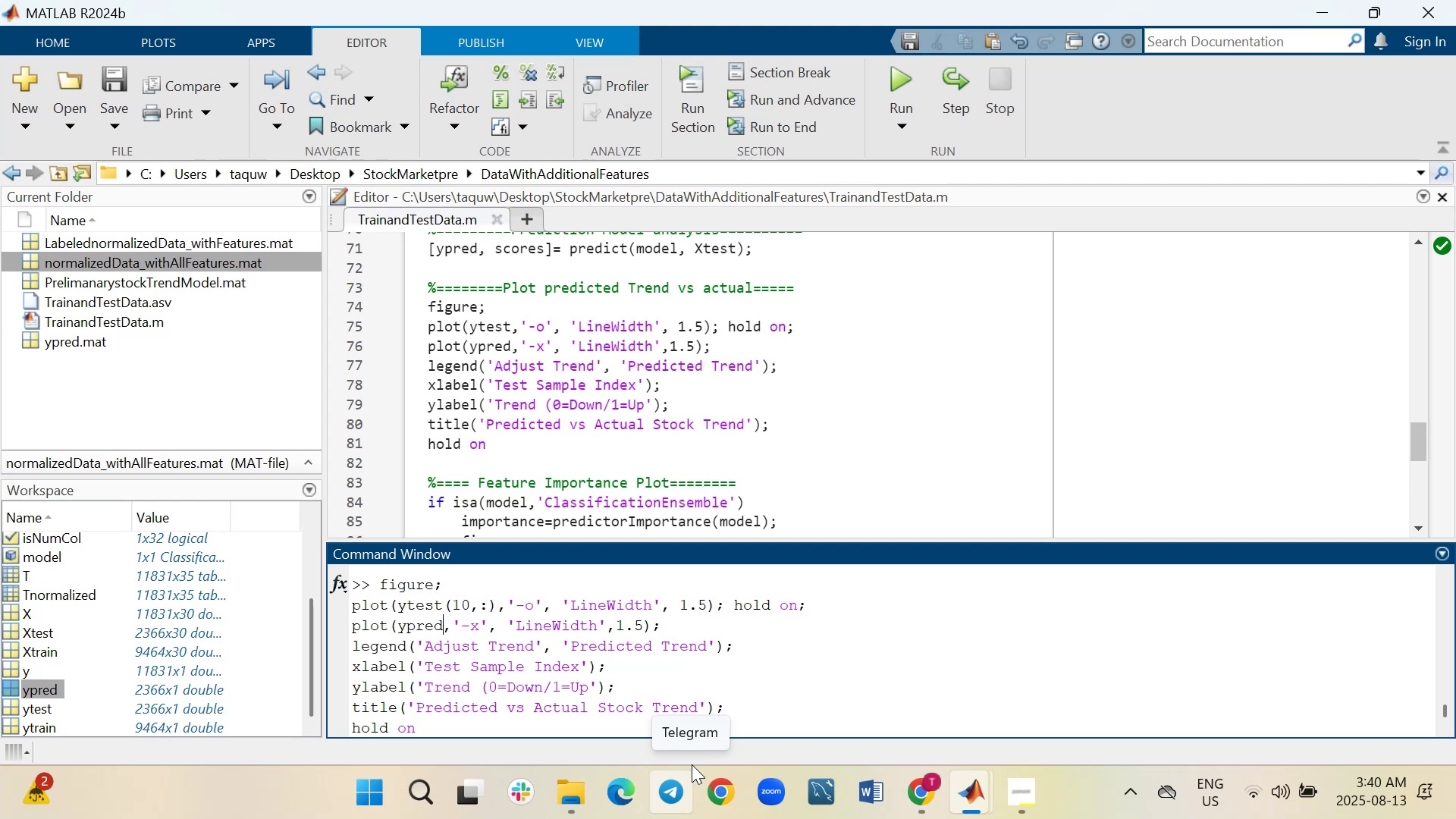 
type((10,:))
 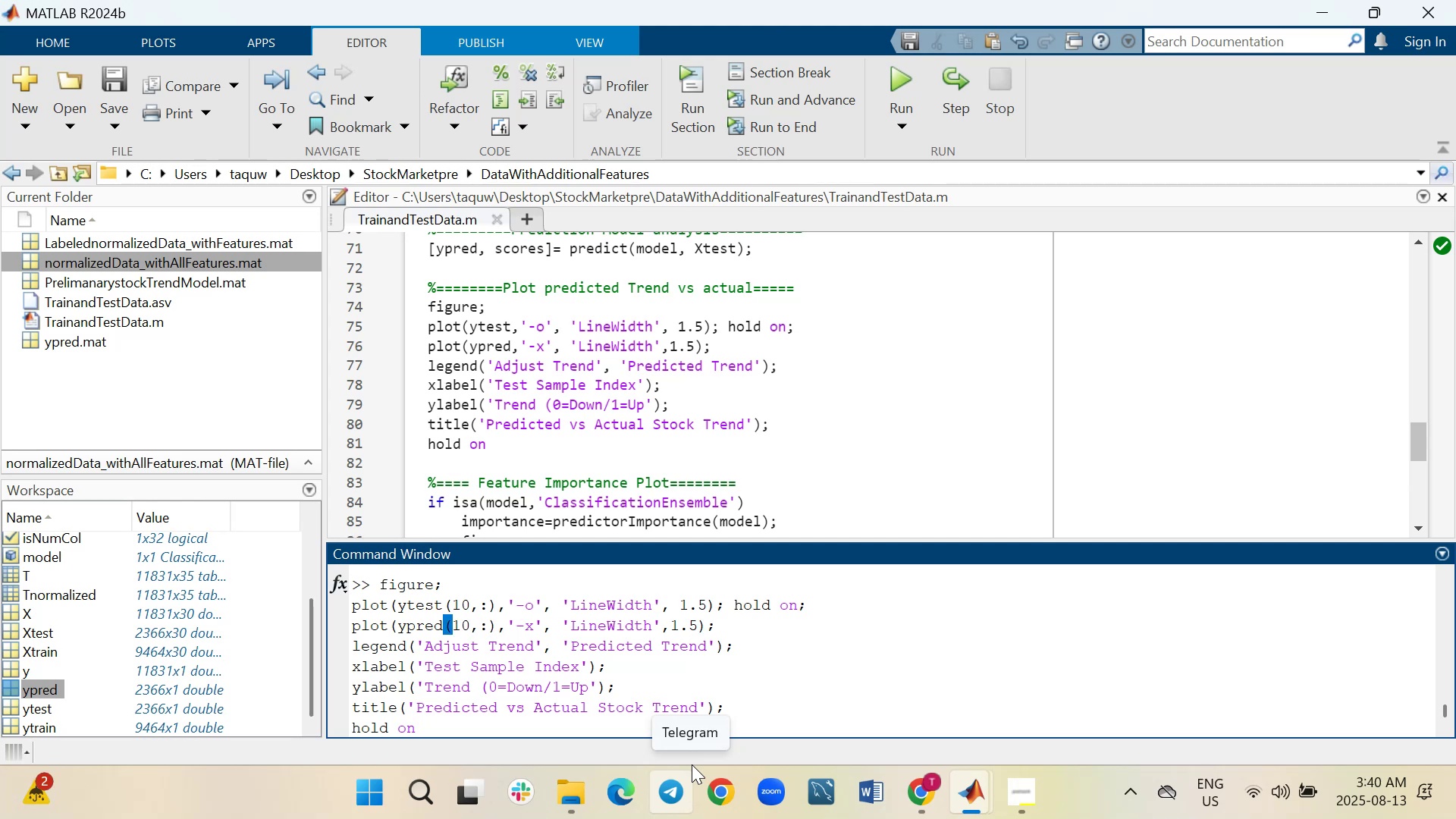 
key(Enter)
 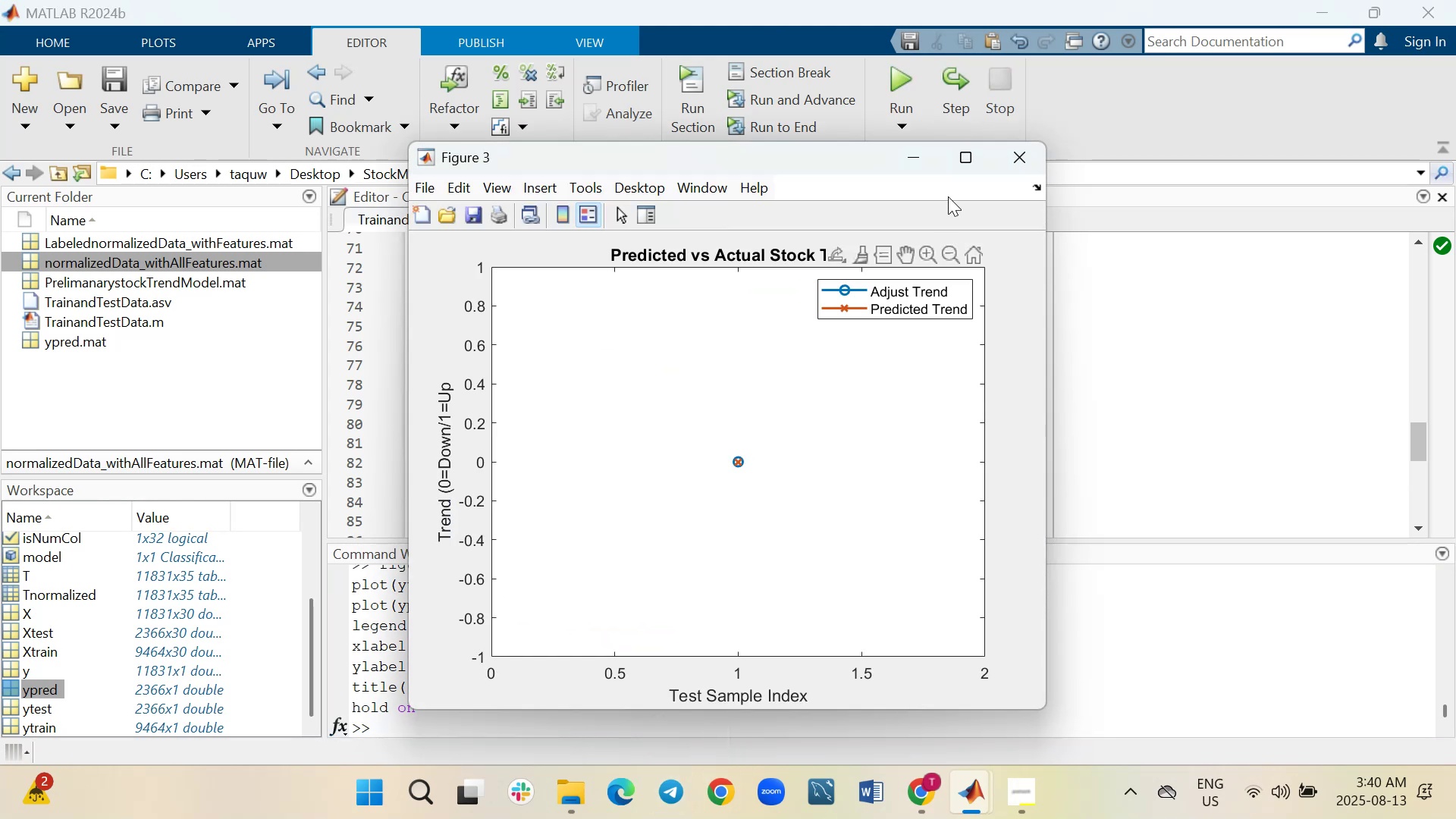 
left_click([961, 175])
 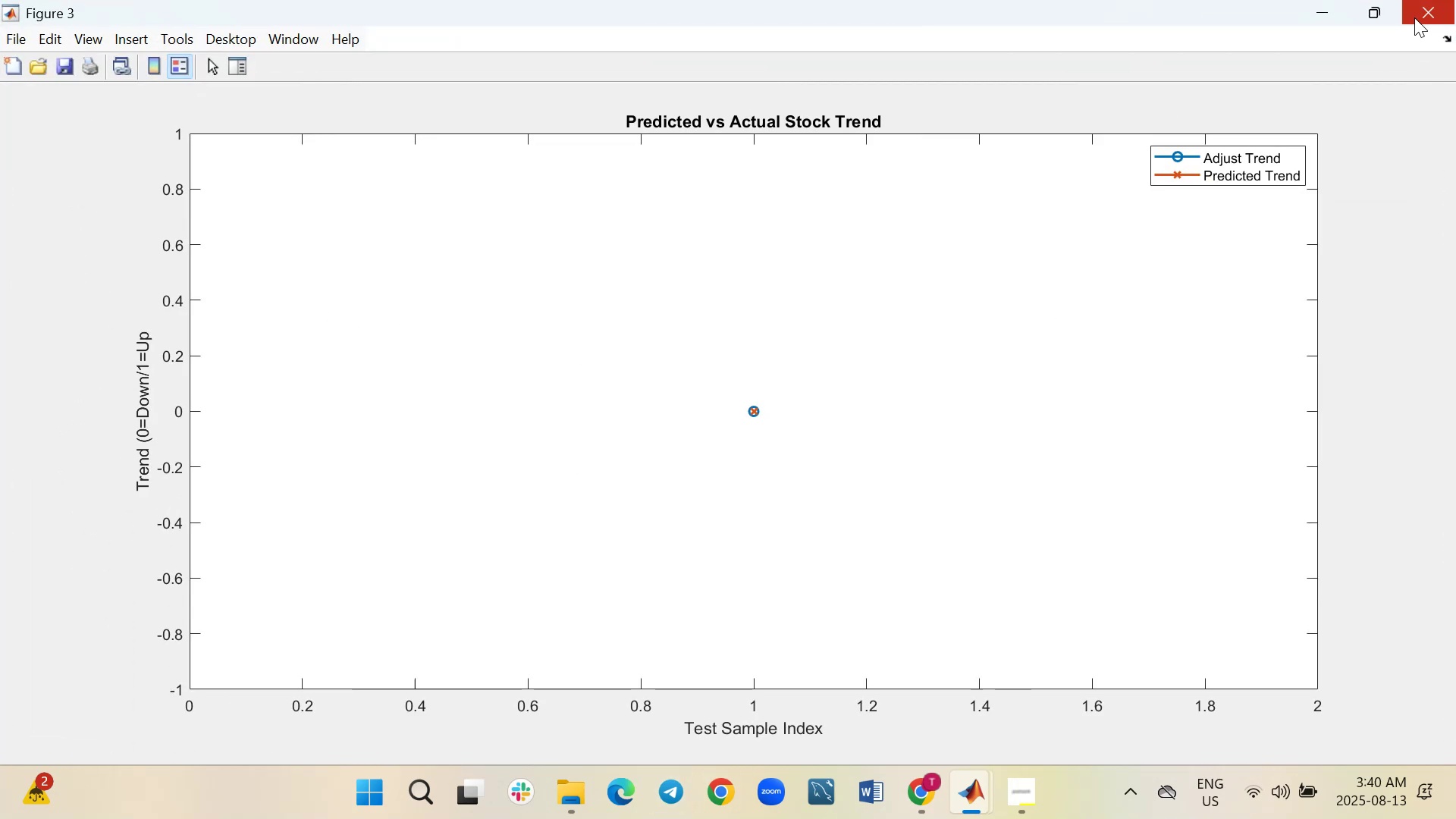 
left_click([1414, 17])
 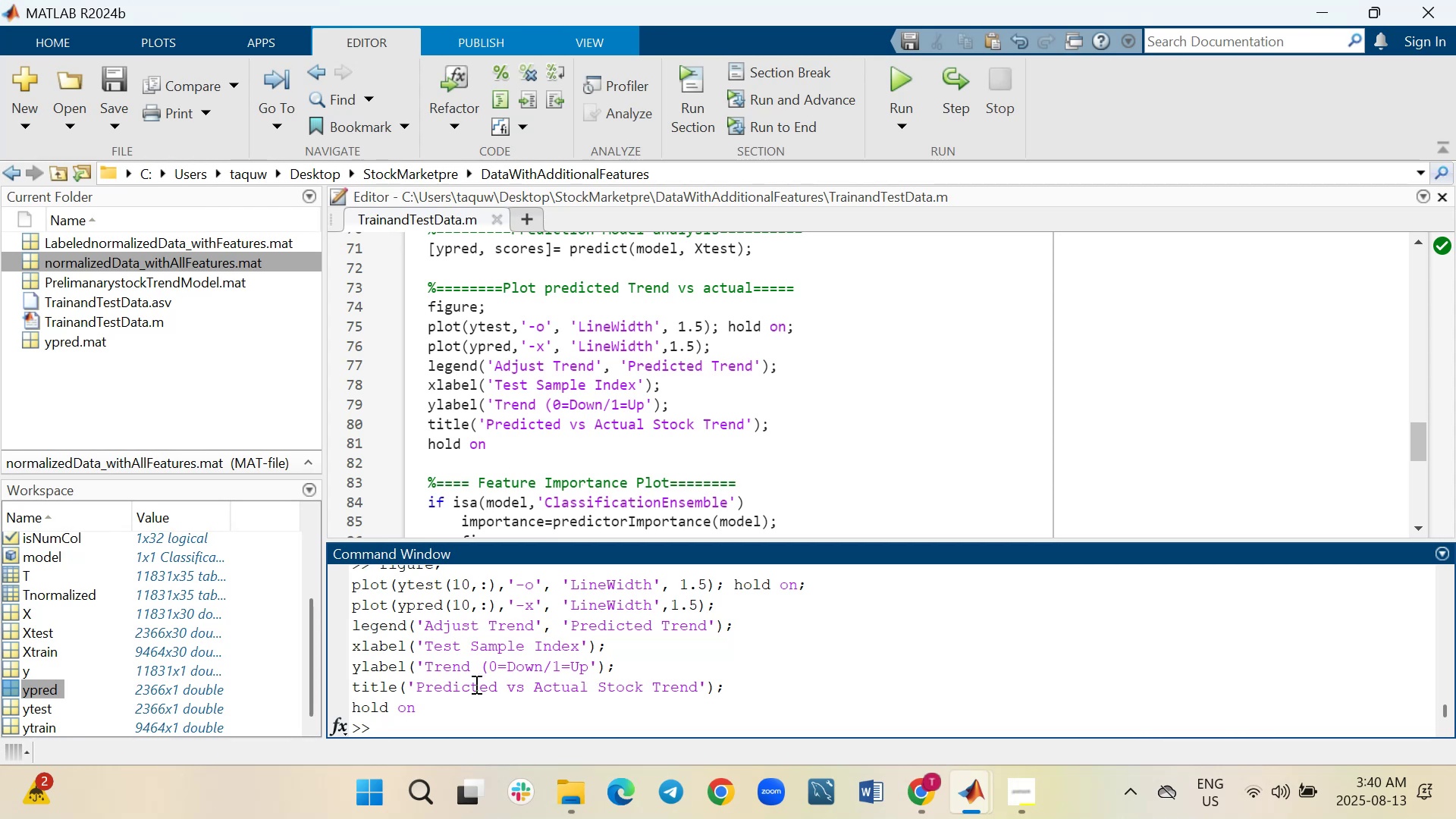 
left_click_drag(start_coordinate=[455, 711], to_coordinate=[356, 585])
 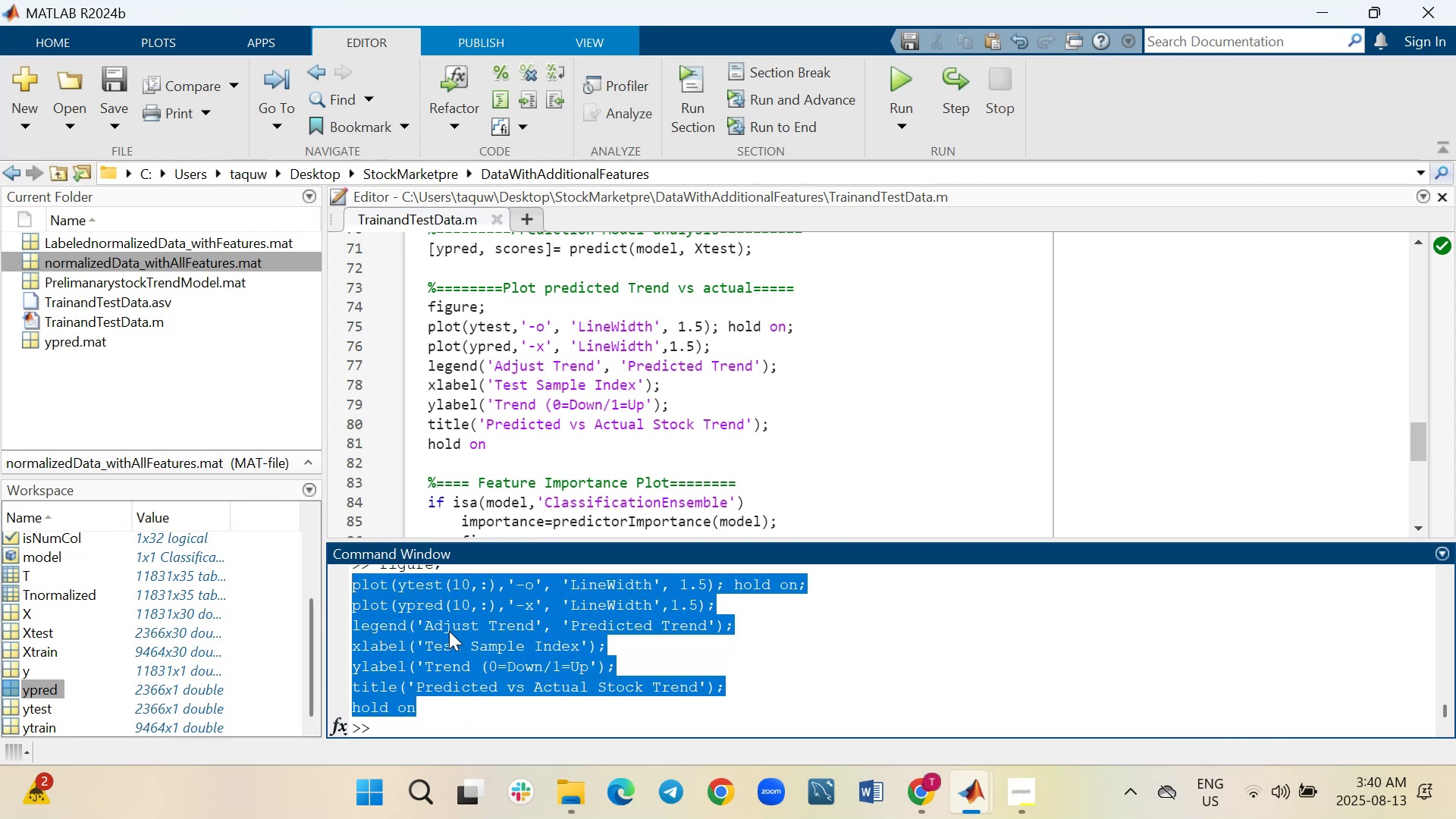 
key(Control+C)
 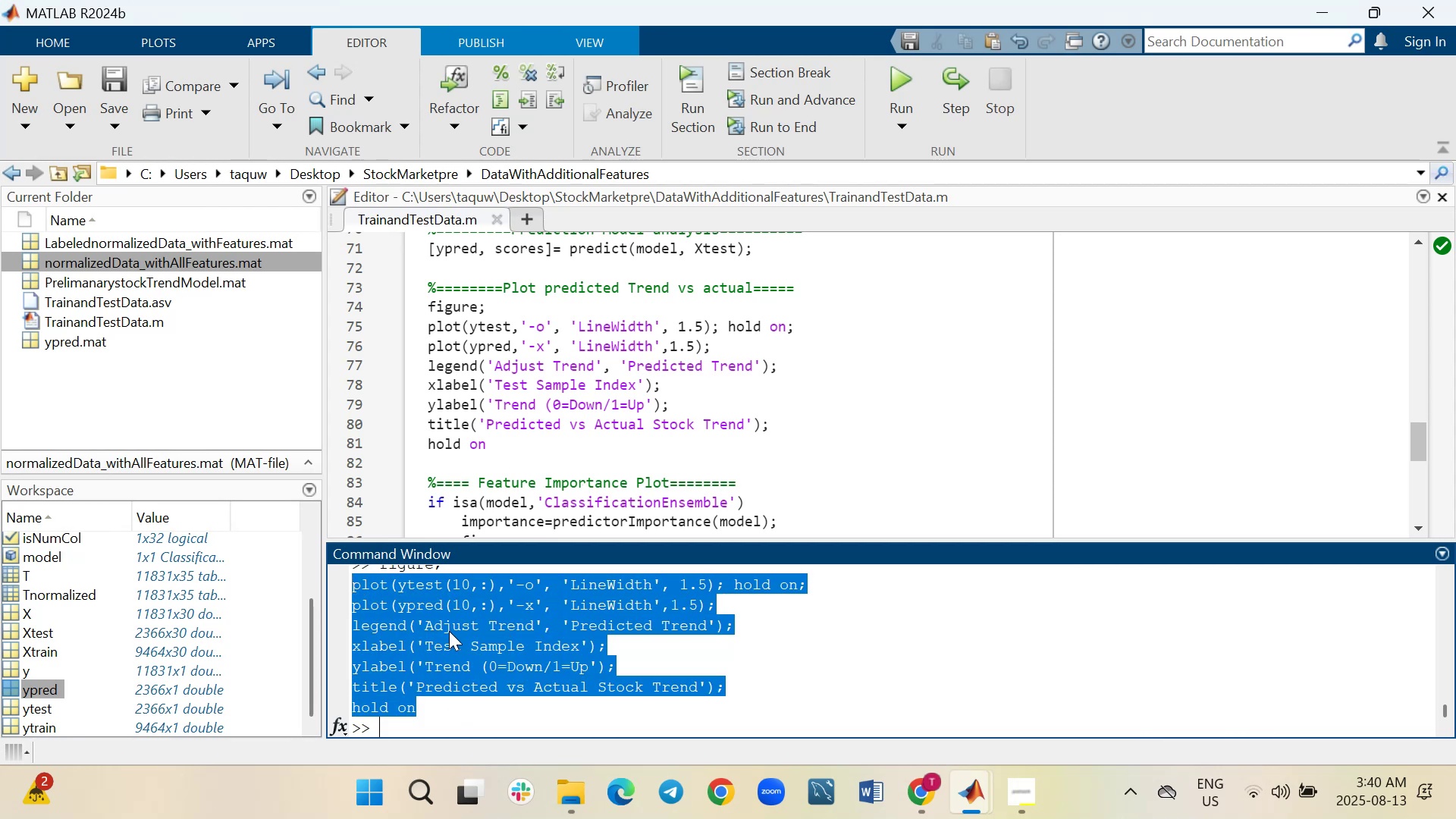 
wait(8.13)
 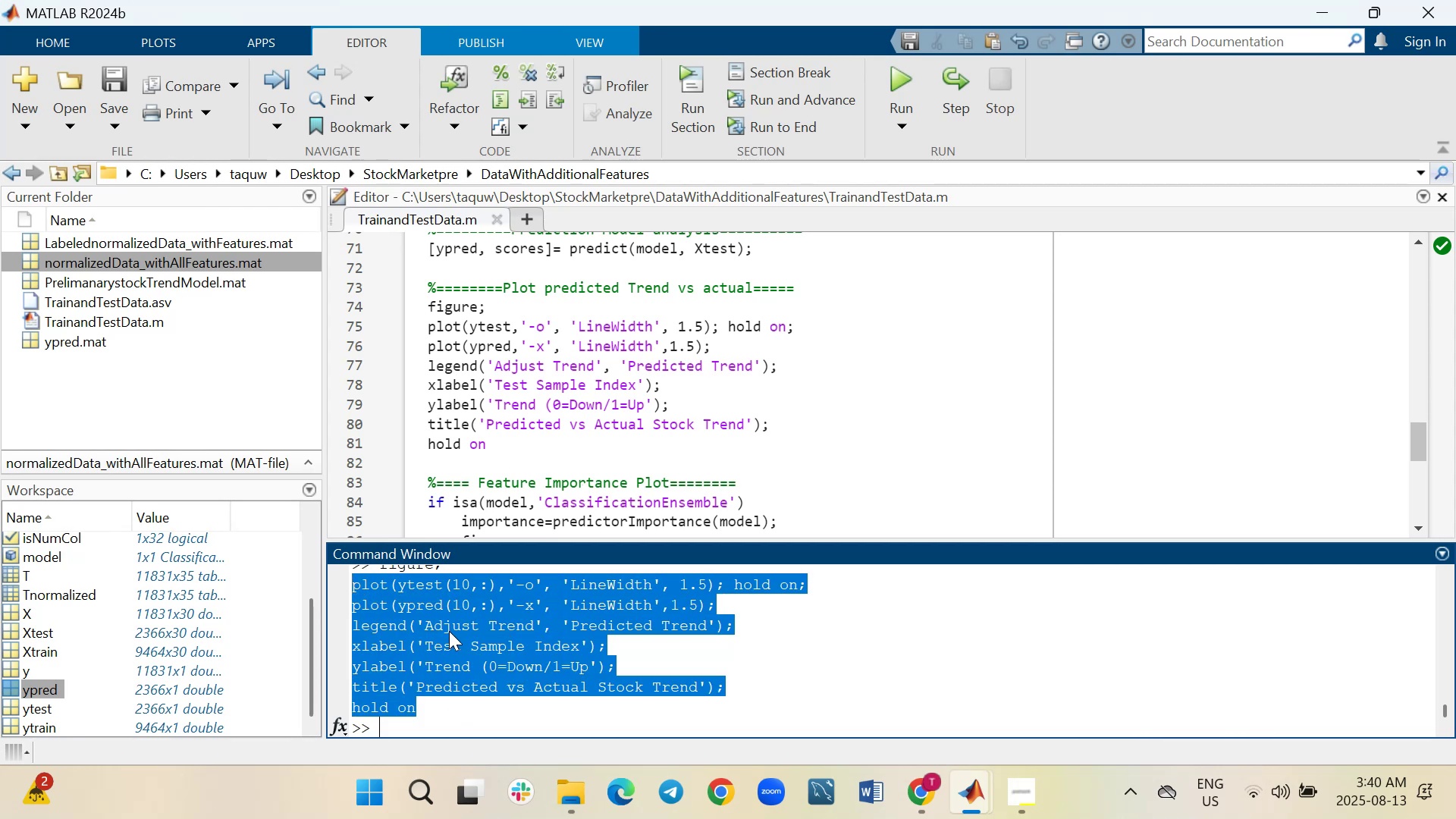 
left_click([540, 732])
 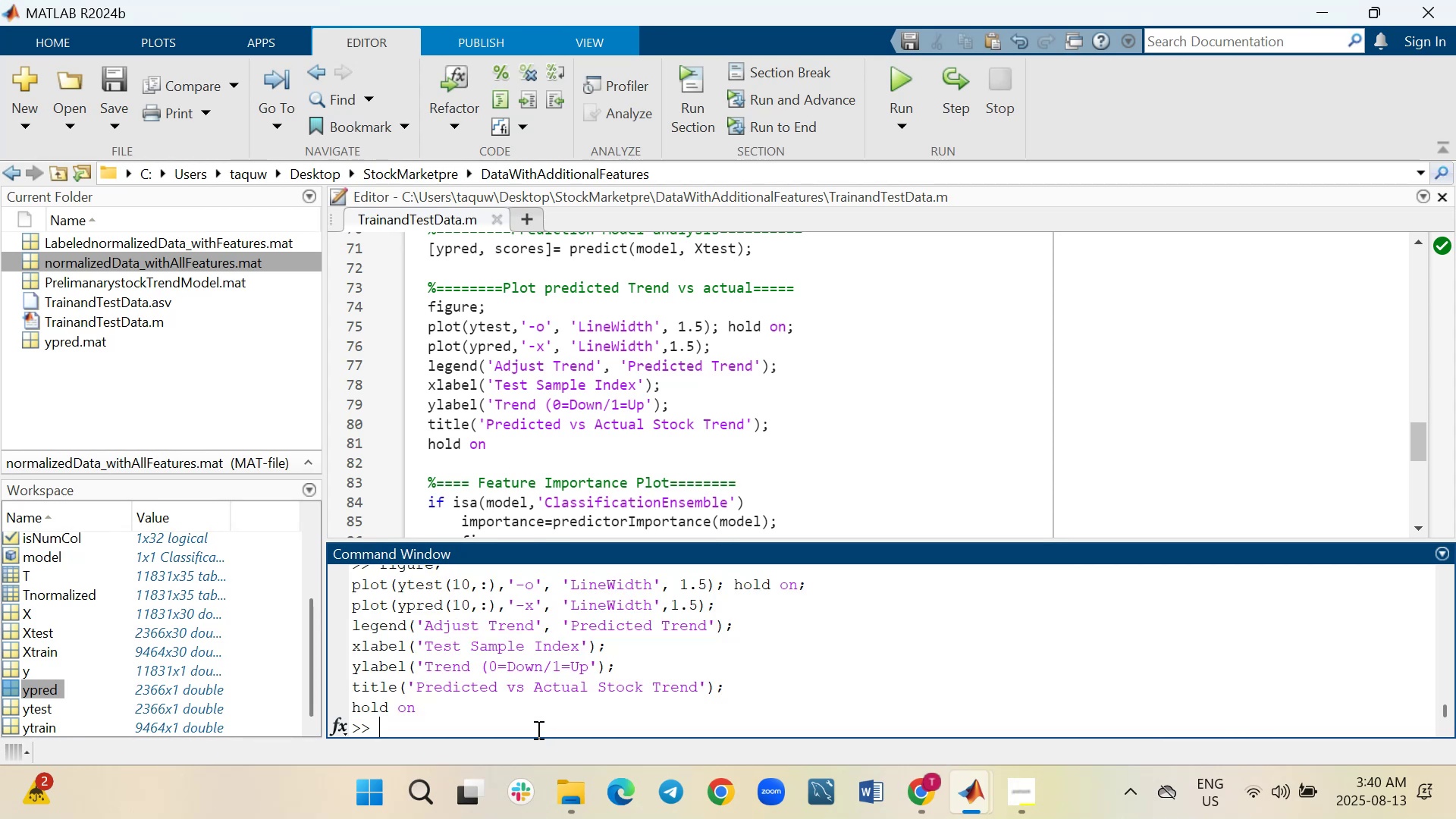 
key(Control+V)
 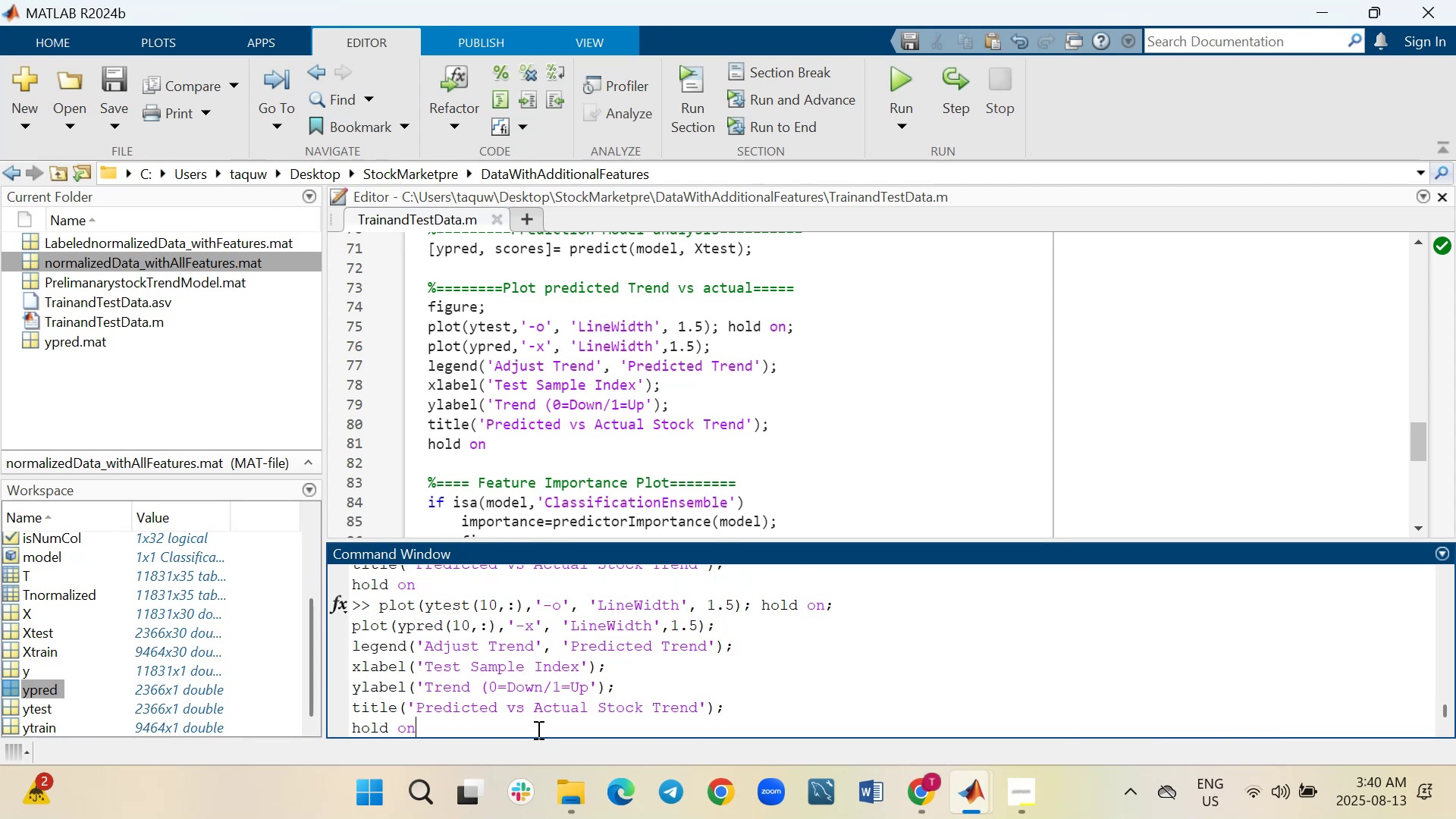 
key(ArrowUp)
 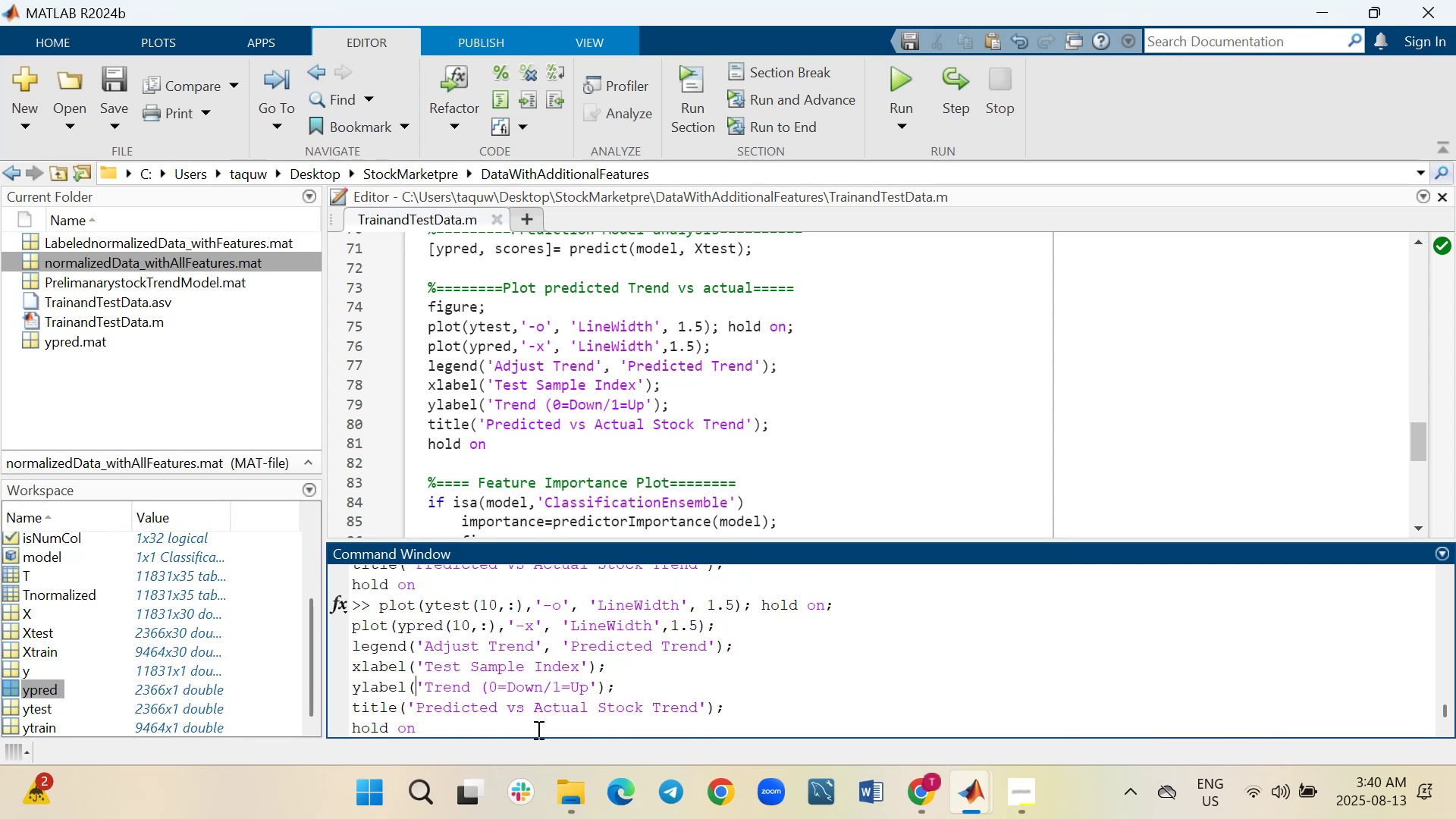 
key(ArrowUp)
 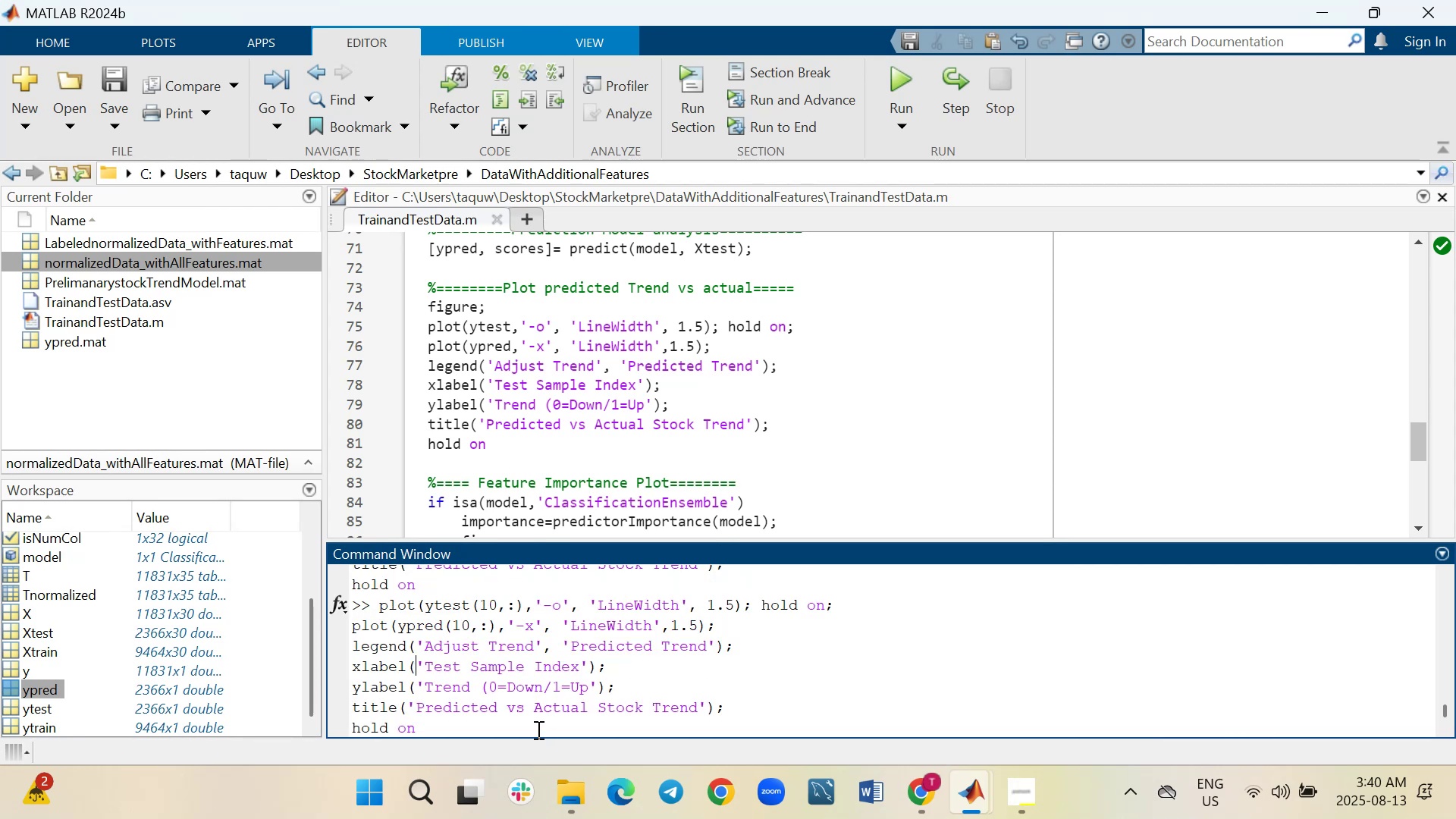 
key(ArrowUp)
 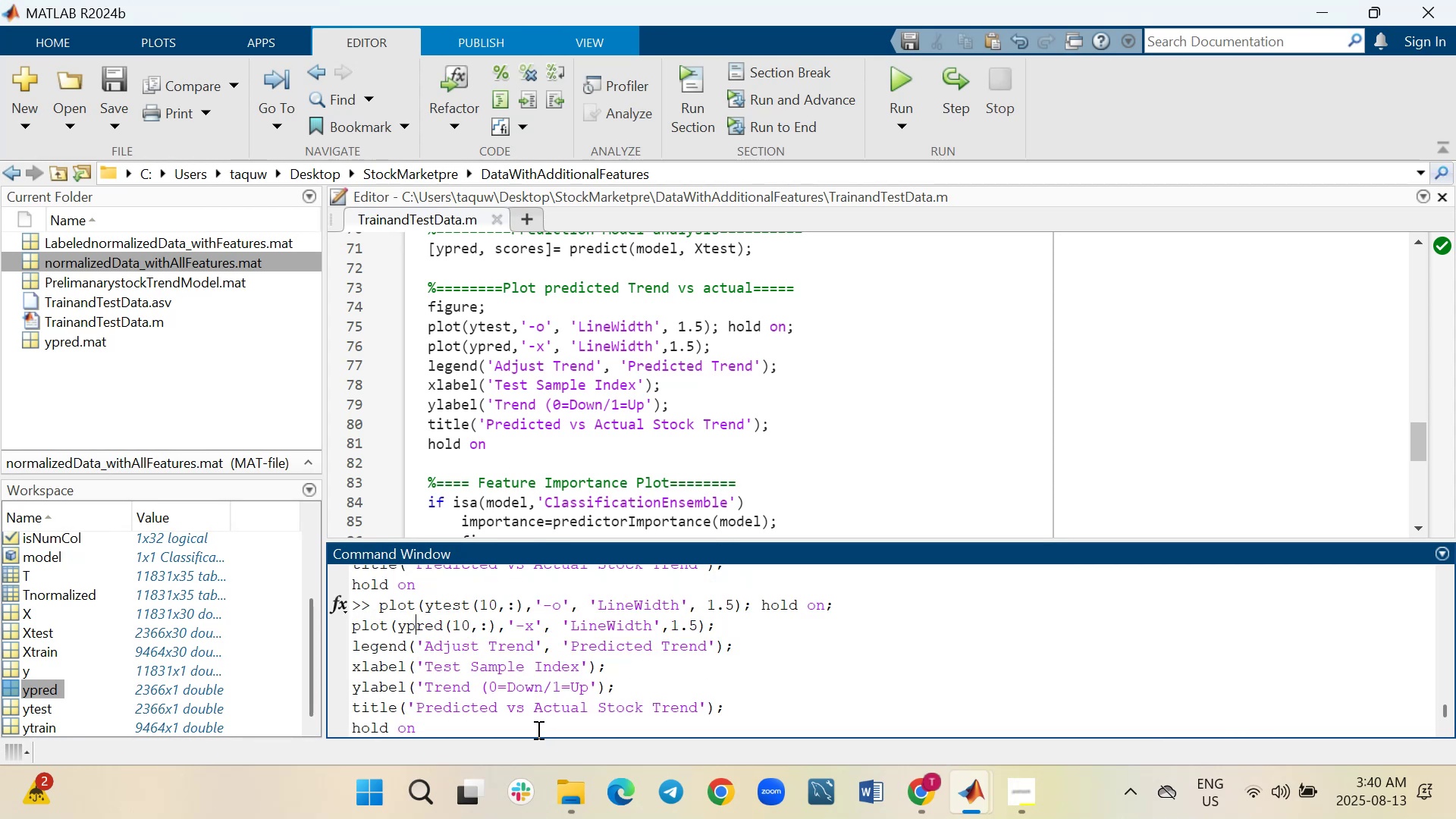 
key(ArrowUp)
 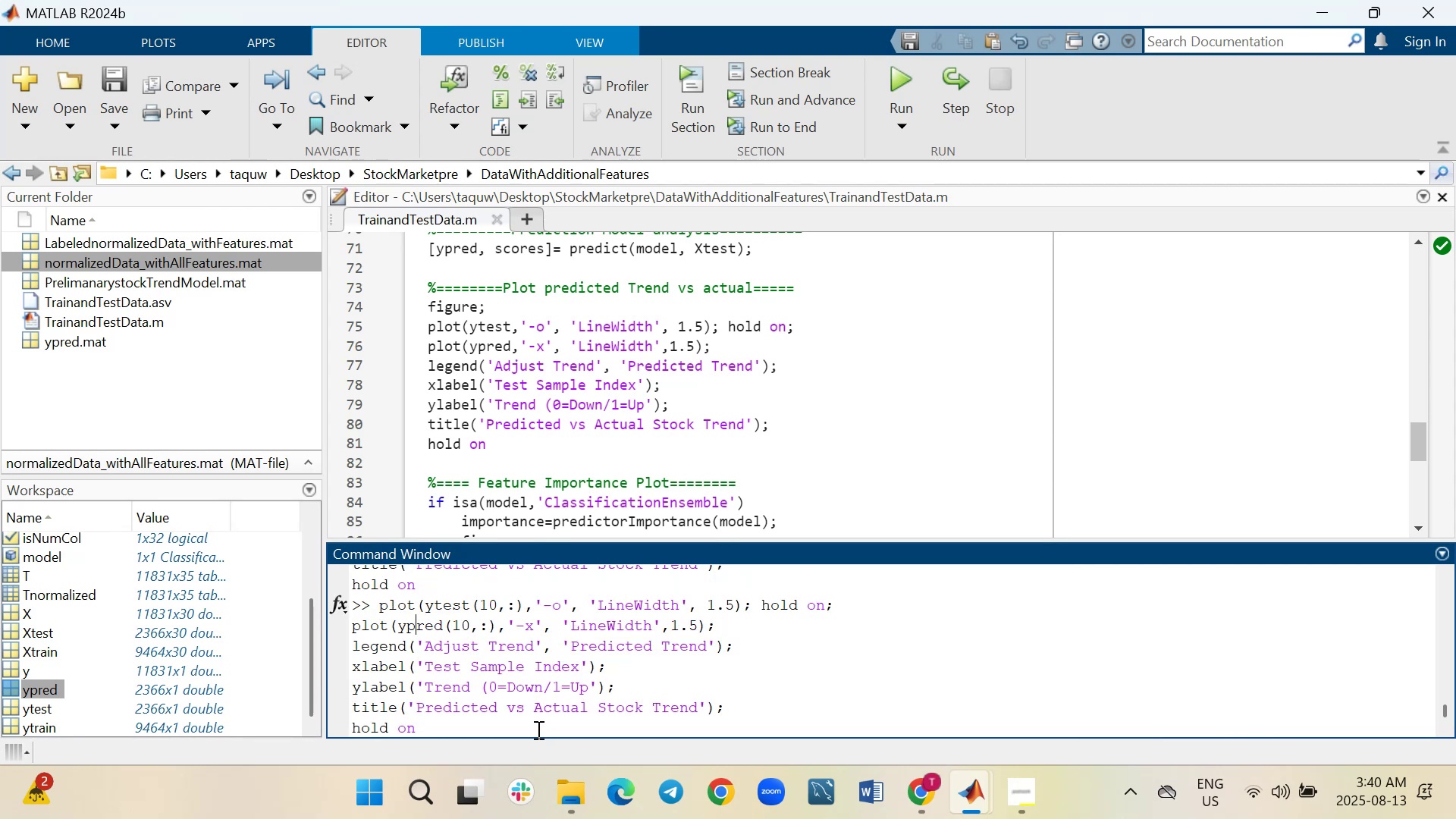 
key(ArrowUp)
 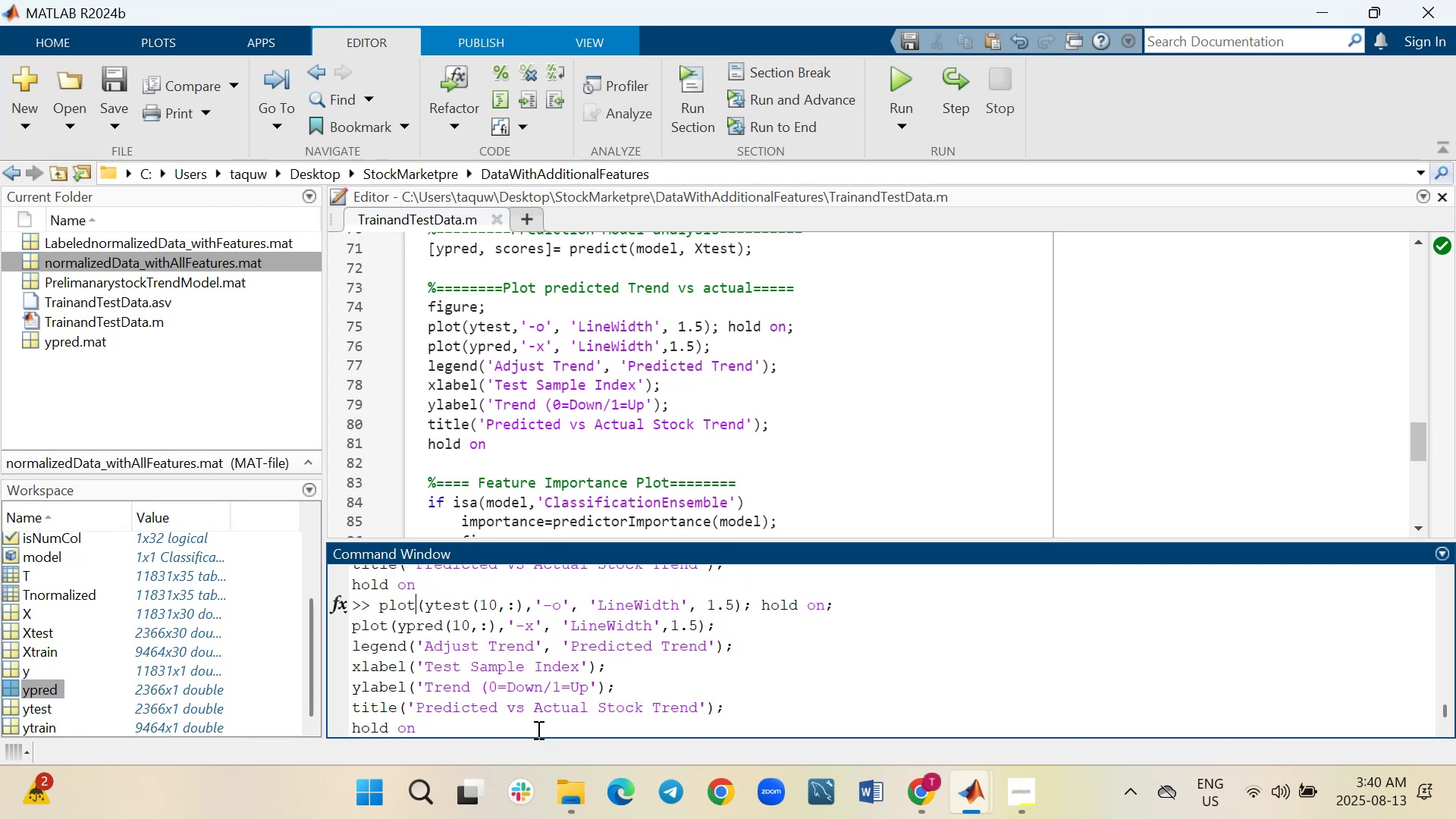 
key(ArrowUp)
 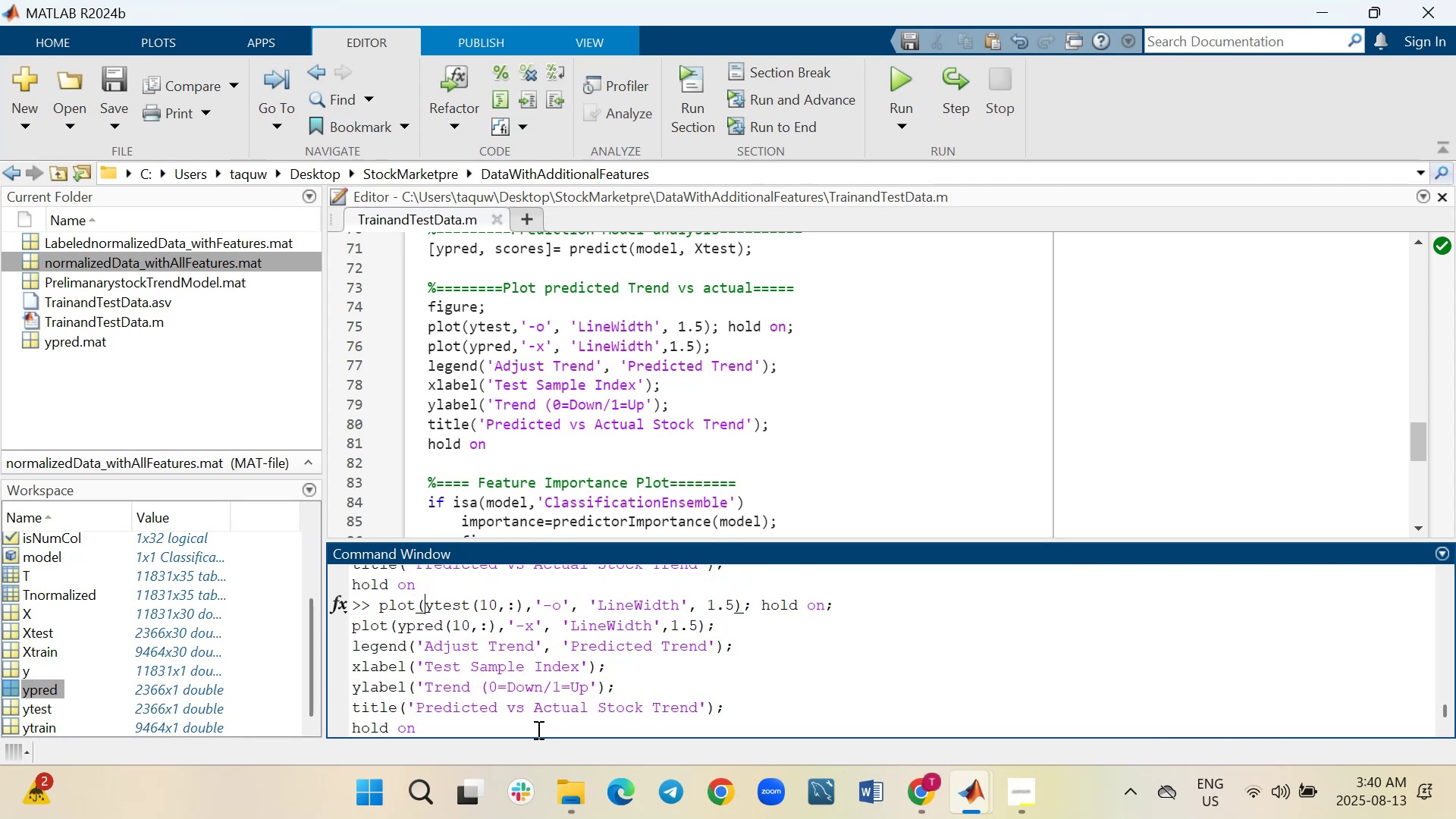 
key(ArrowRight)
 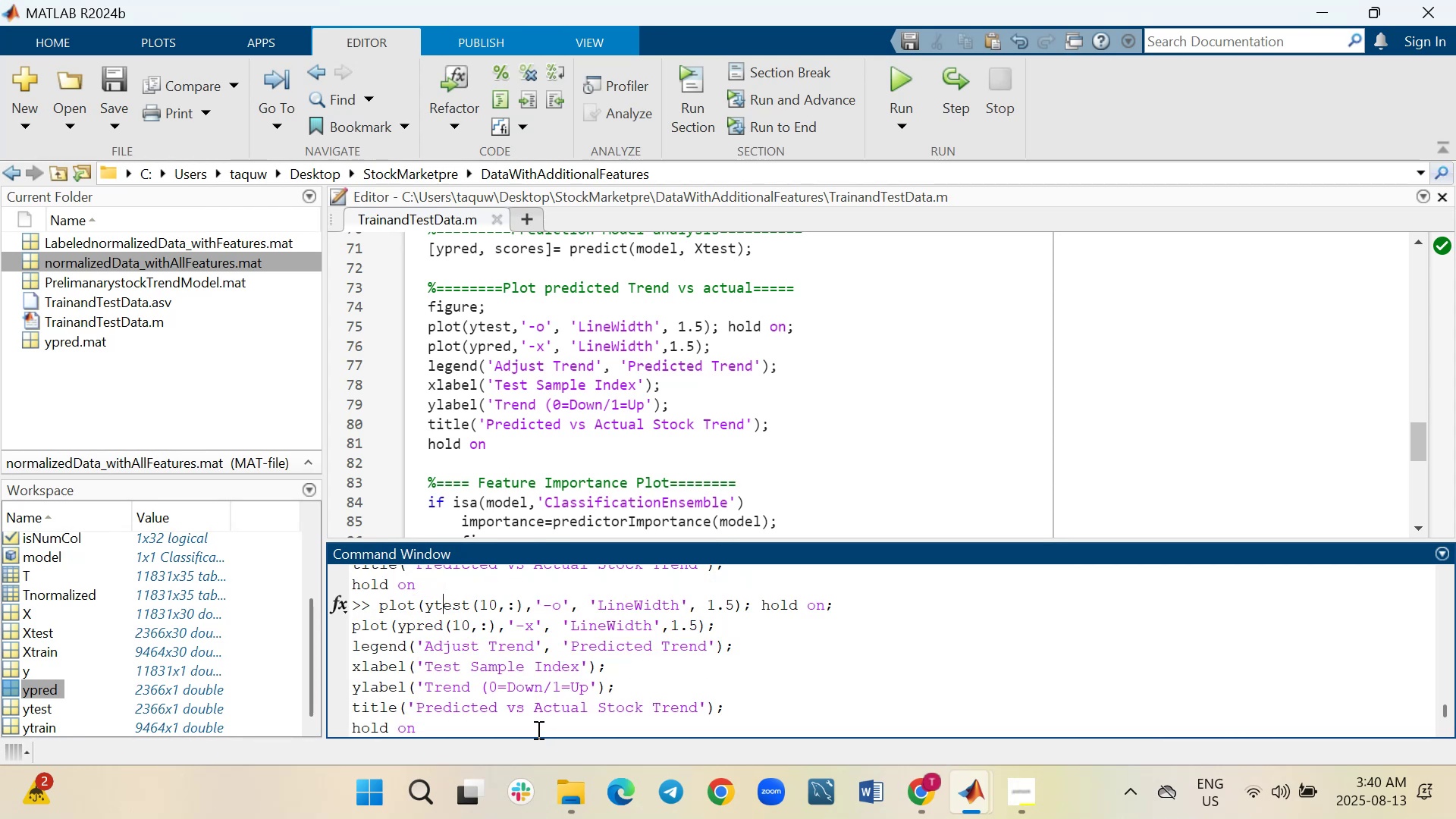 
key(ArrowRight)
 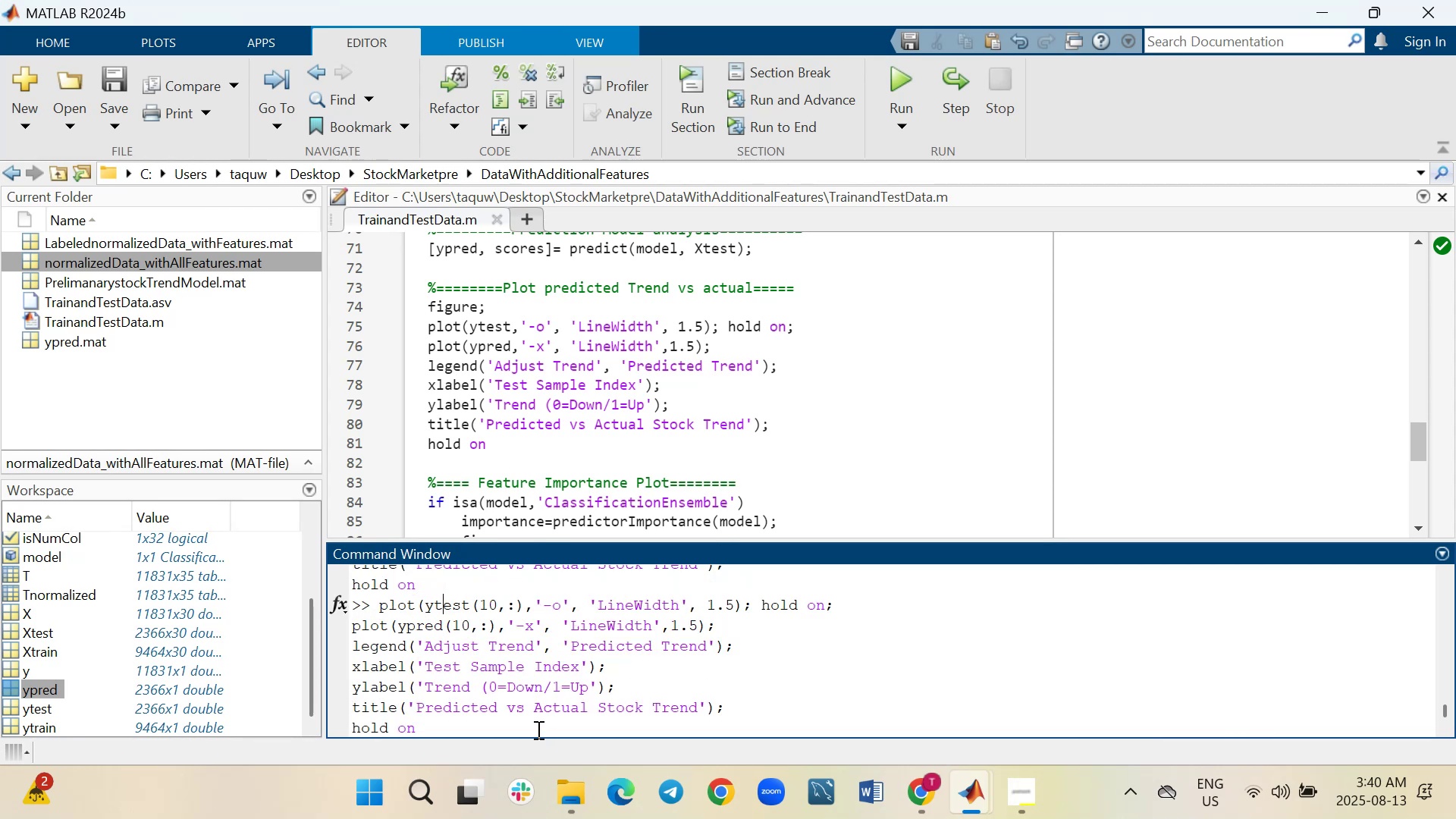 
key(ArrowRight)
 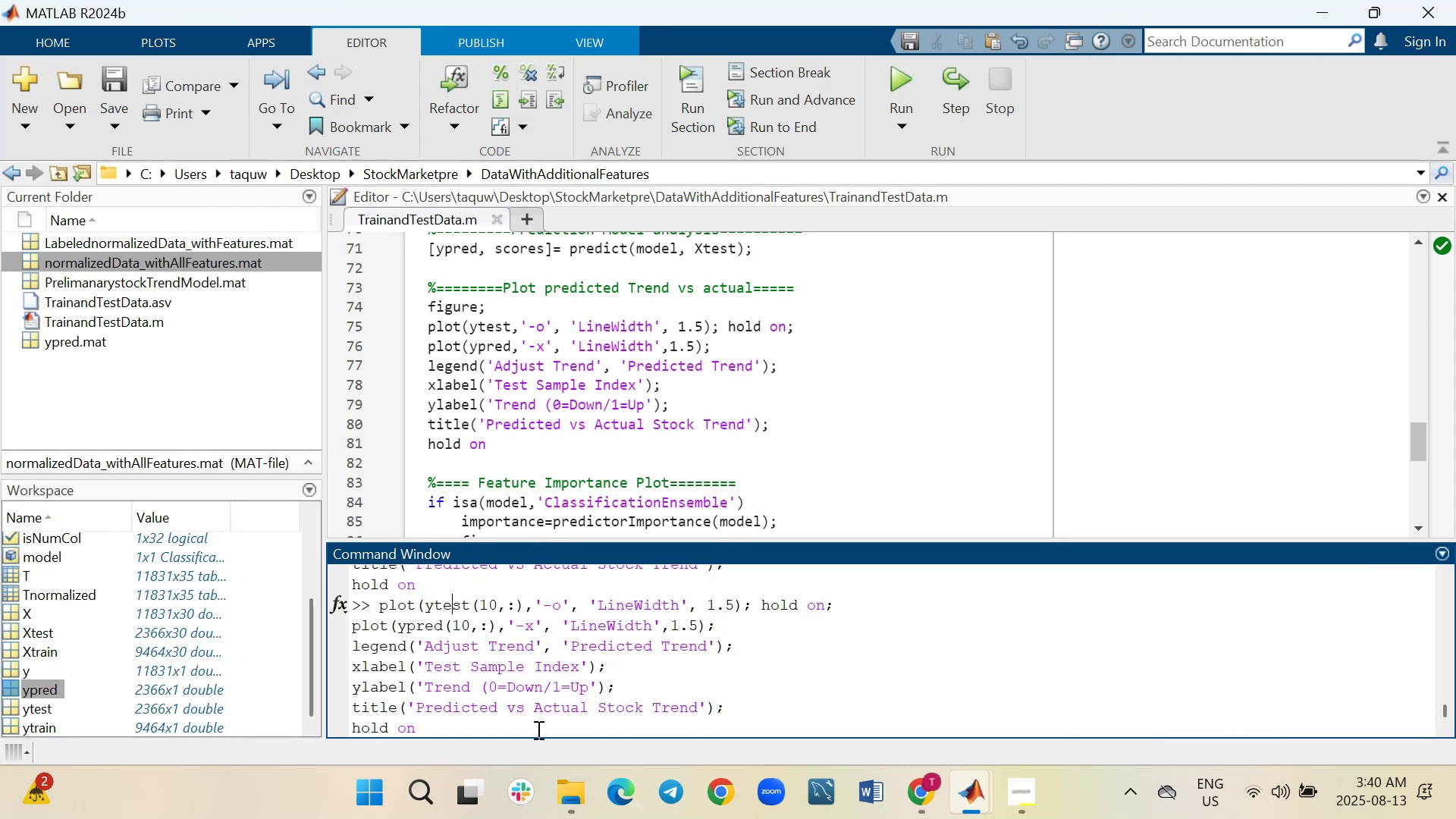 
key(ArrowRight)
 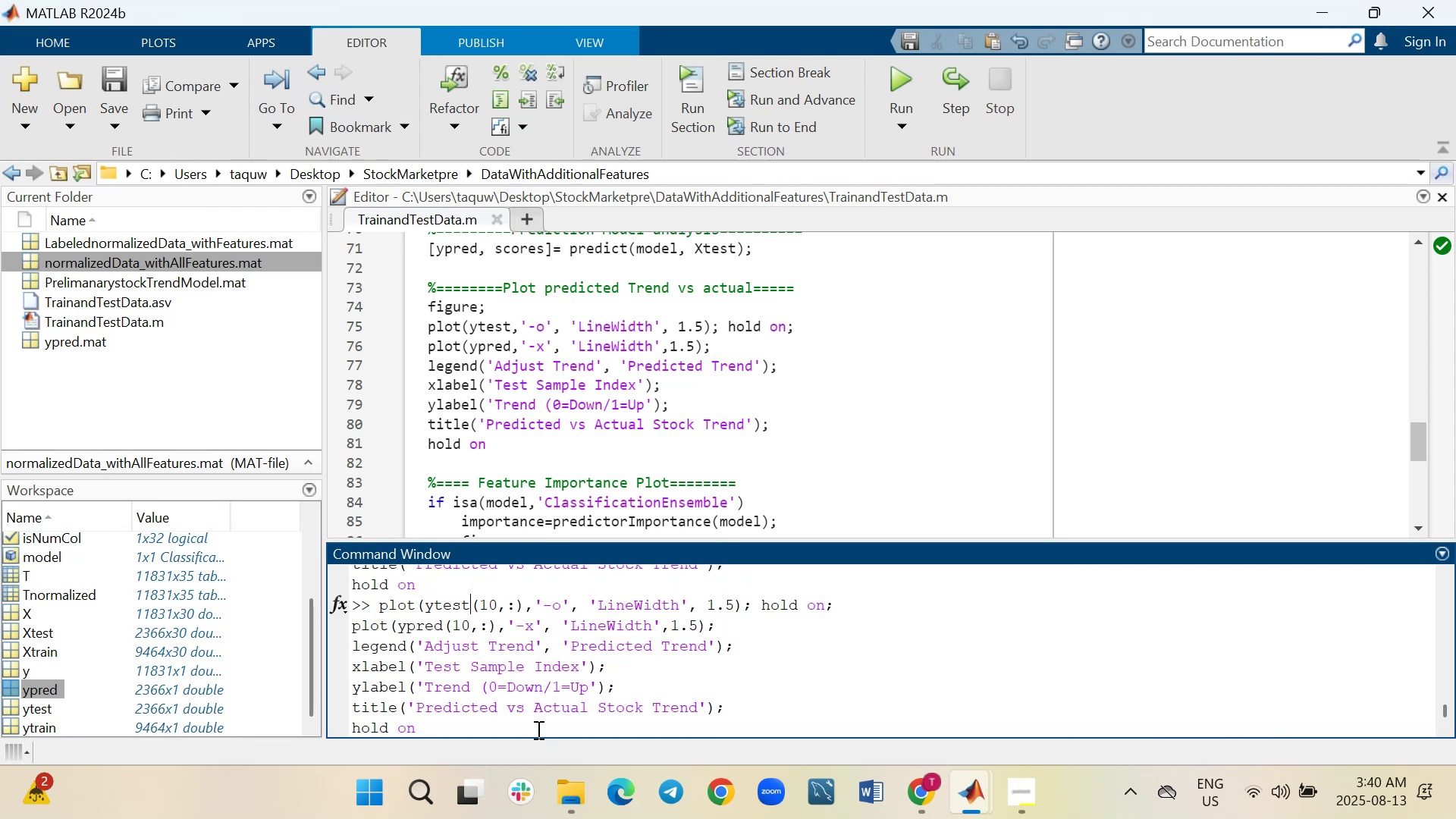 
key(ArrowRight)
 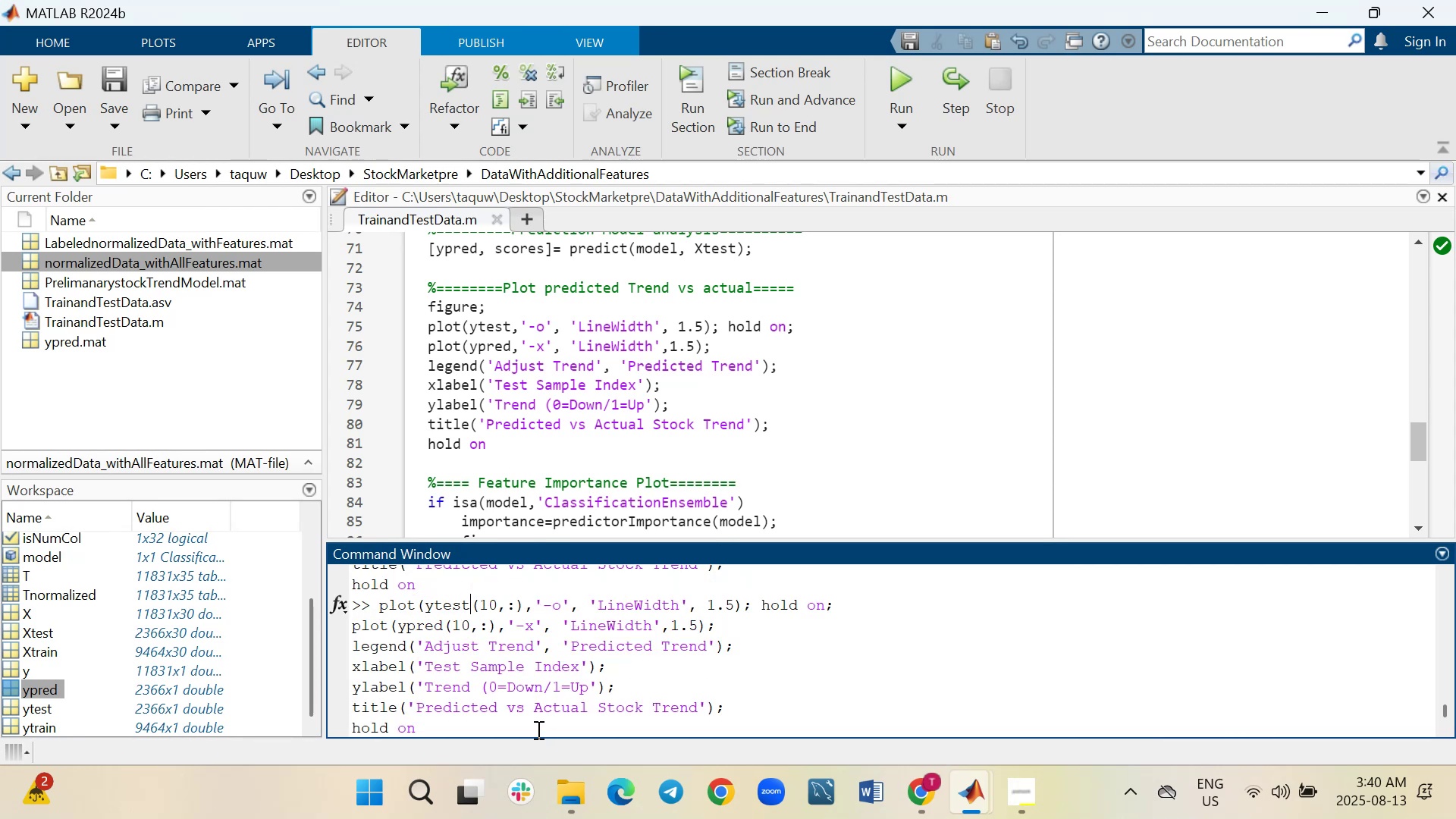 
key(ArrowRight)
 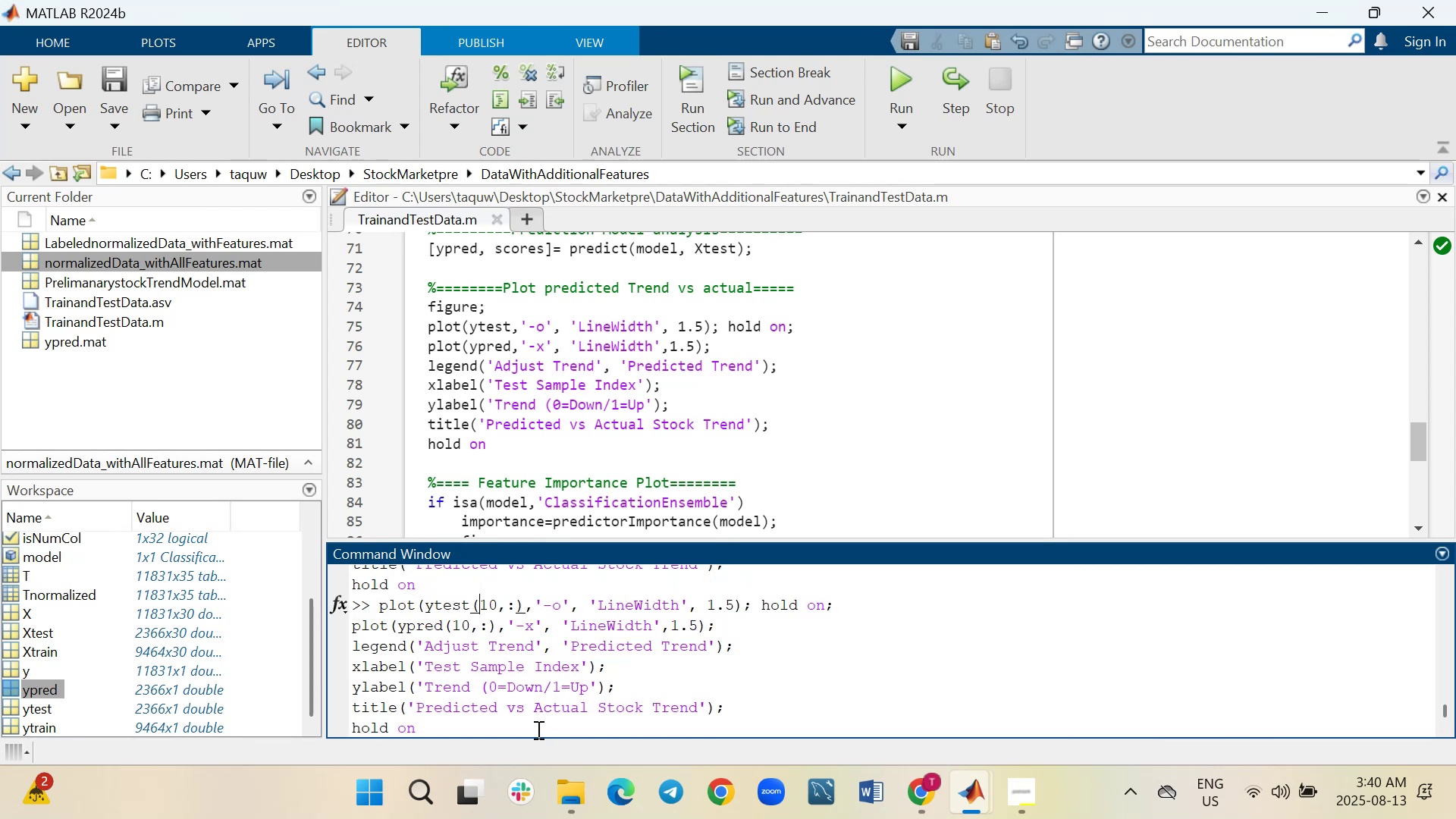 
key(ArrowRight)
 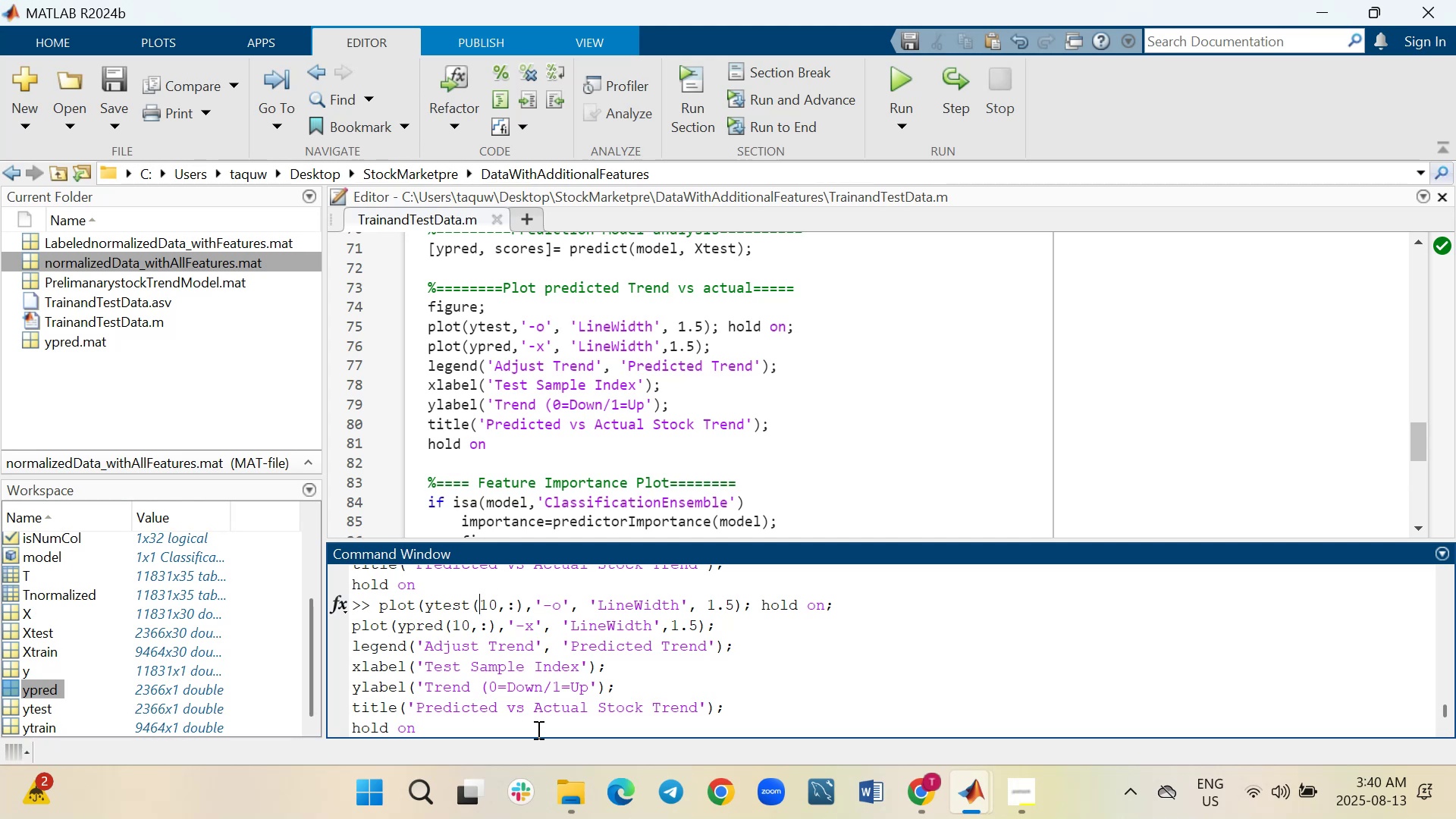 
key(1)
 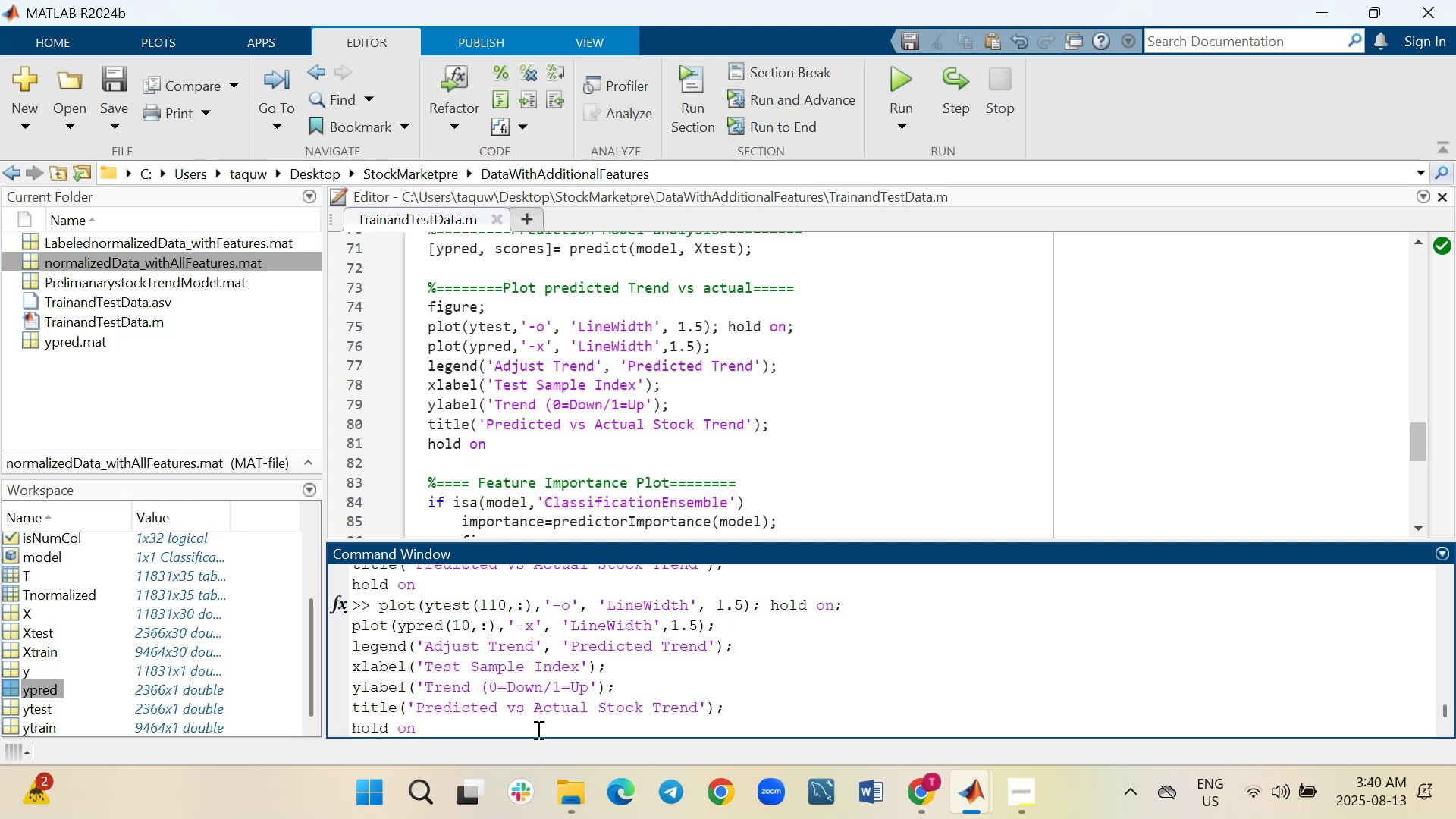 
key(Shift+Semicolon)
 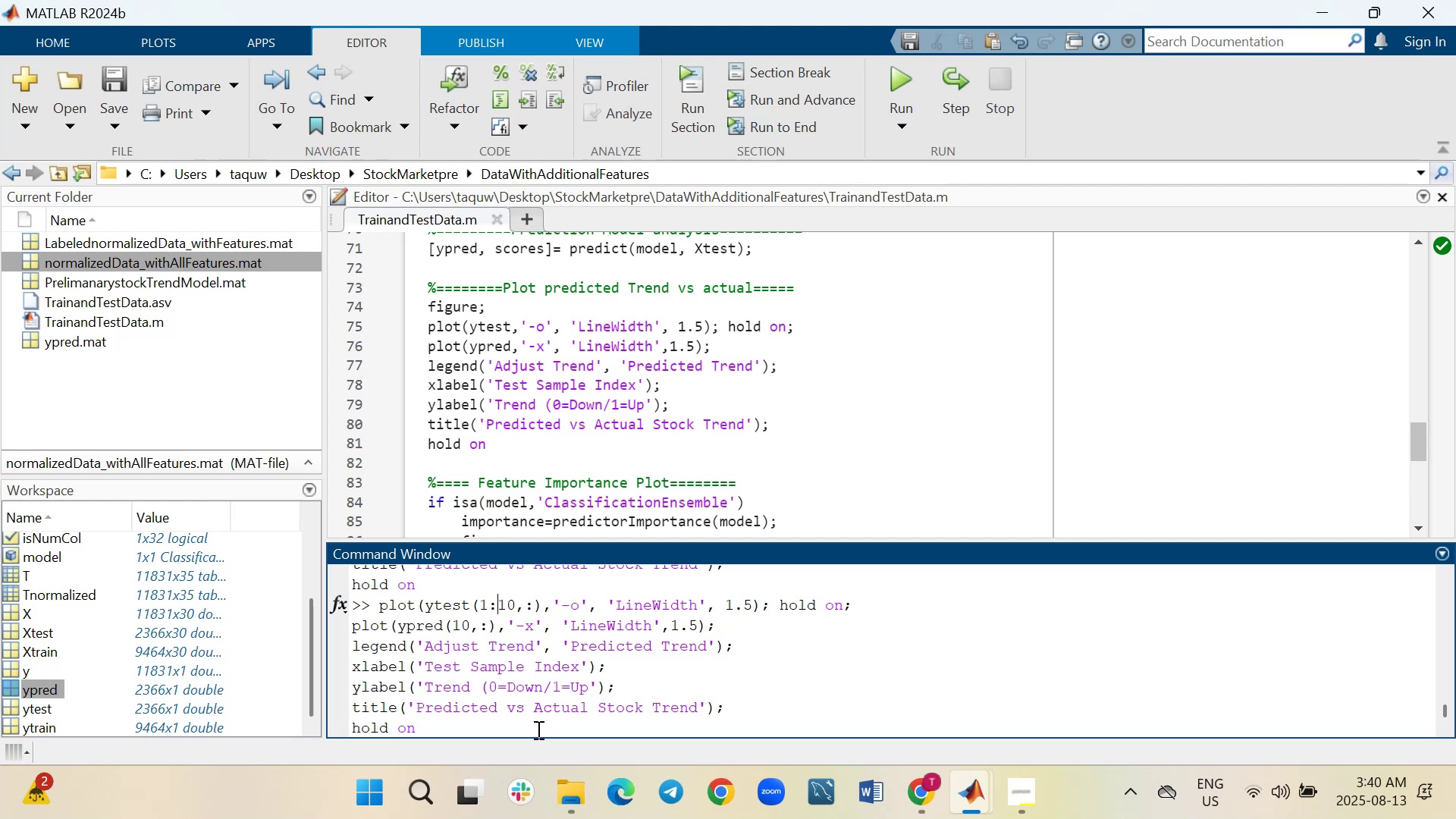 
key(ArrowDown)
 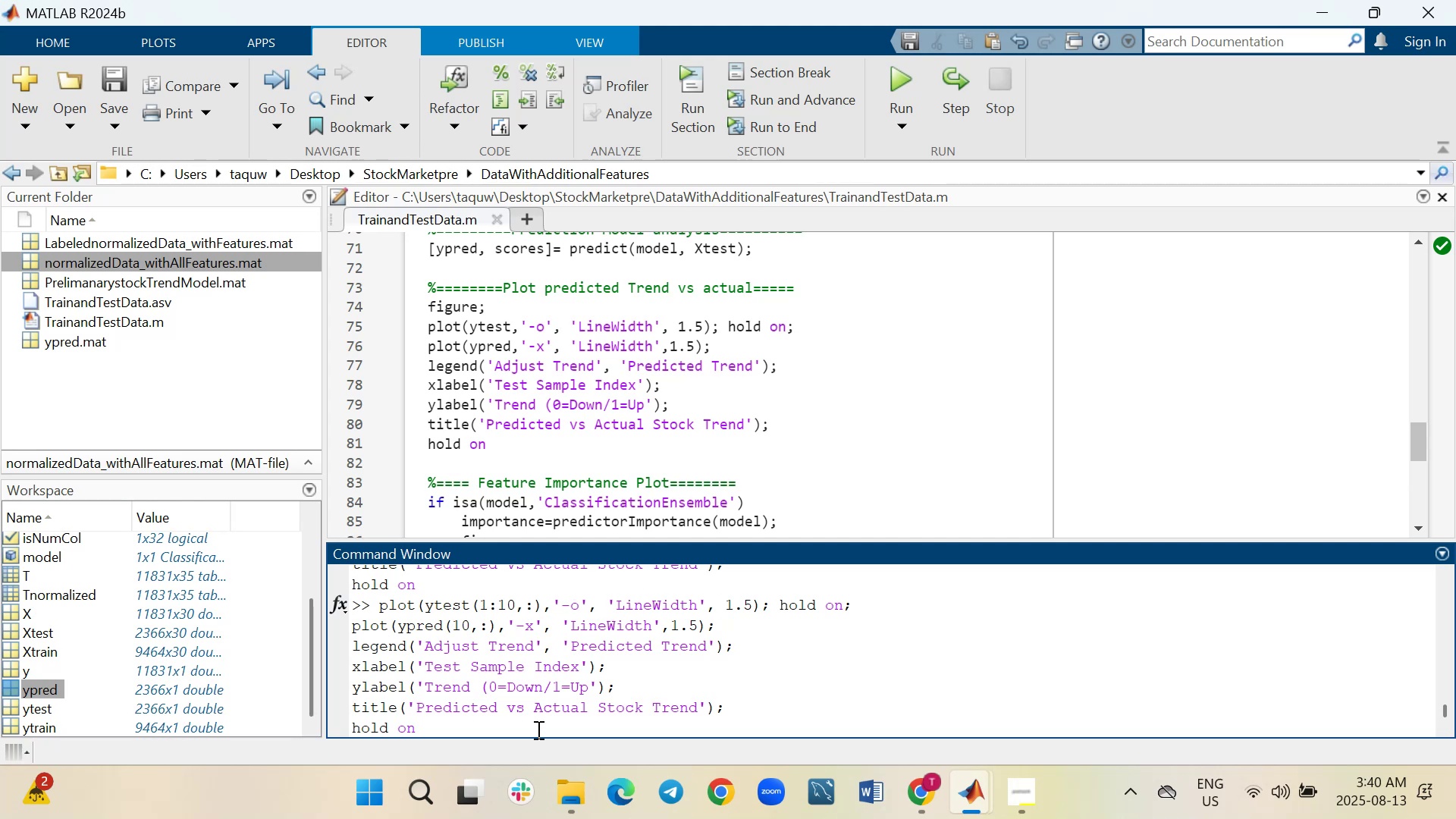 
key(ArrowLeft)
 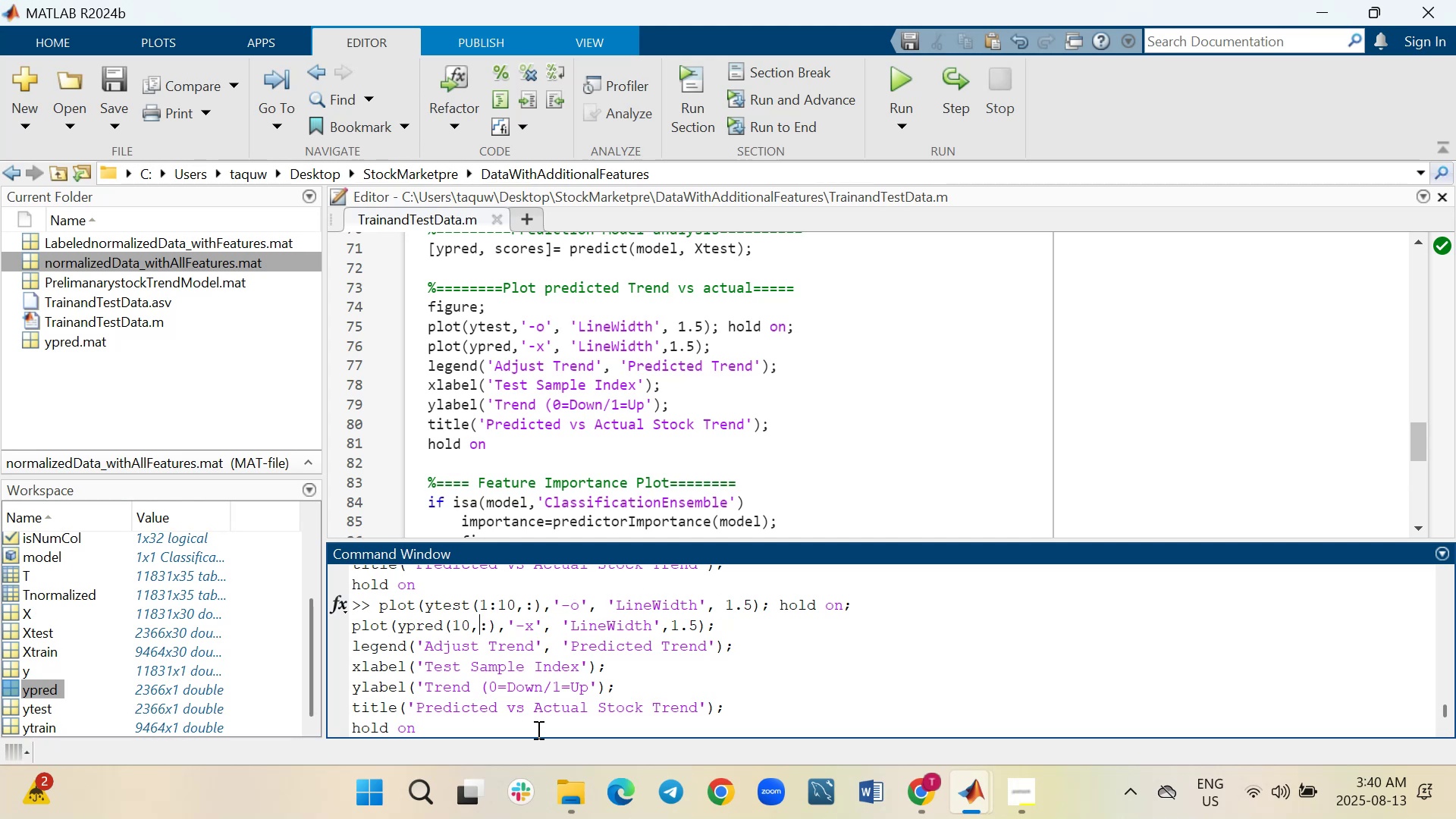 
key(ArrowLeft)
 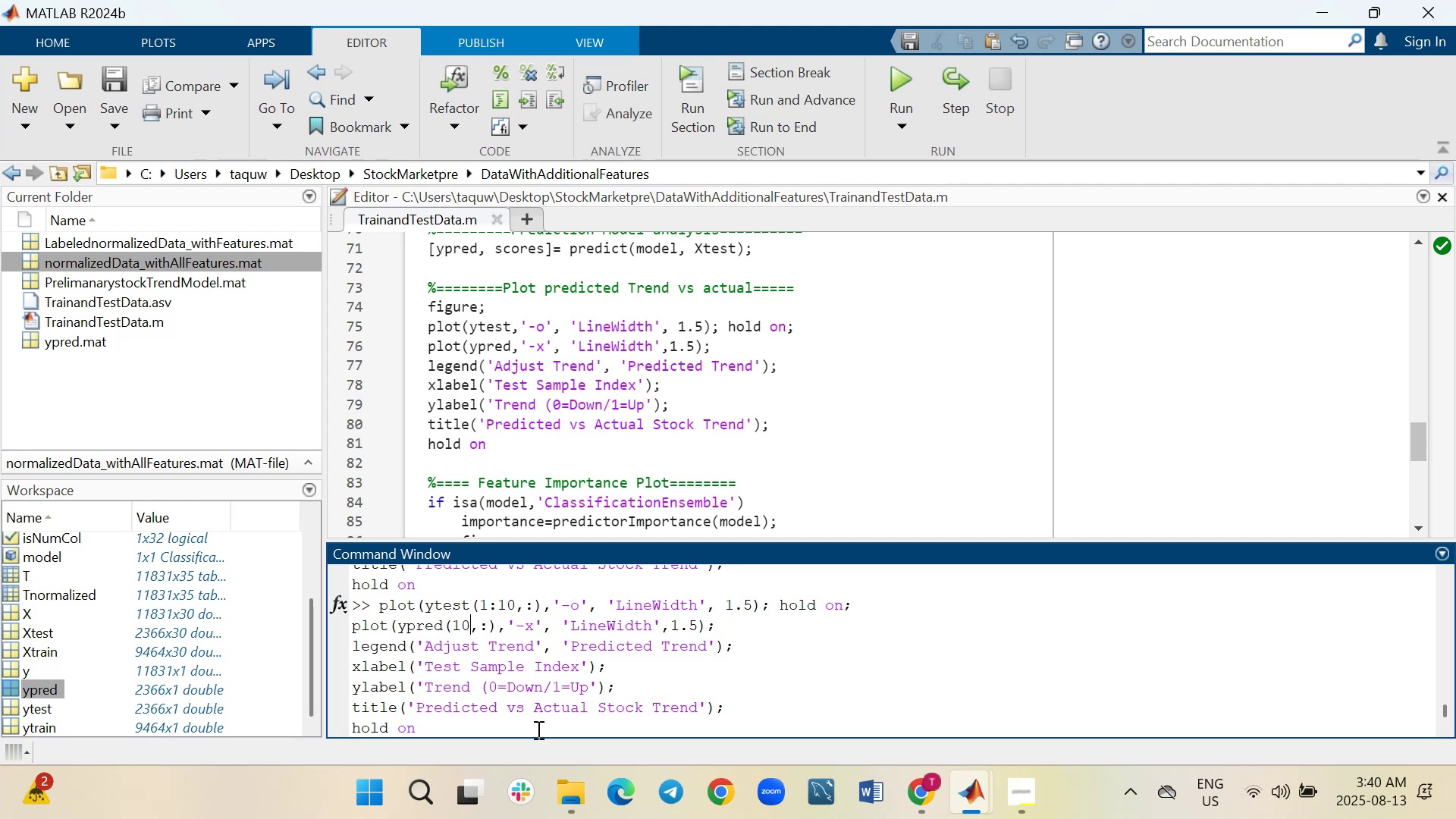 
key(ArrowLeft)
 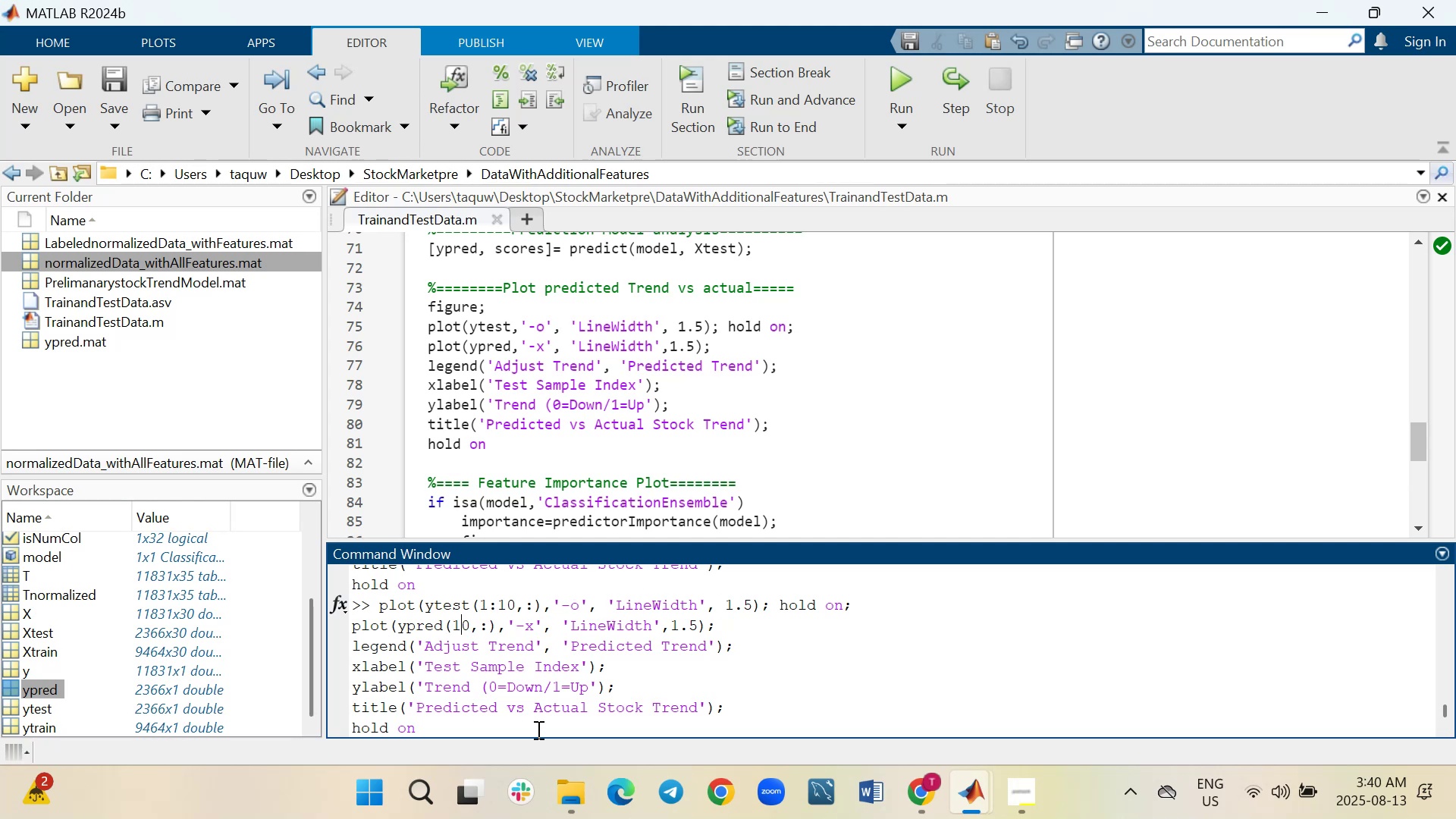 
key(ArrowLeft)
 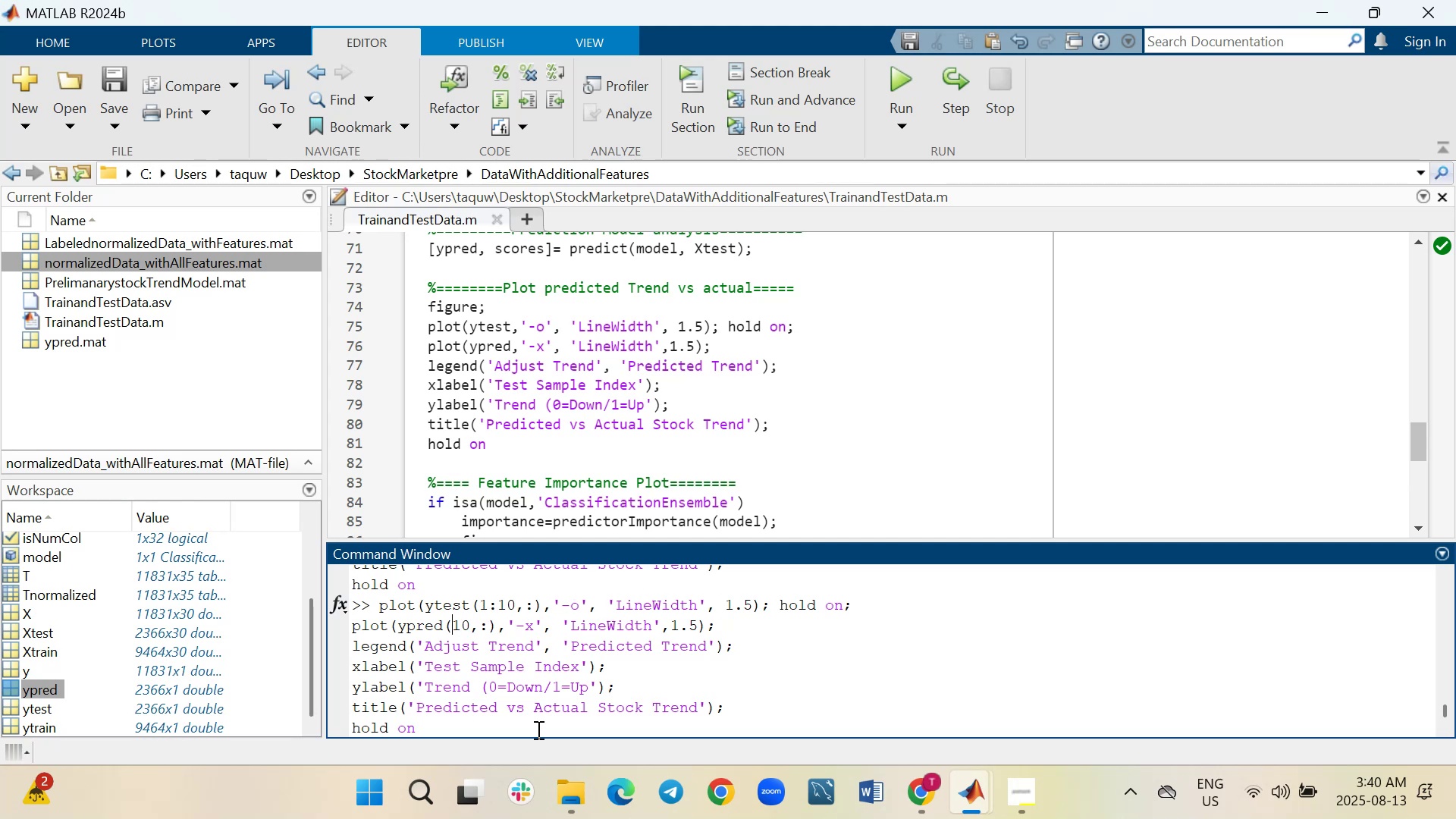 
key(ArrowLeft)
 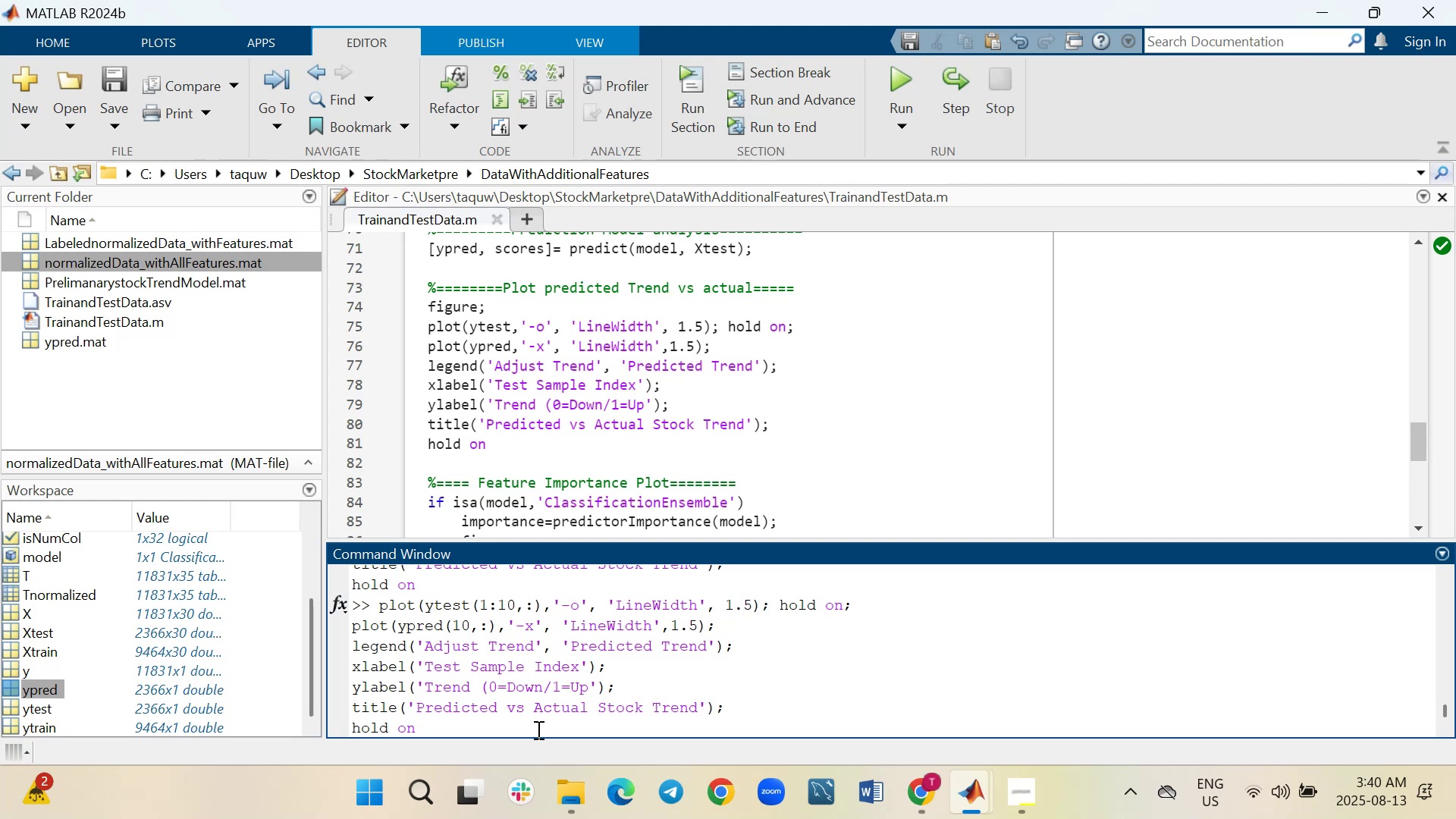 
key(1)
 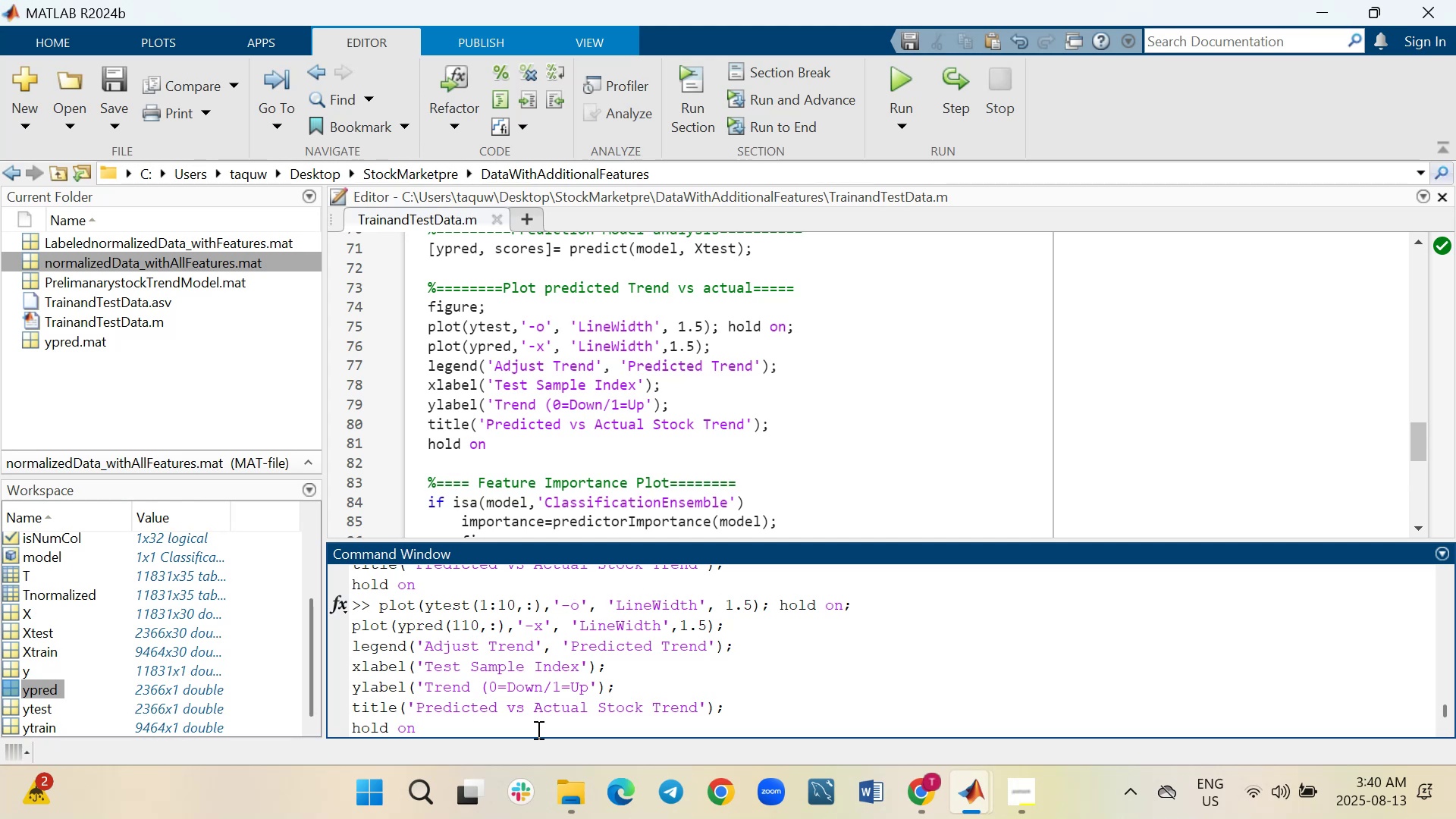 
key(Shift+ShiftRight)
 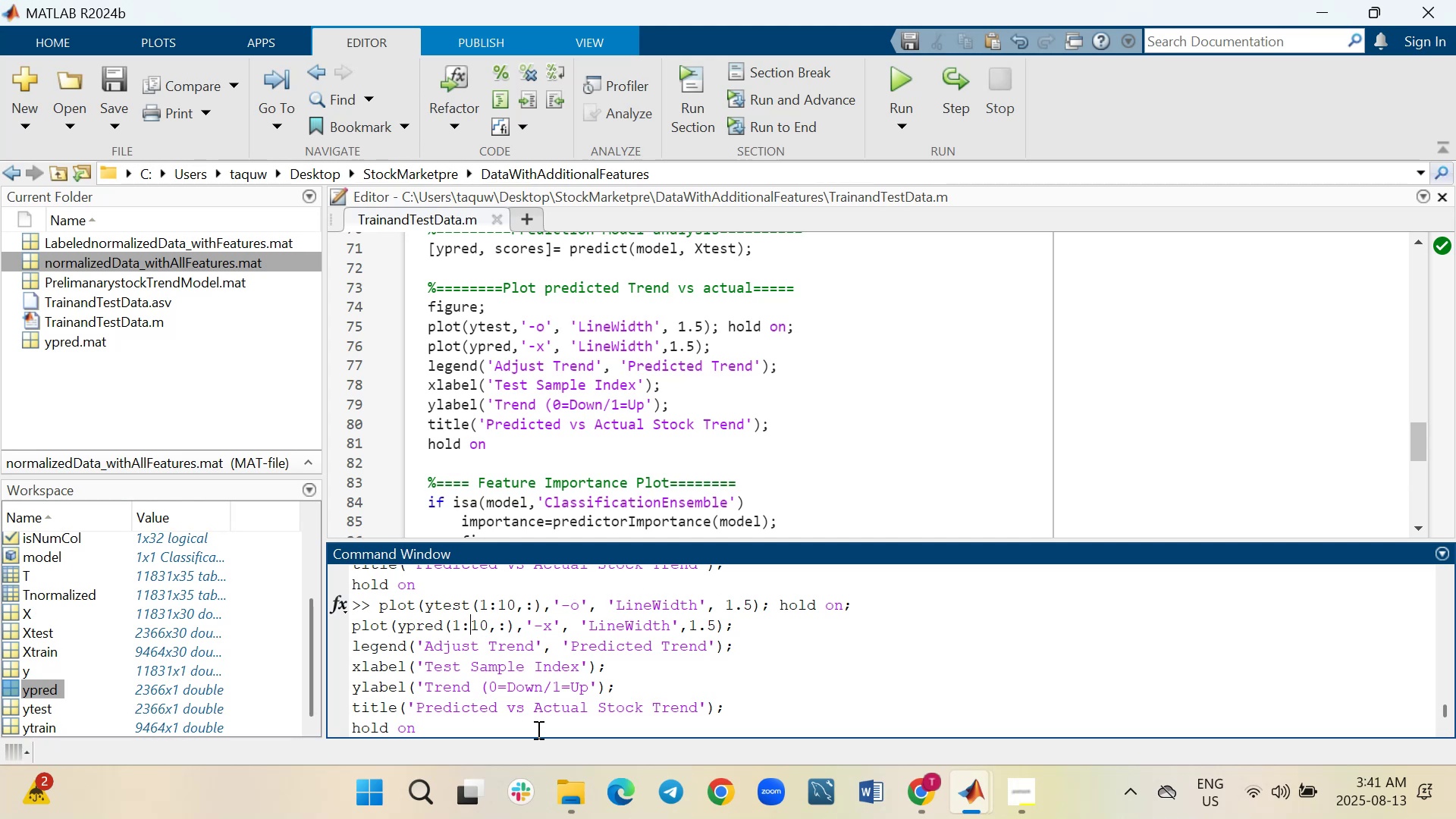 
key(Shift+Semicolon)
 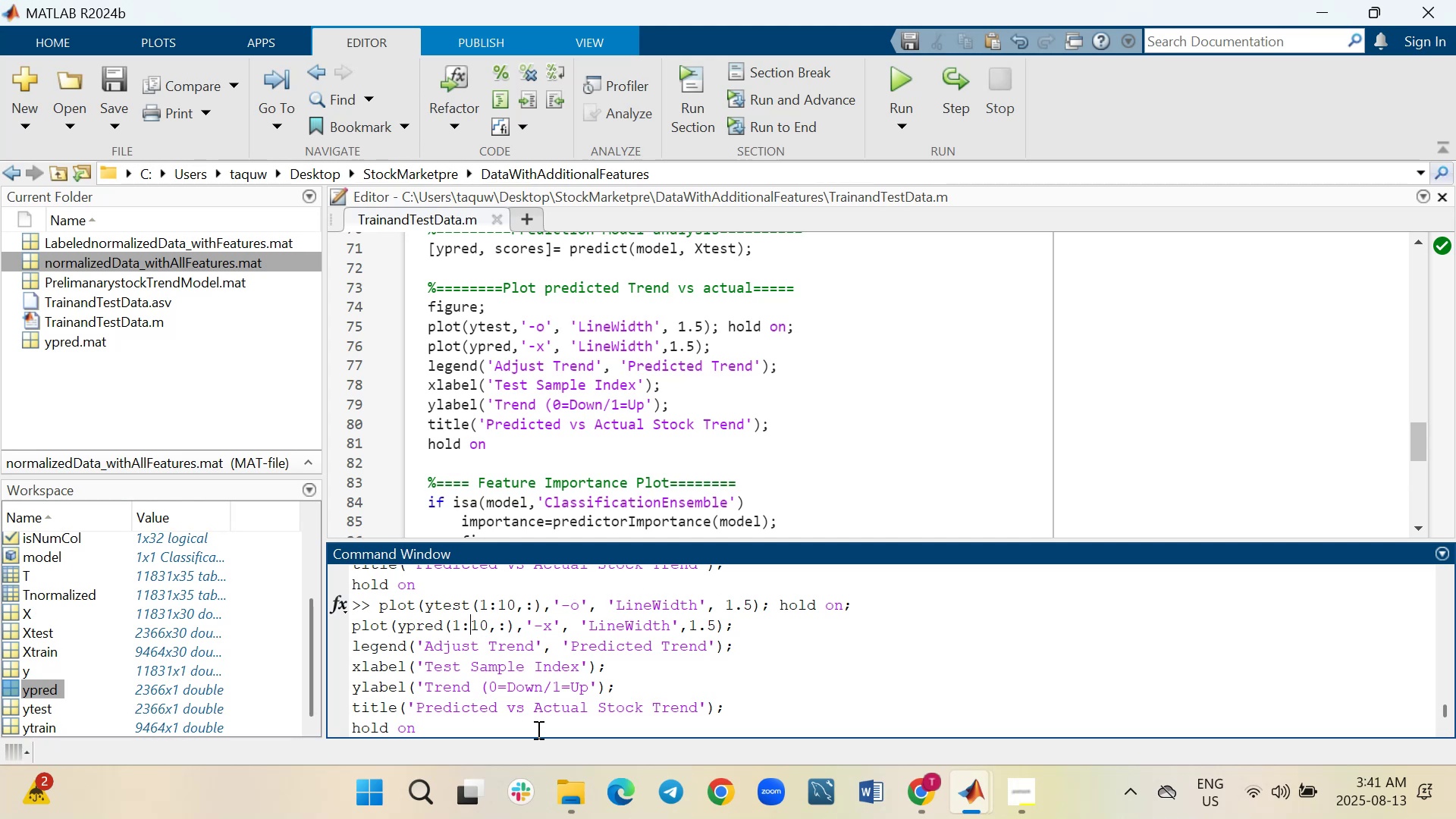 
key(Enter)
 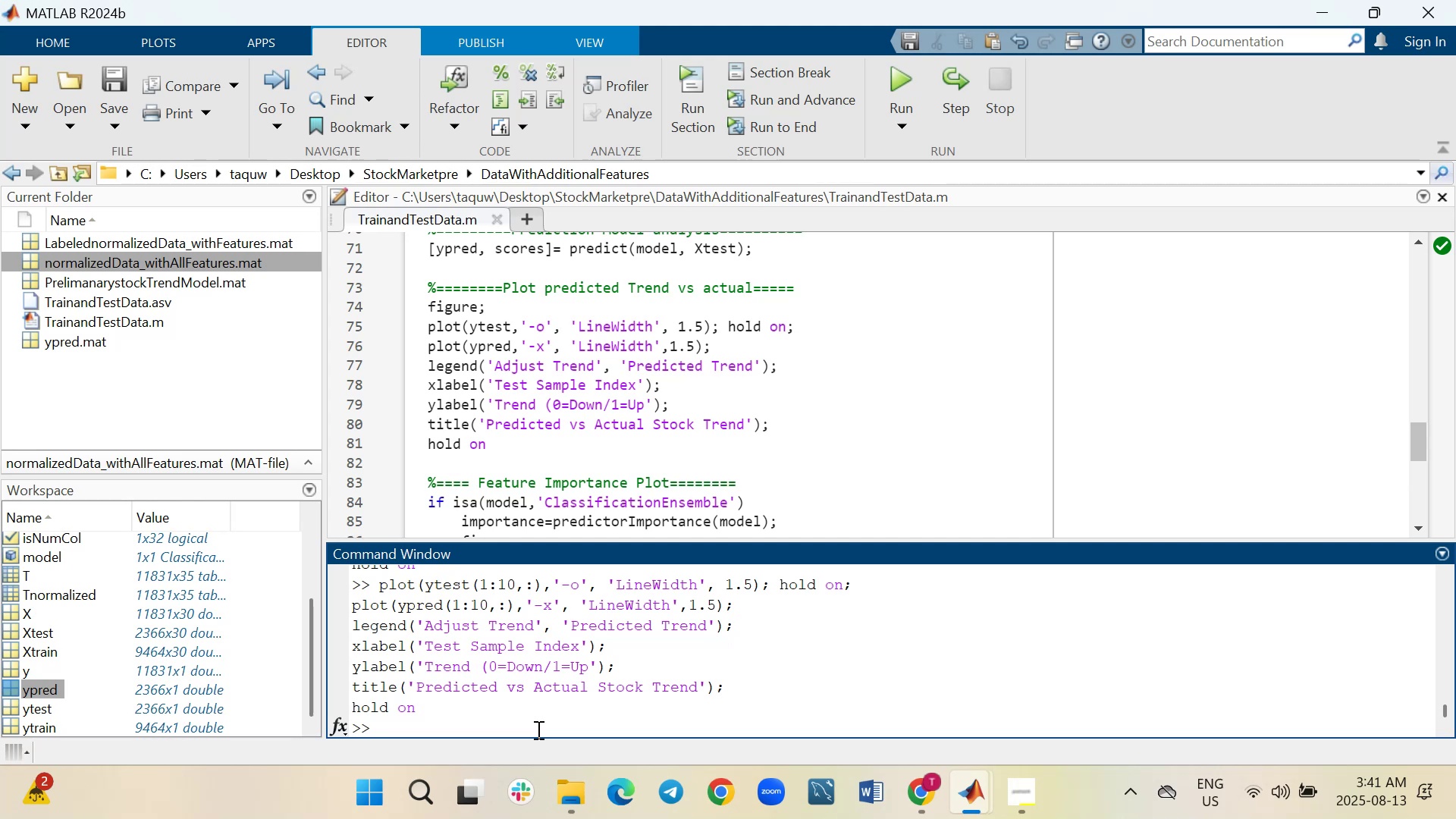 
wait(14.2)
 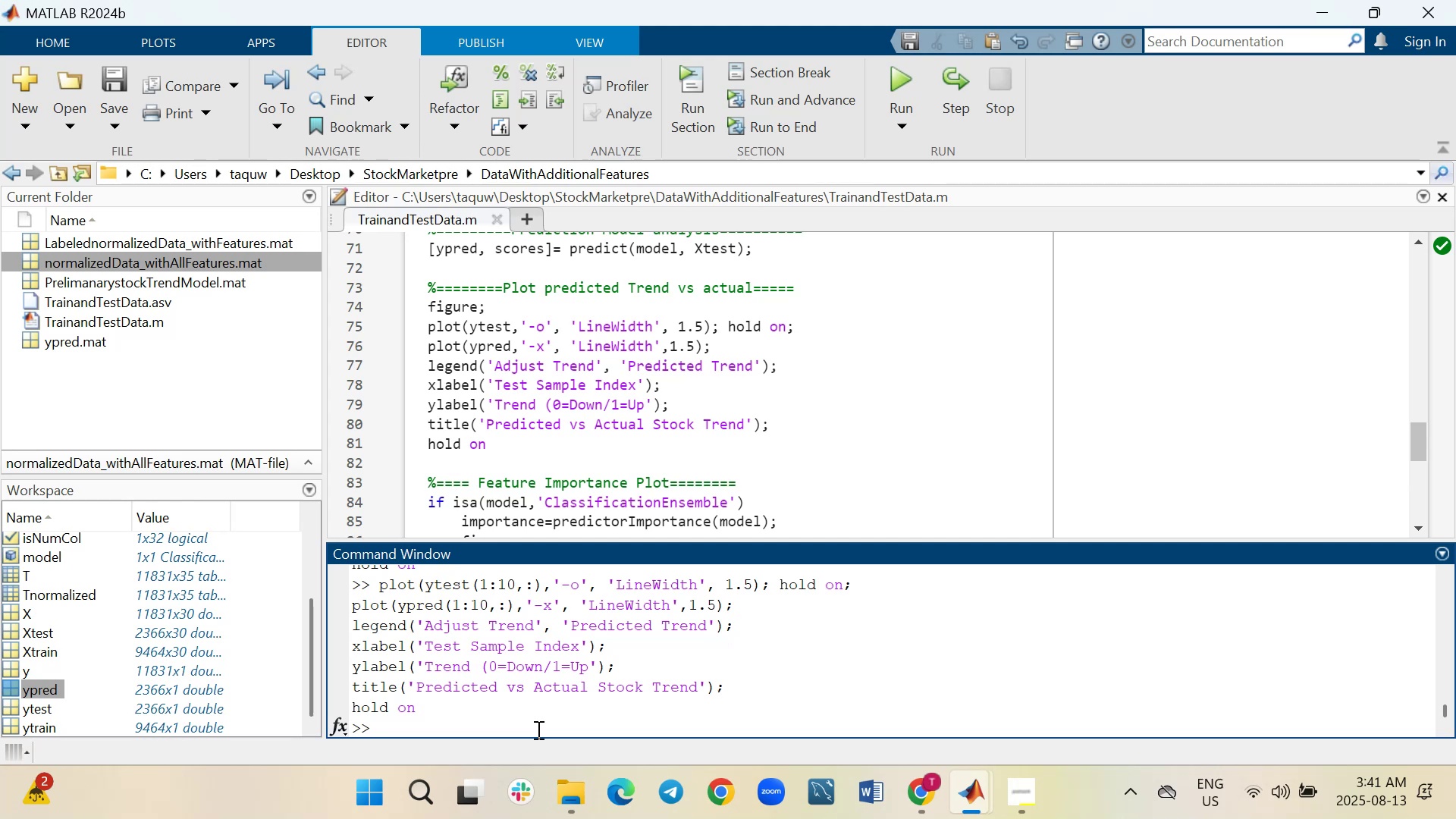 
left_click([1082, 607])
 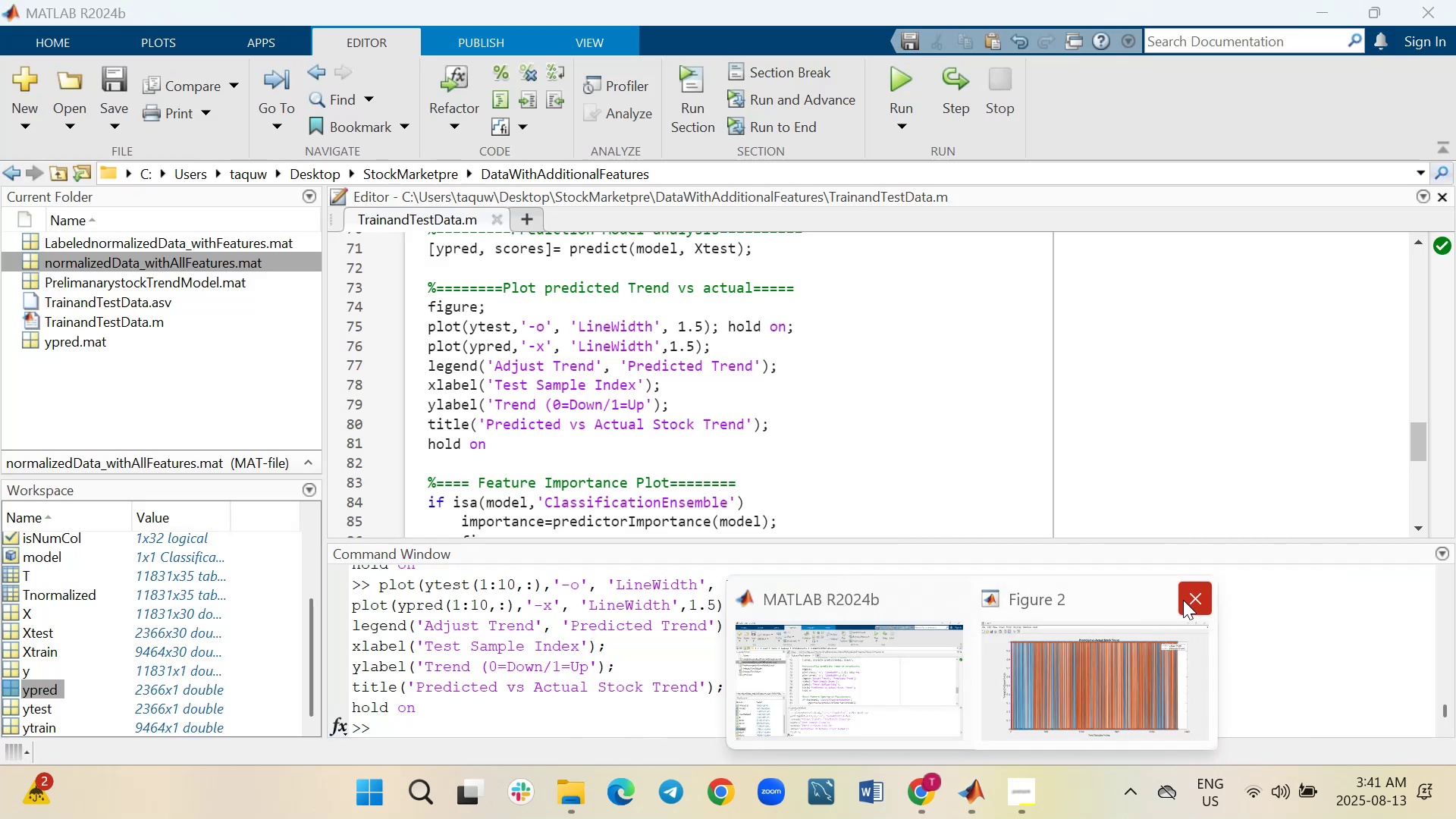 
left_click([1183, 600])
 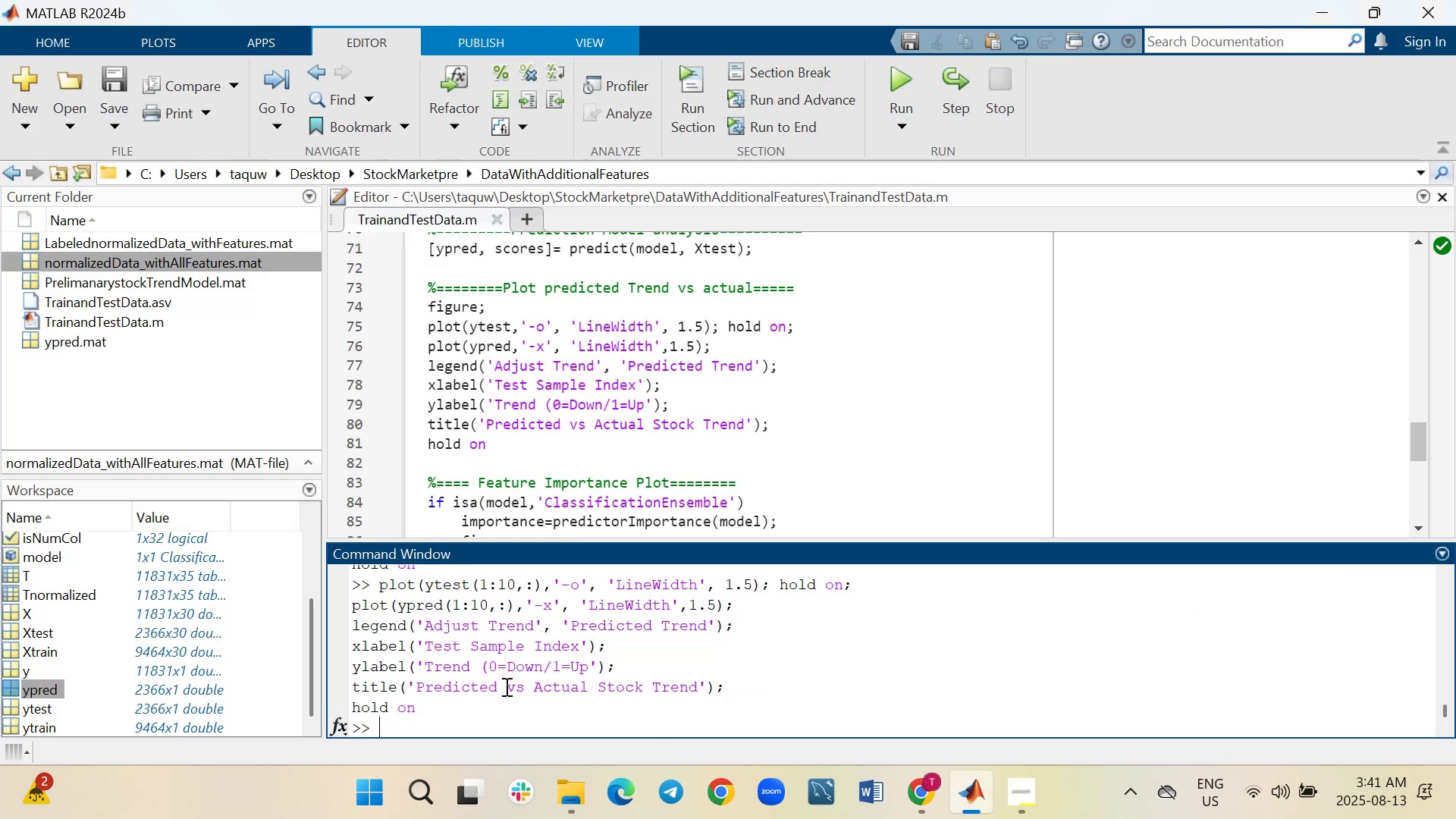 
wait(5.22)
 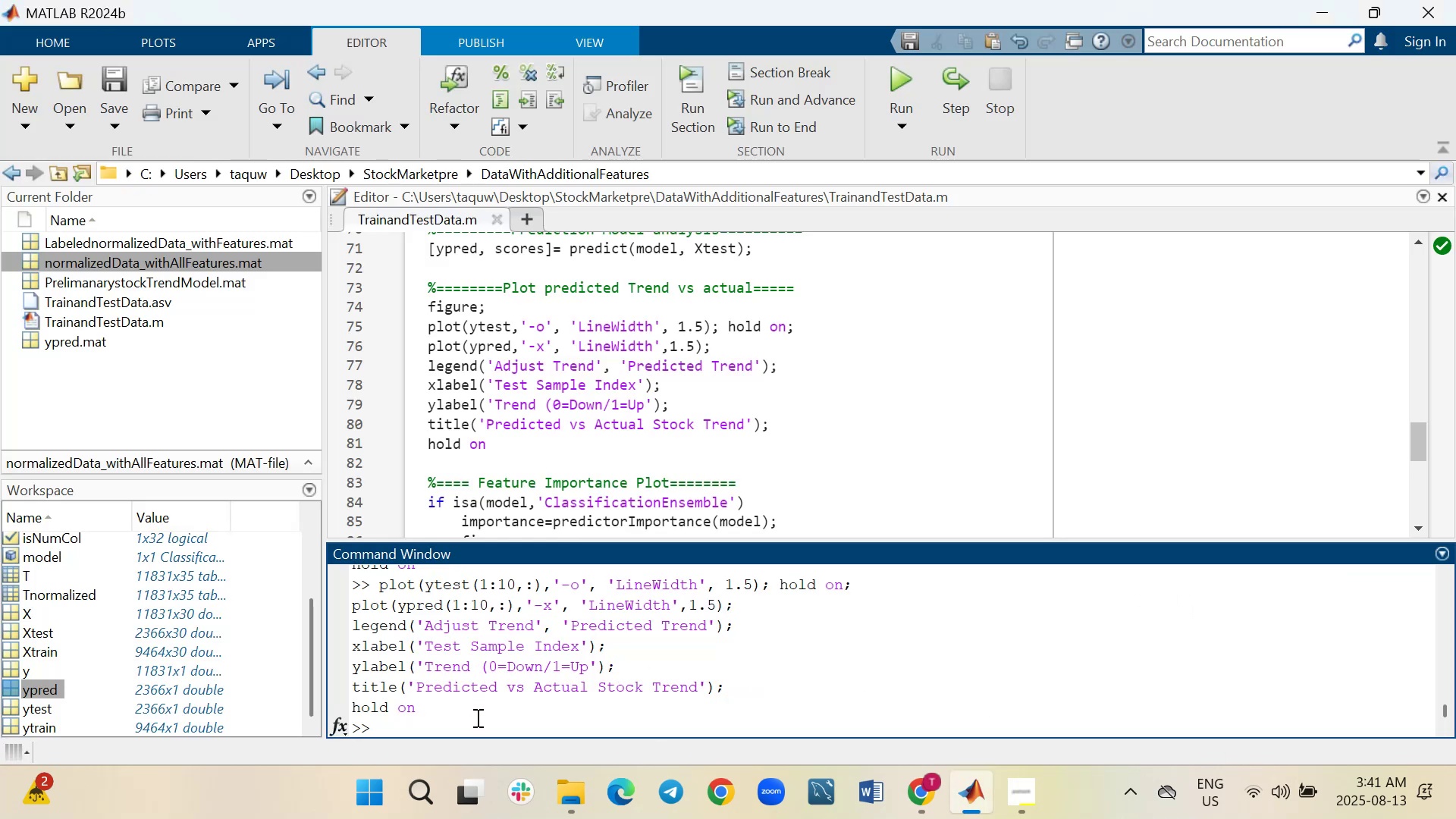 
left_click_drag(start_coordinate=[424, 709], to_coordinate=[380, 590])
 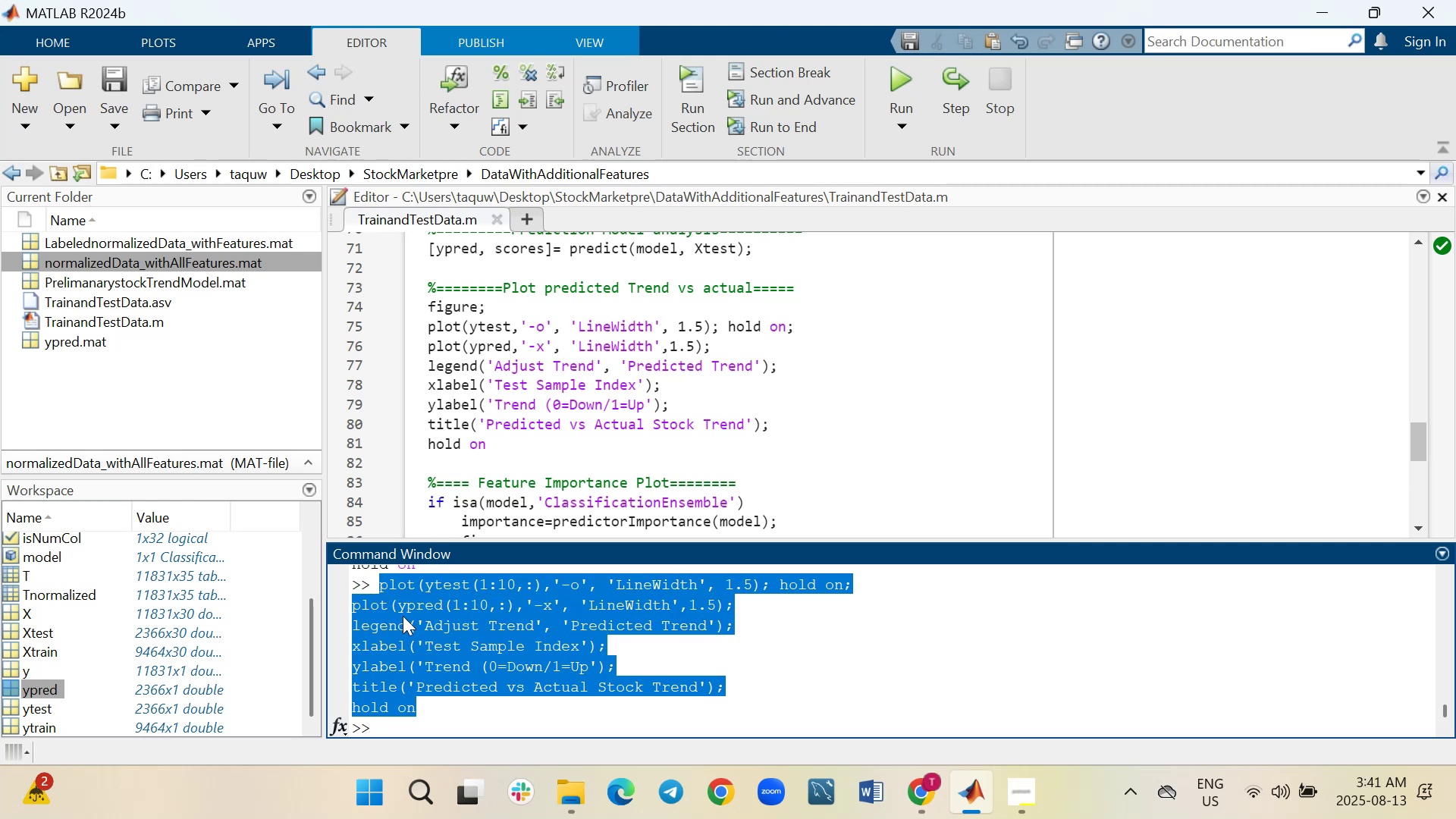 
right_click([403, 616])
 